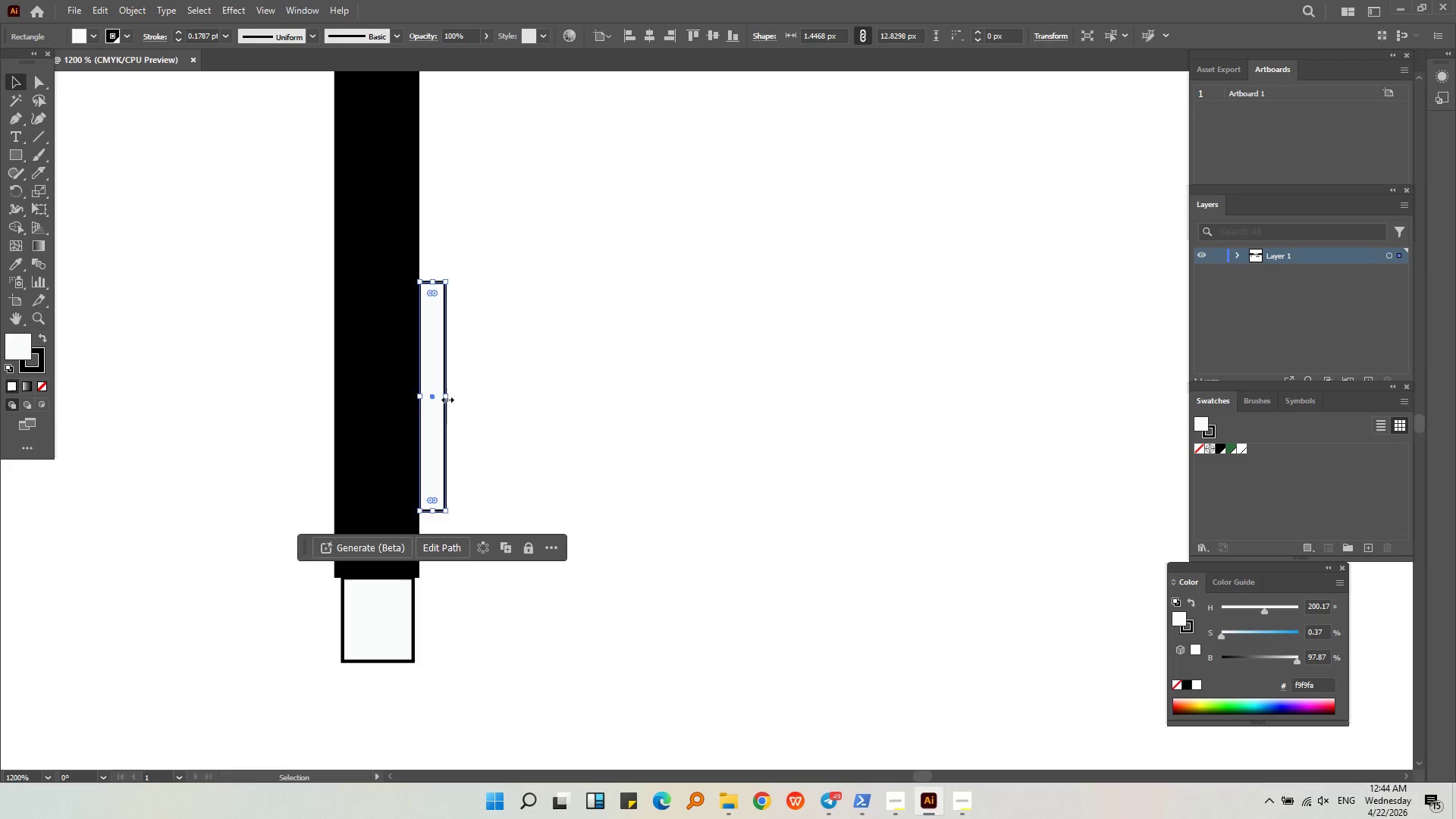 
left_click_drag(start_coordinate=[446, 398], to_coordinate=[438, 399])
 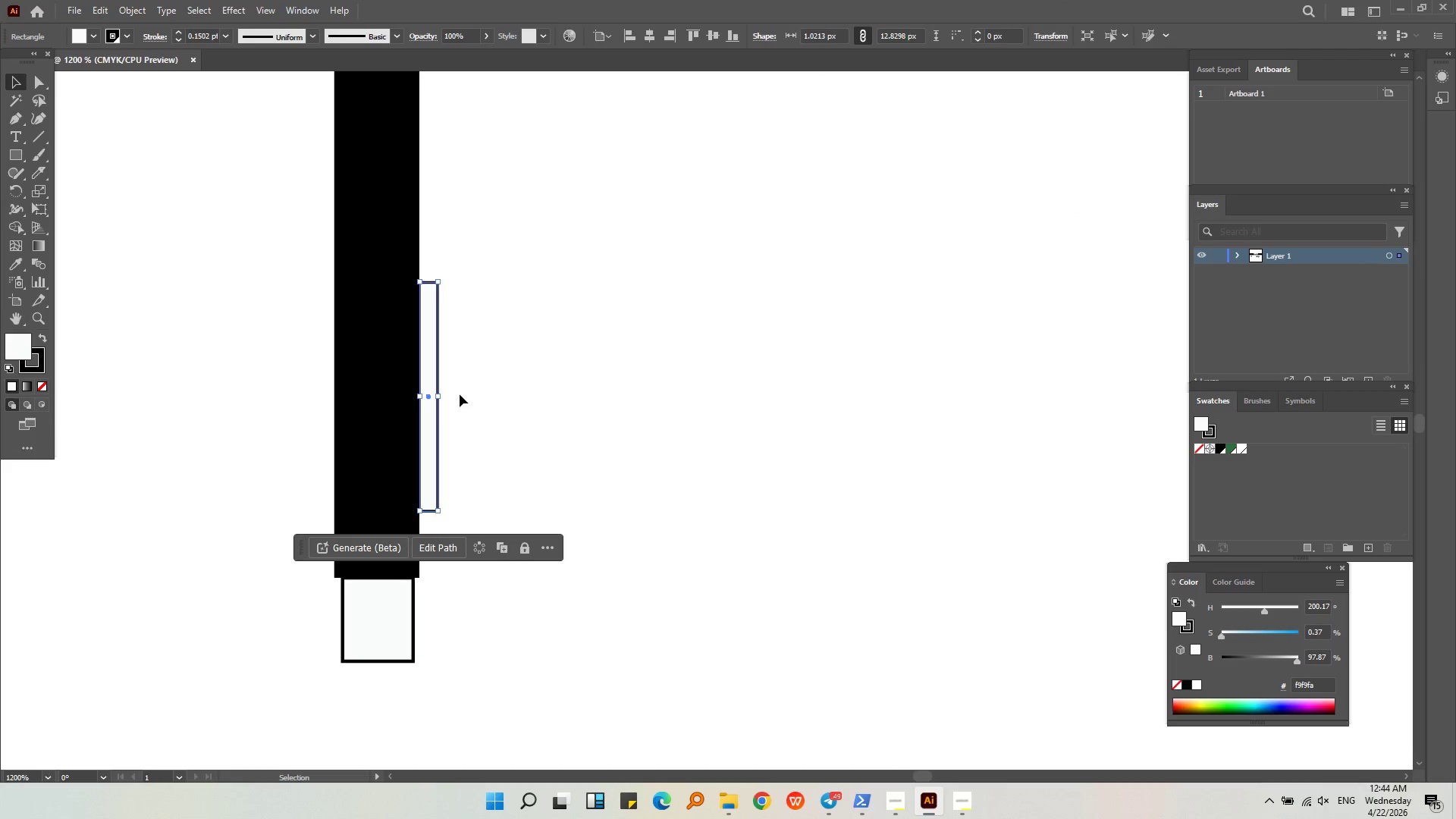 
left_click([460, 394])
 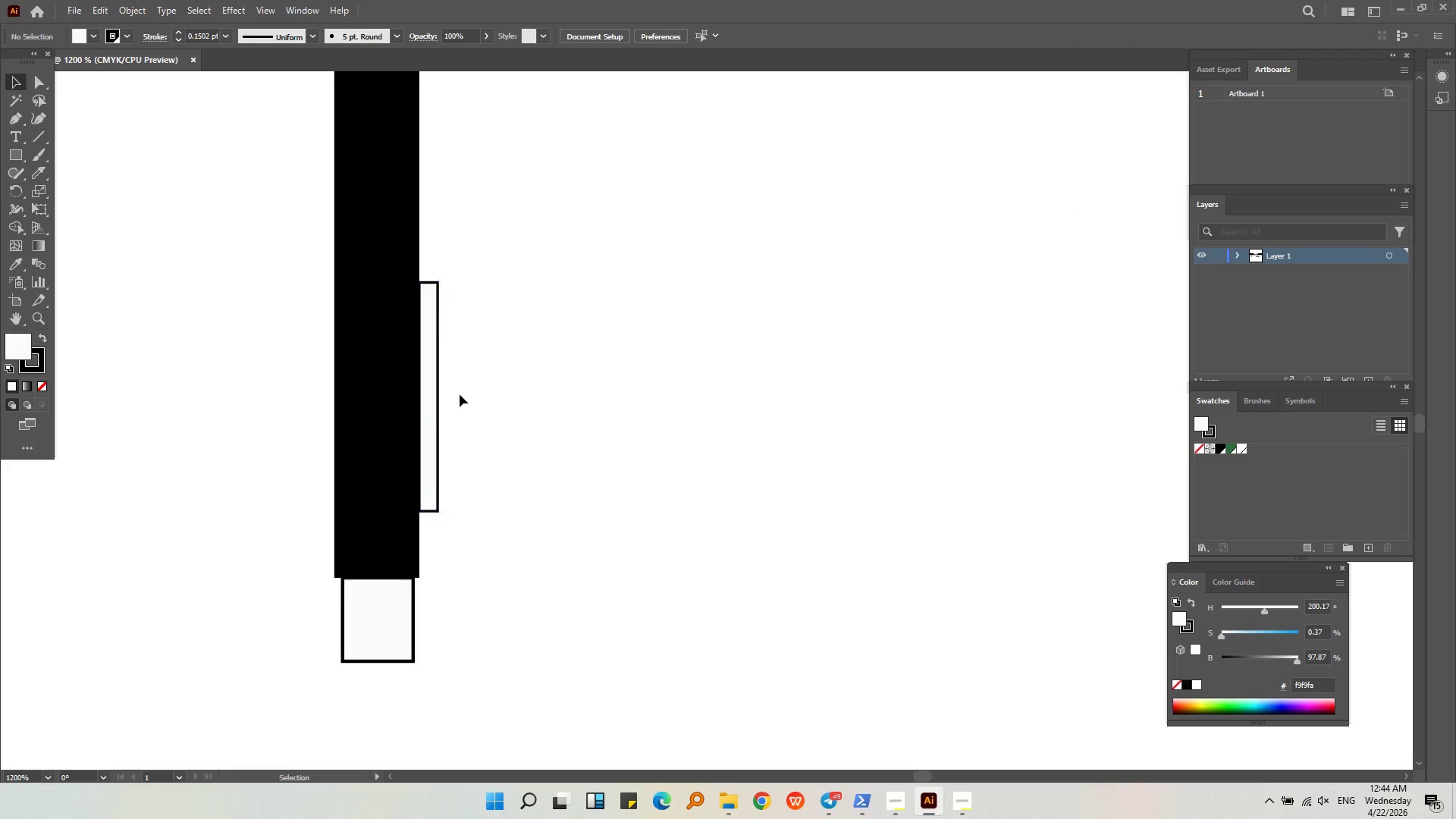 
key(Alt+AltLeft)
 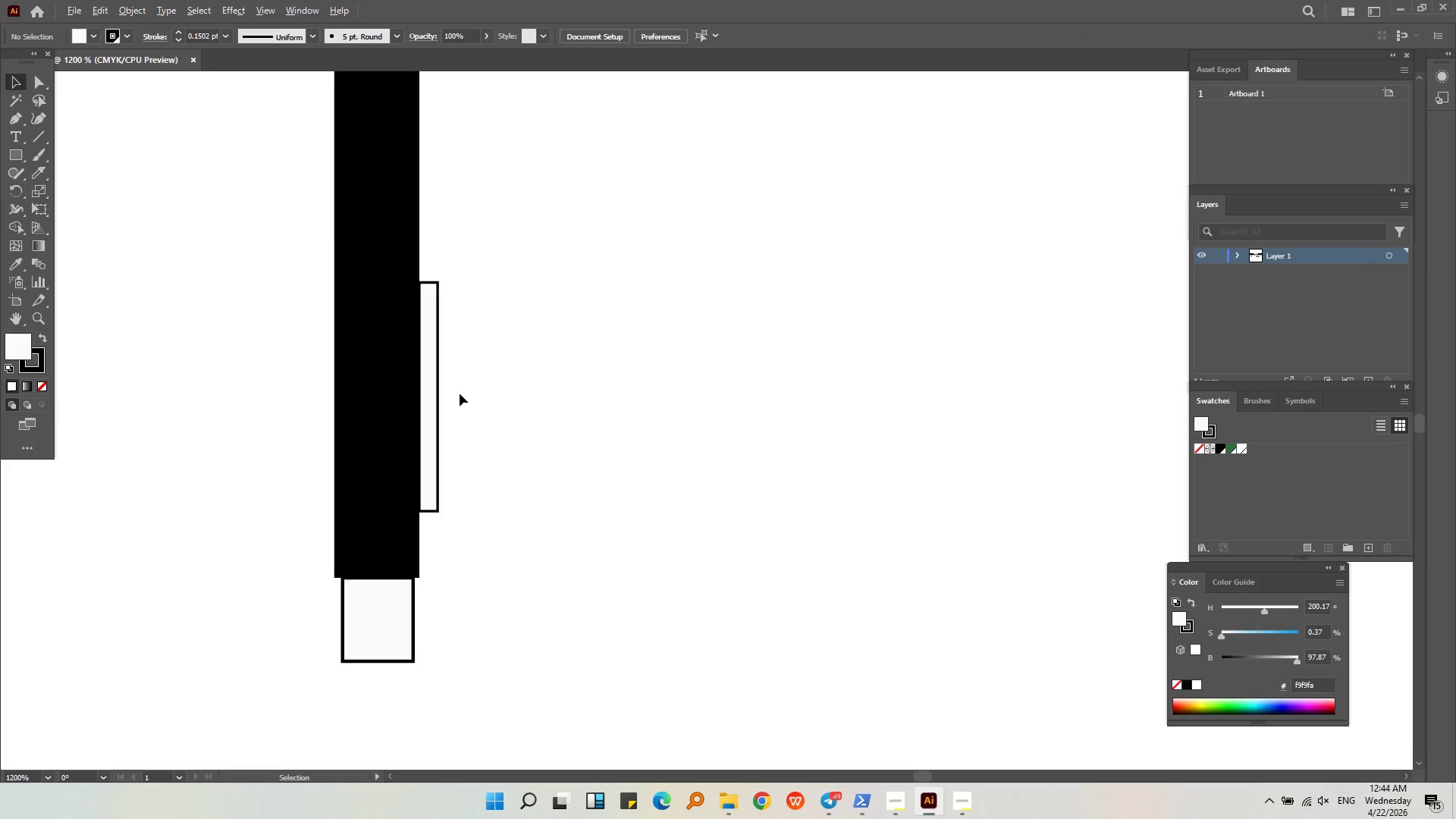 
scroll: coordinate [460, 394], scroll_direction: down, amount: 3.0
 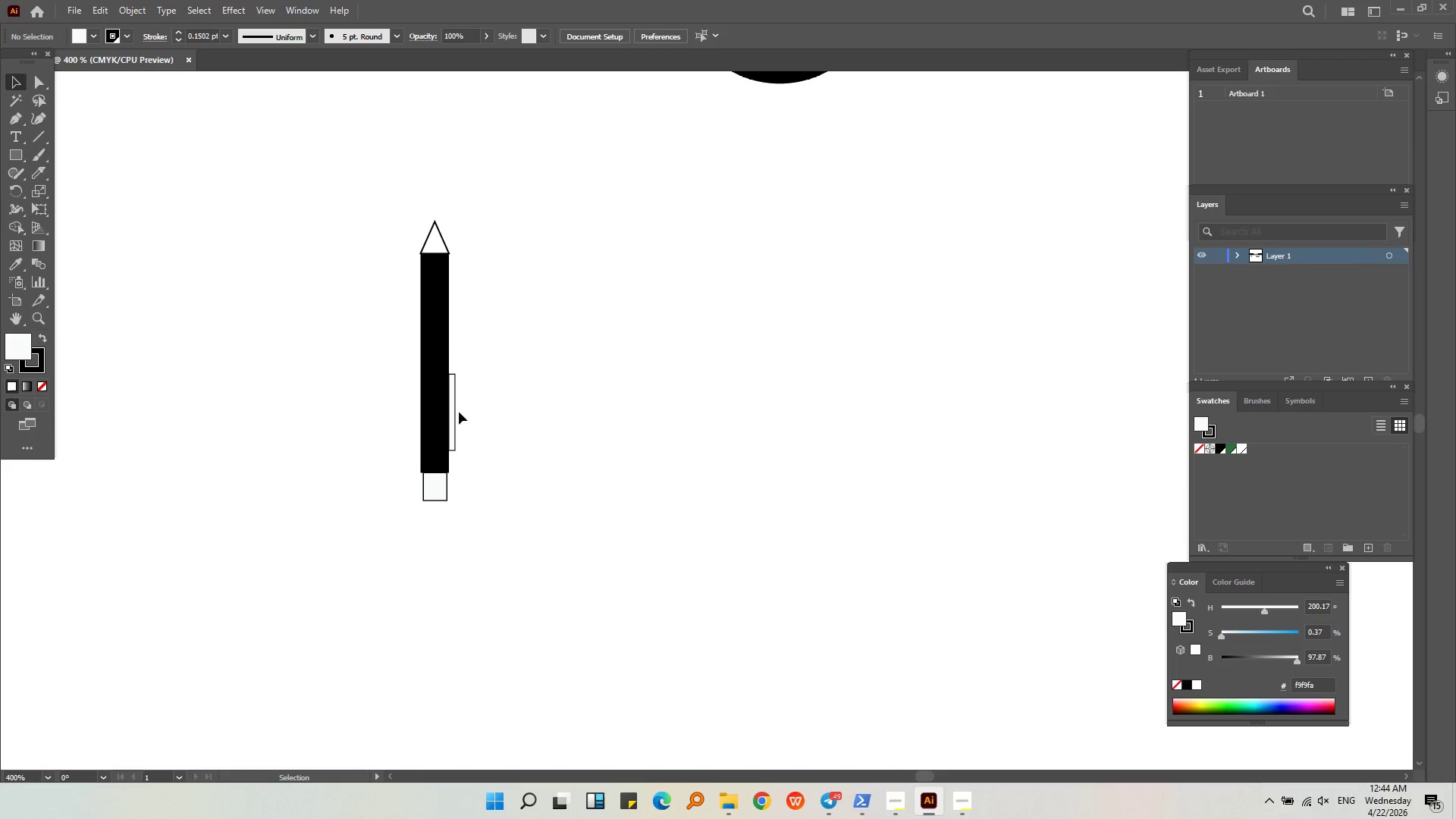 
left_click([475, 422])
 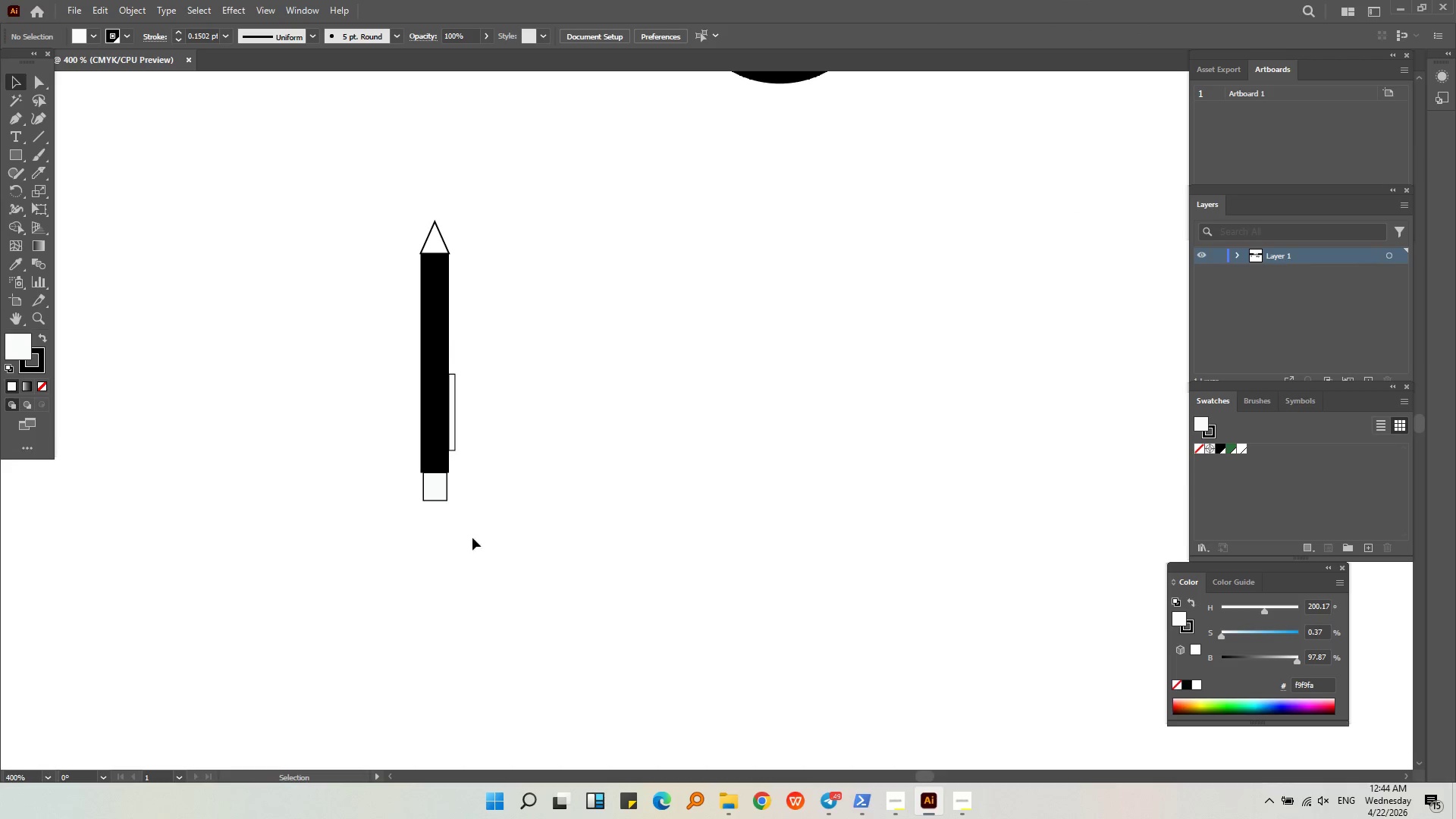 
left_click_drag(start_coordinate=[470, 541], to_coordinate=[359, 124])
 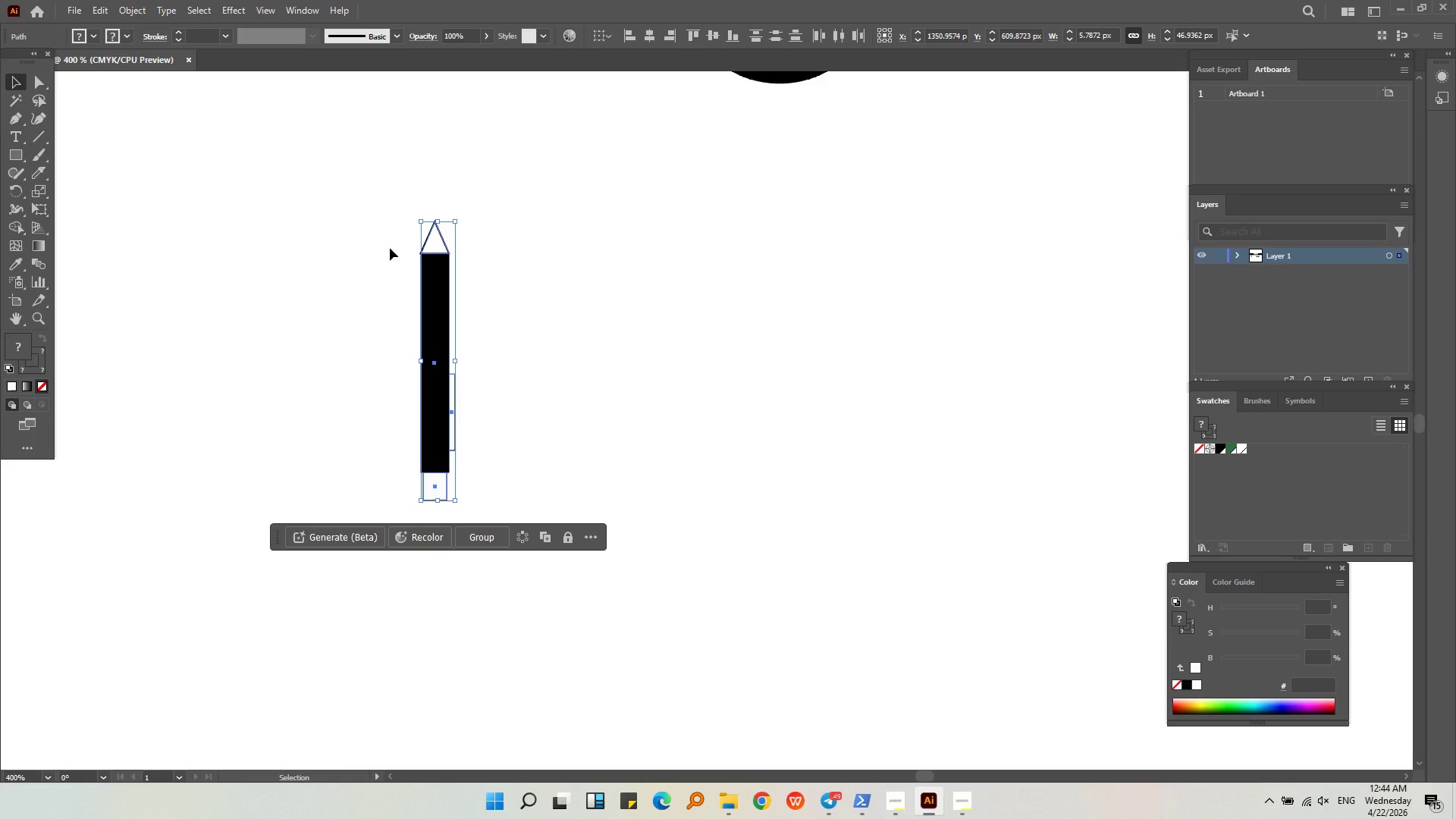 
hold_key(key=AltLeft, duration=0.31)
 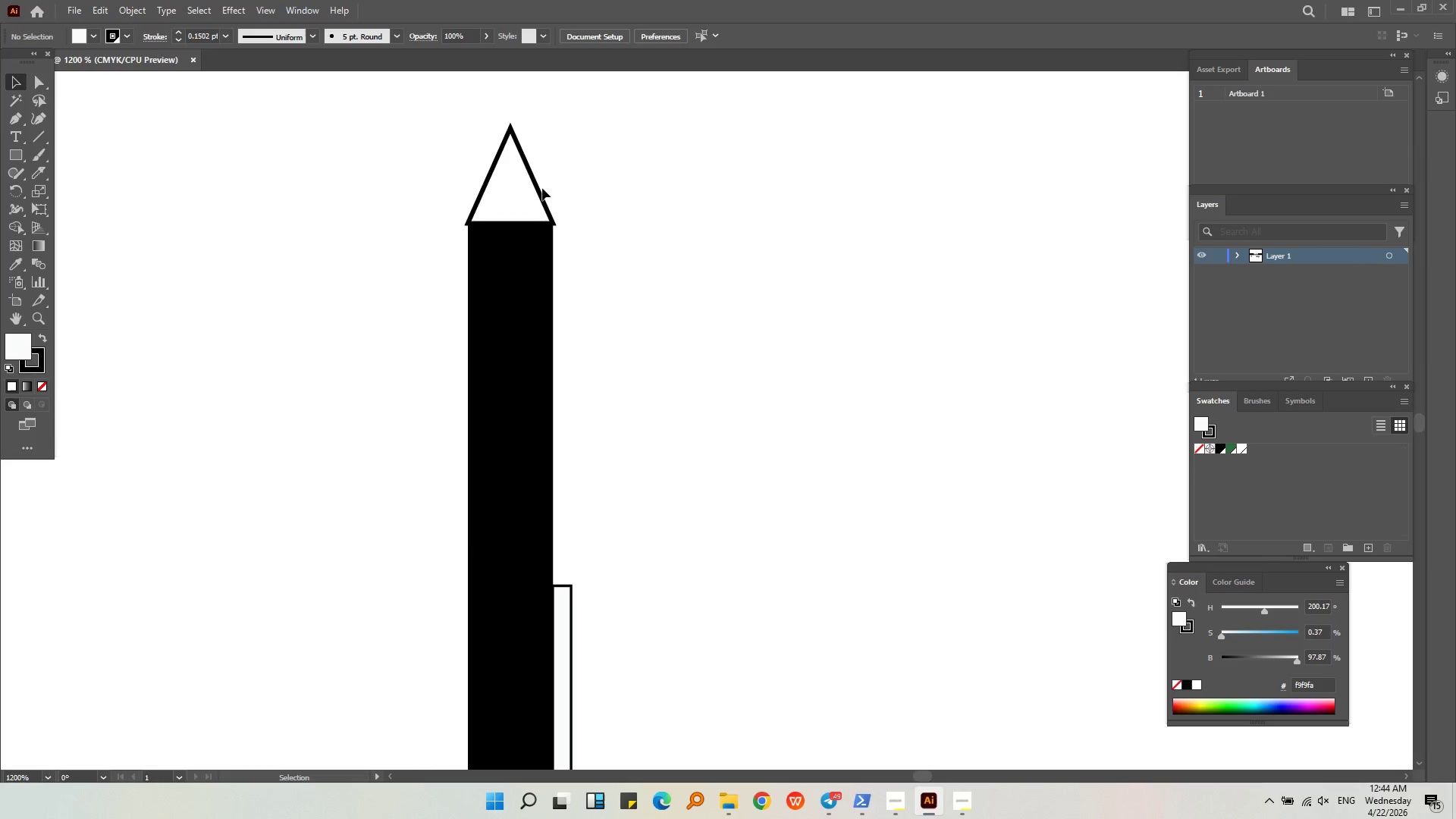 
left_click([613, 229])
 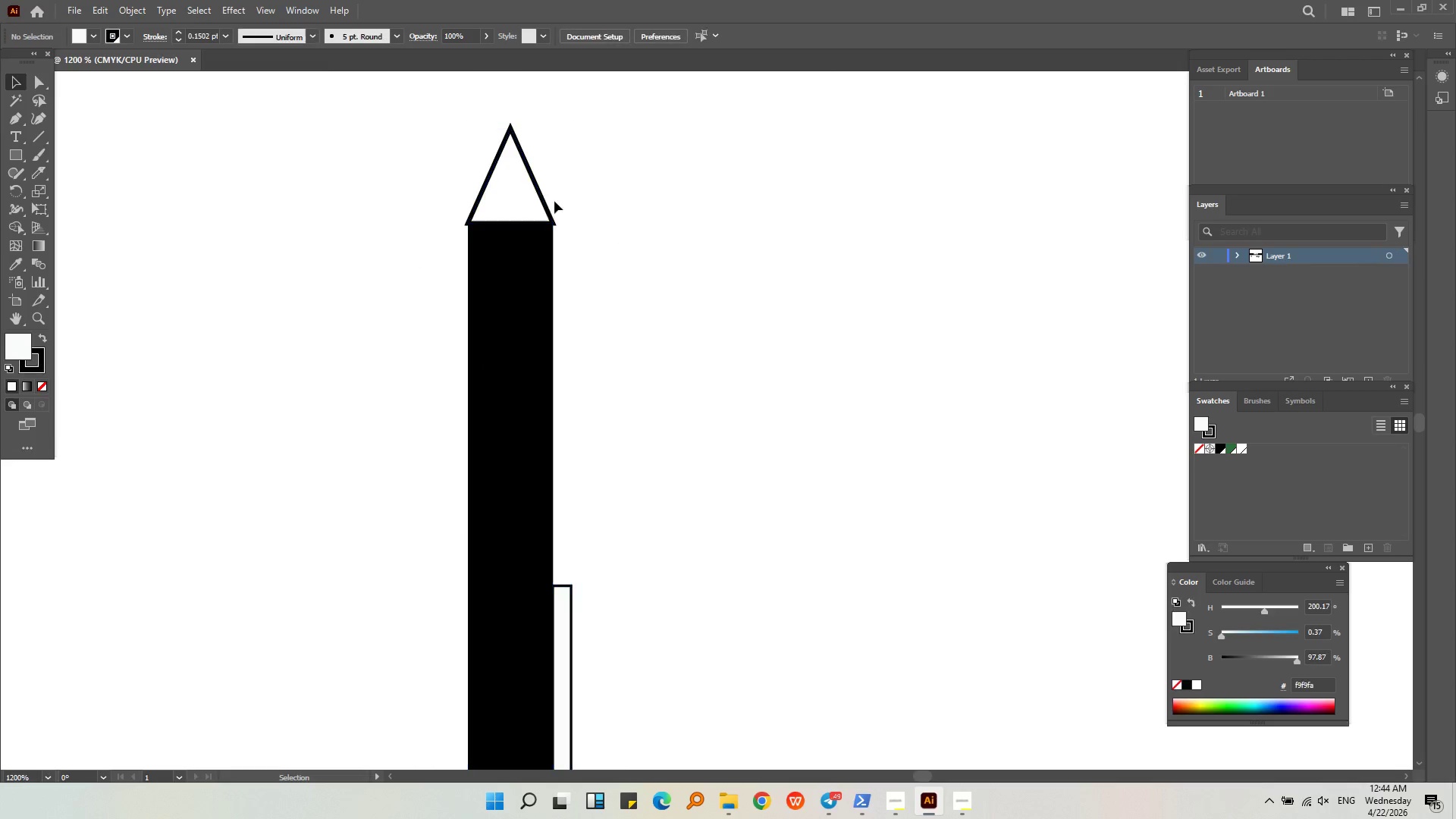 
scroll: coordinate [404, 265], scroll_direction: up, amount: 3.0
 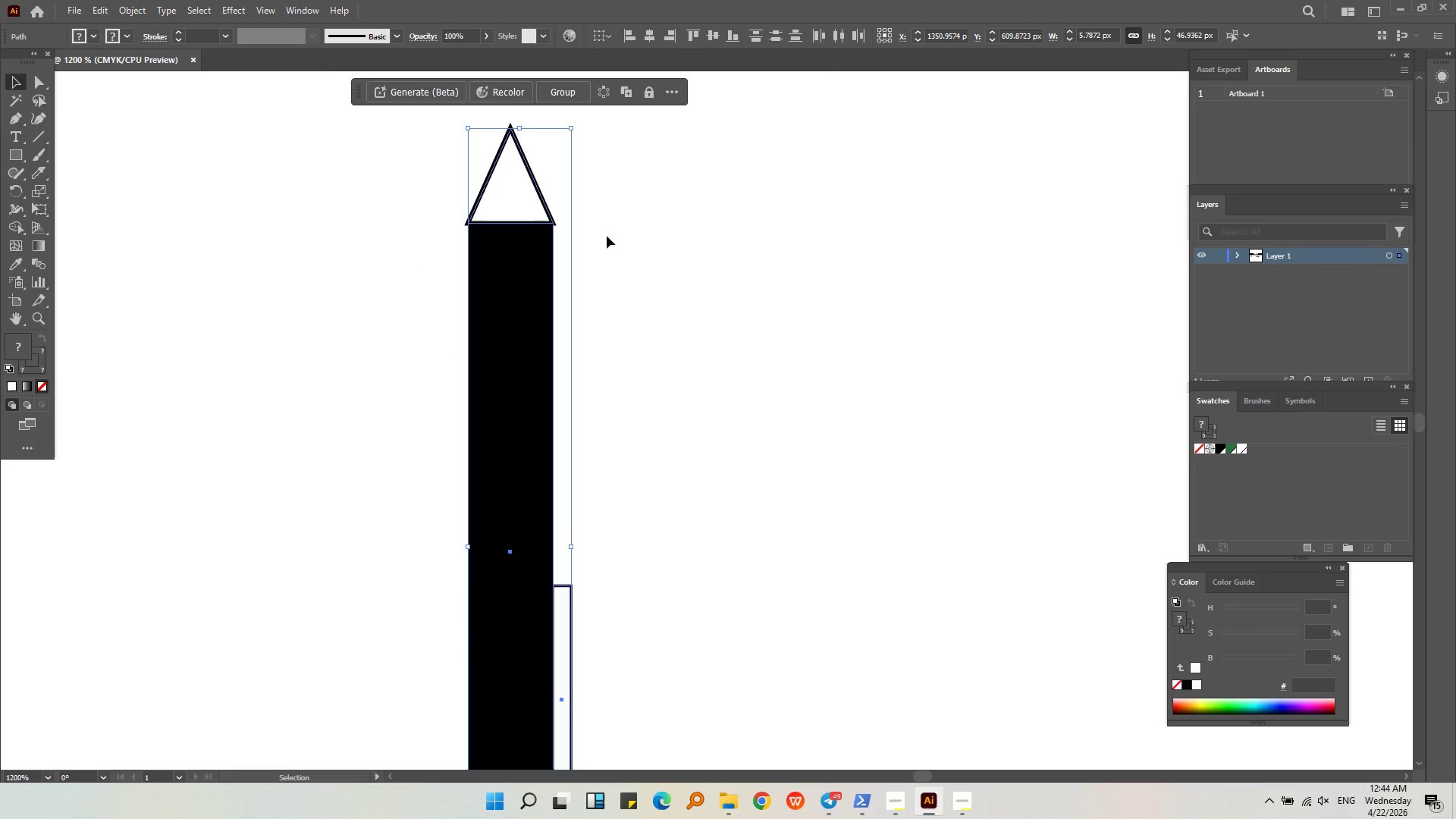 
key(Alt+AltLeft)
 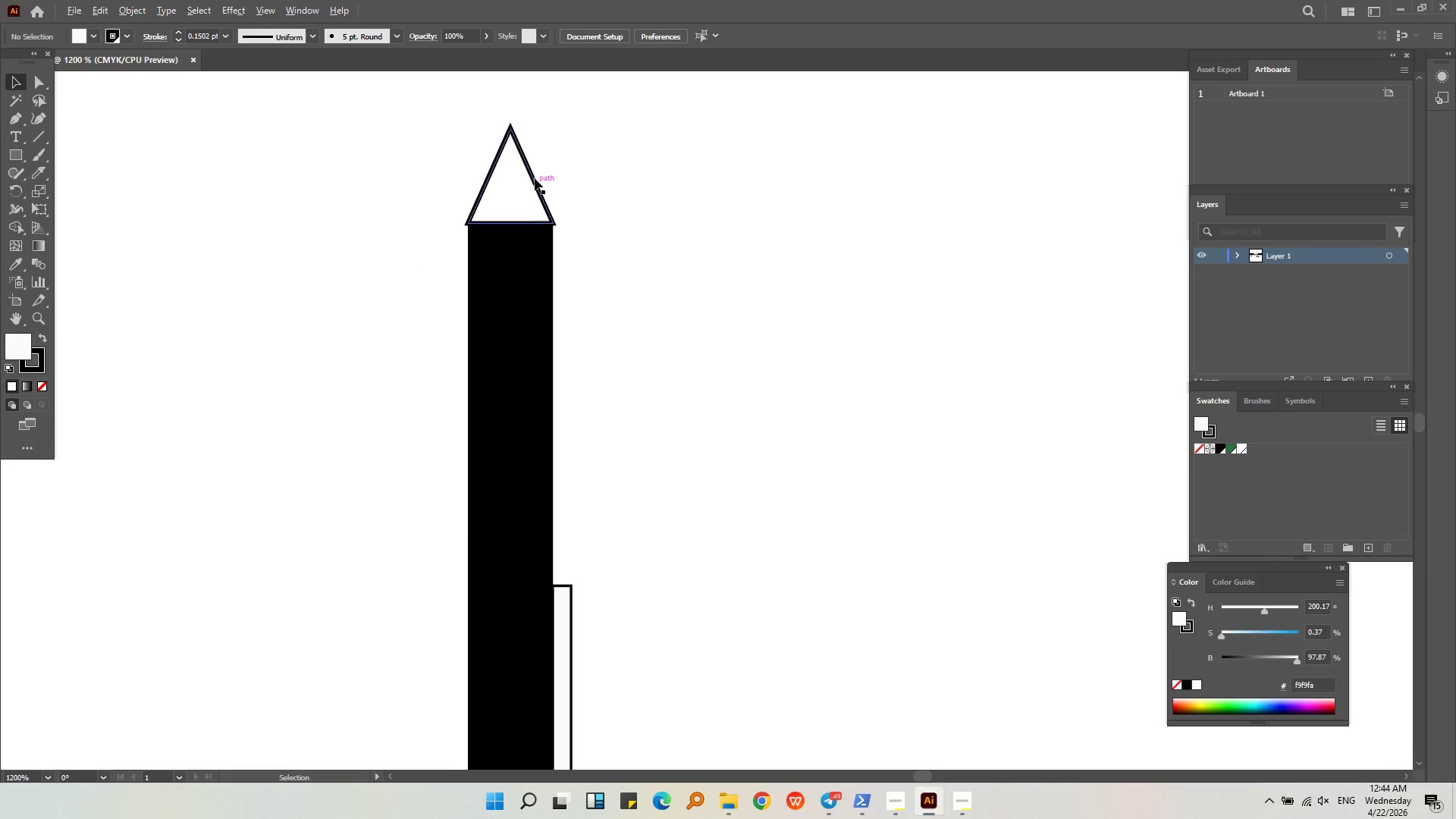 
scroll: coordinate [527, 167], scroll_direction: up, amount: 4.0
 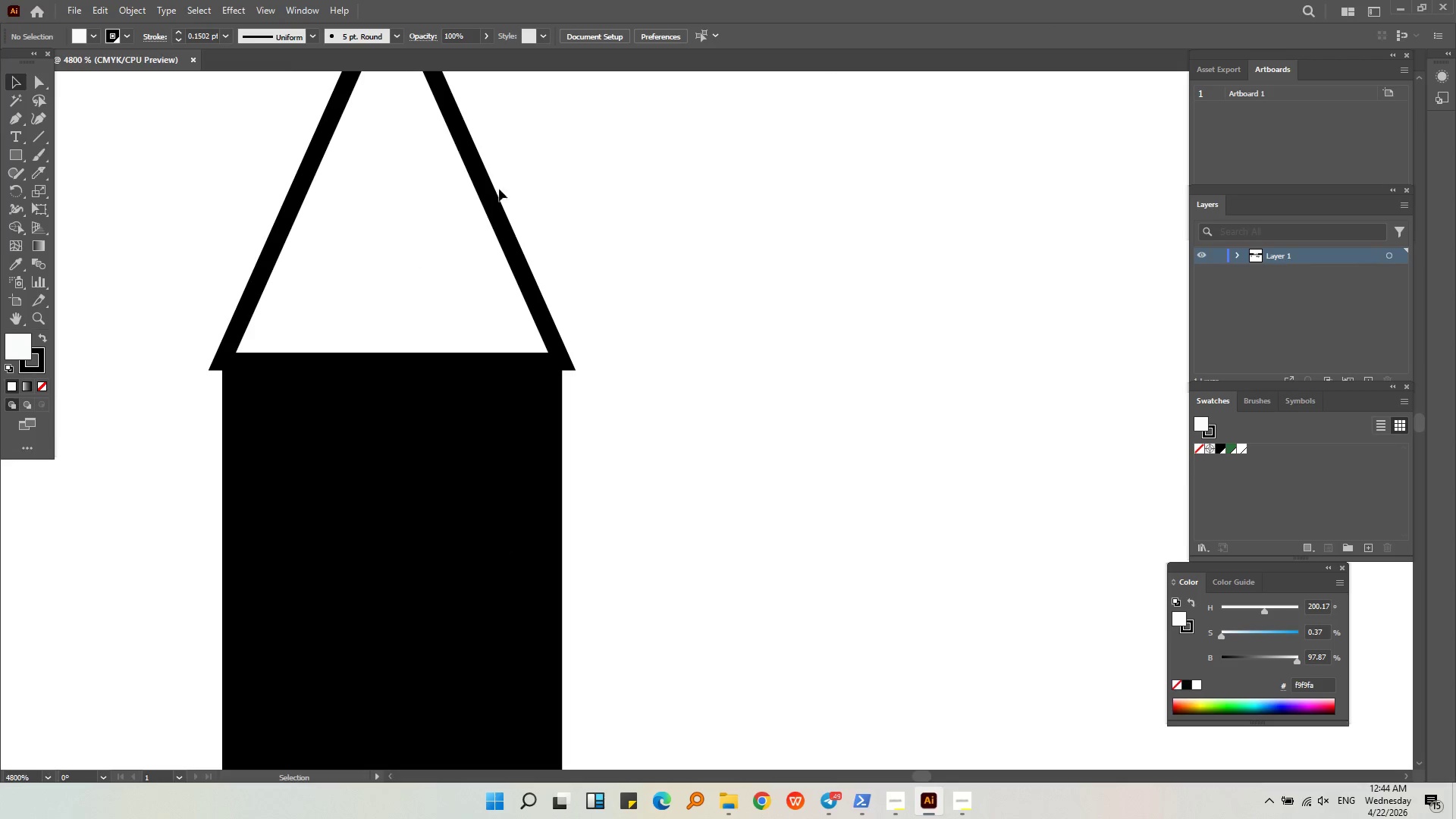 
left_click([490, 202])
 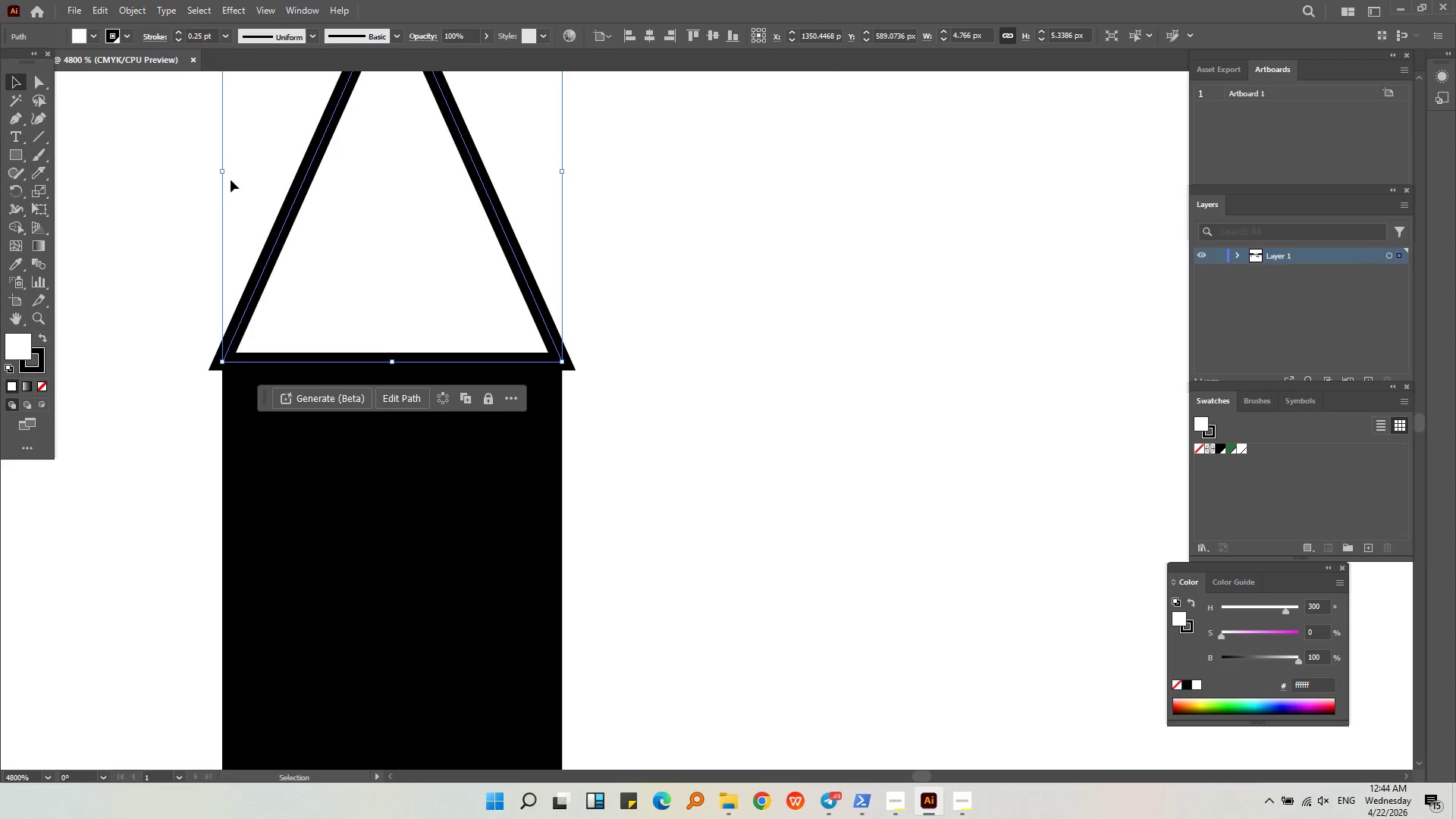 
left_click_drag(start_coordinate=[223, 171], to_coordinate=[250, 175])
 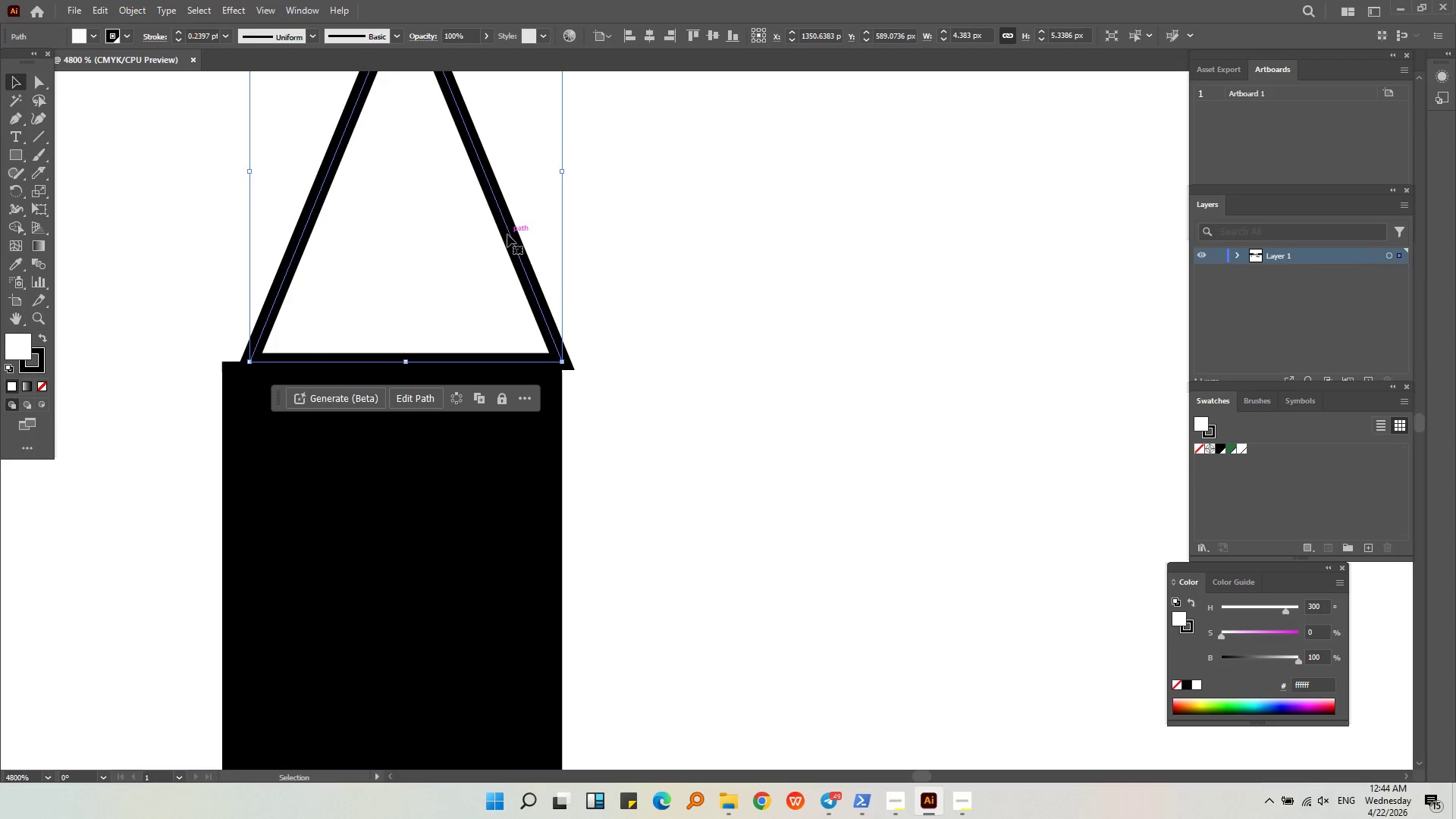 
left_click_drag(start_coordinate=[512, 236], to_coordinate=[485, 237])
 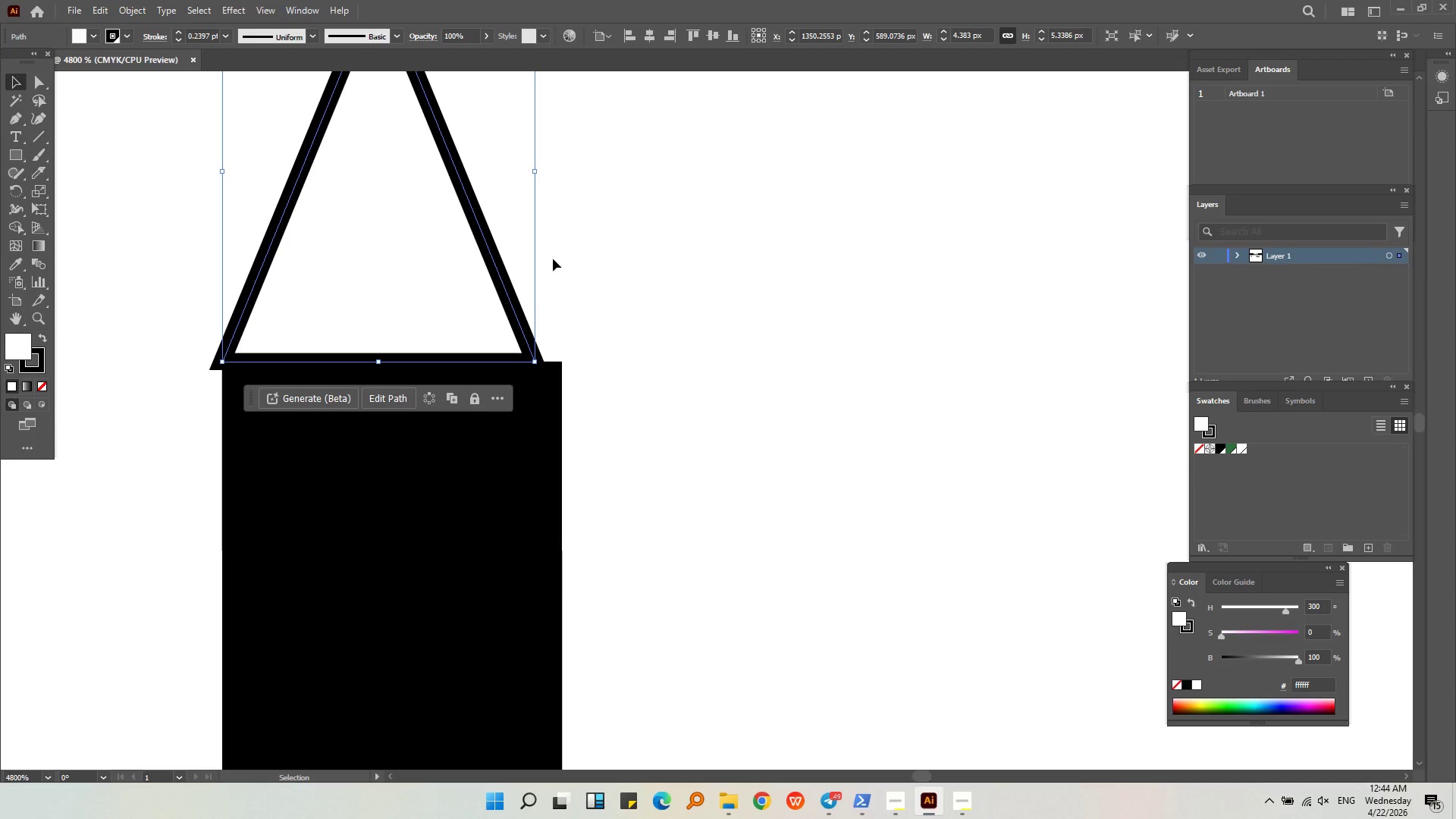 
hold_key(key=ShiftLeft, duration=0.58)
left_click([538, 411])
 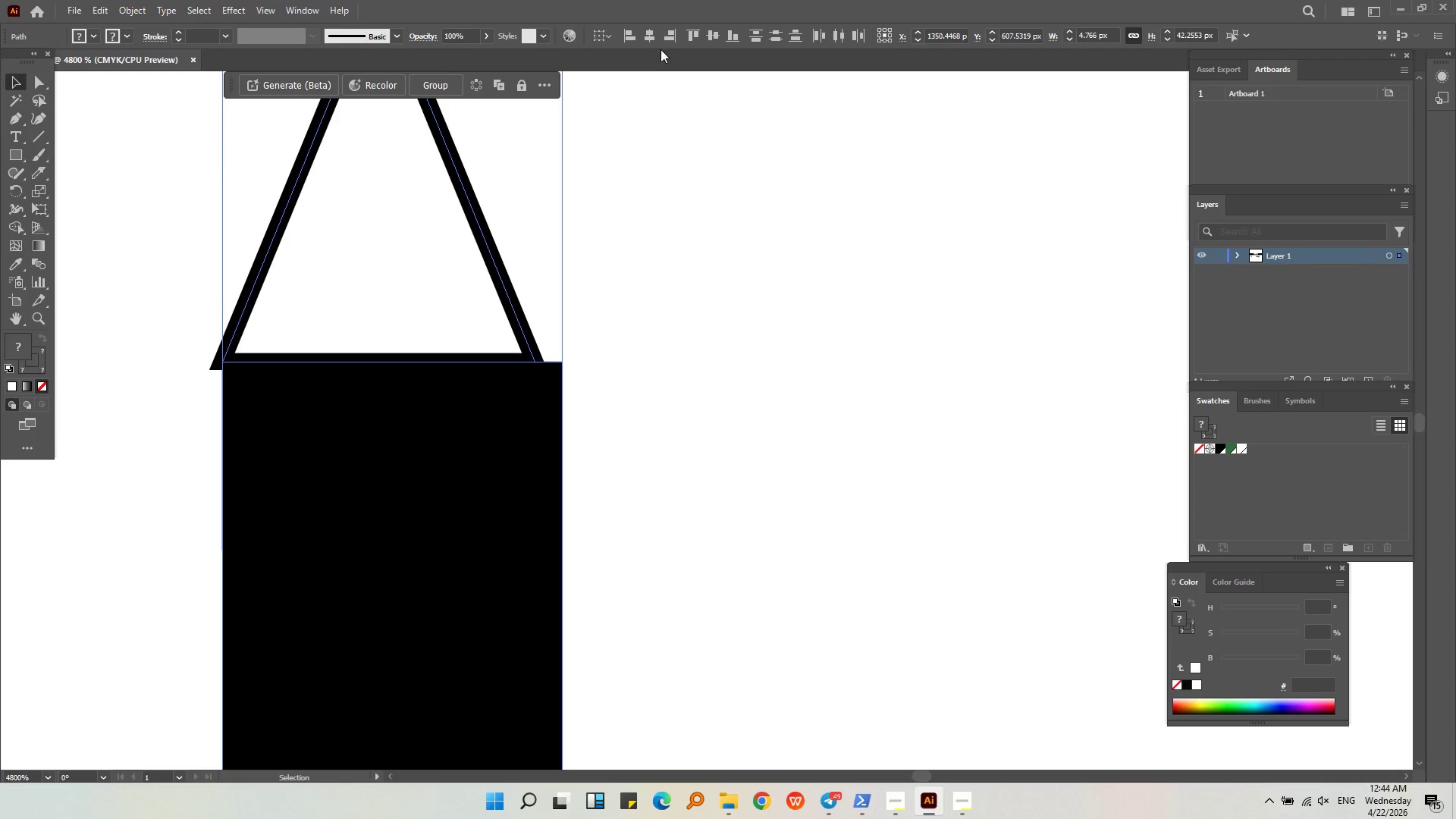 
left_click([648, 39])
 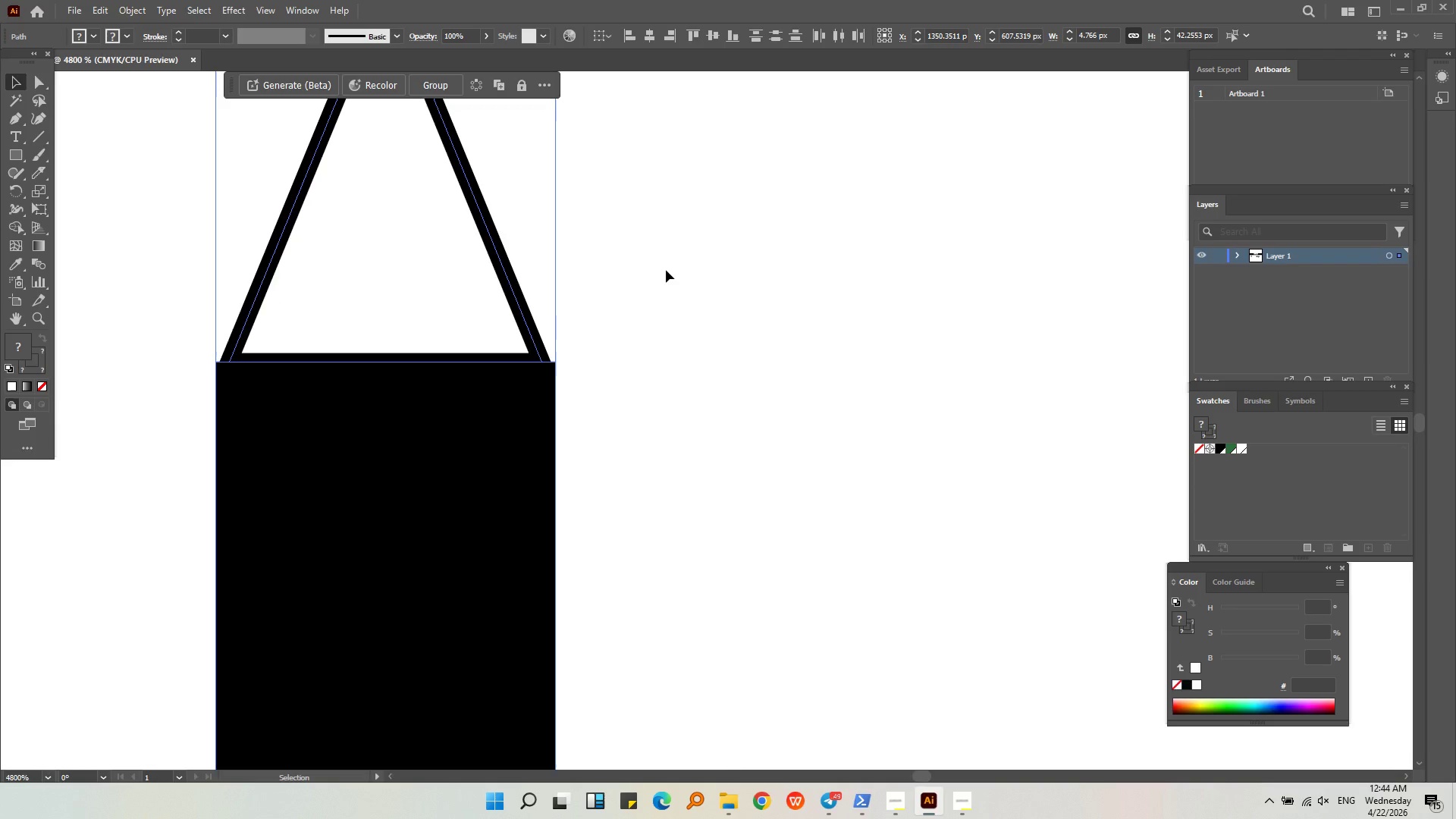 
left_click([666, 270])
 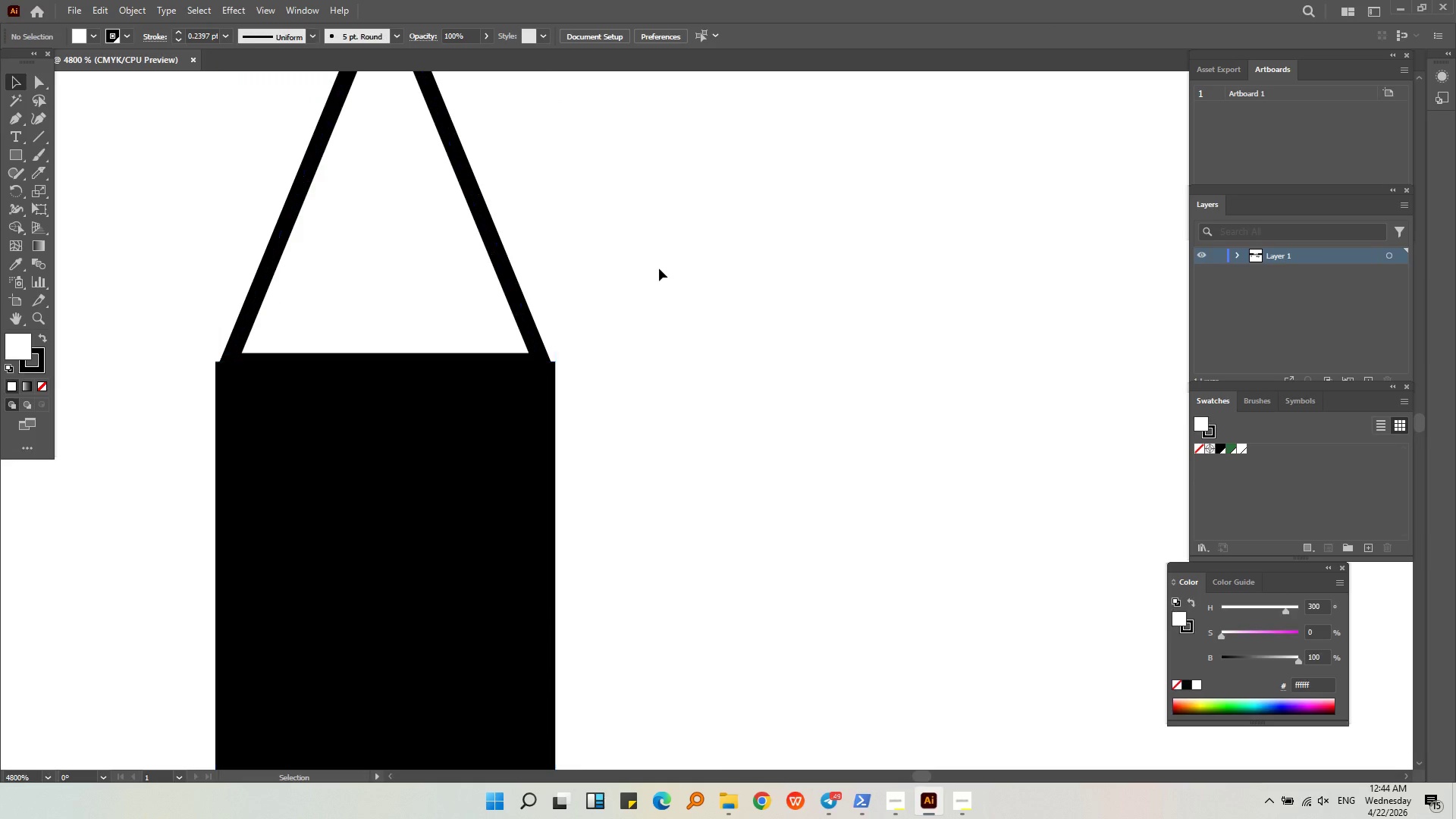 
hold_key(key=AltLeft, duration=1.28)
scroll: coordinate [656, 267], scroll_direction: down, amount: 3.0
 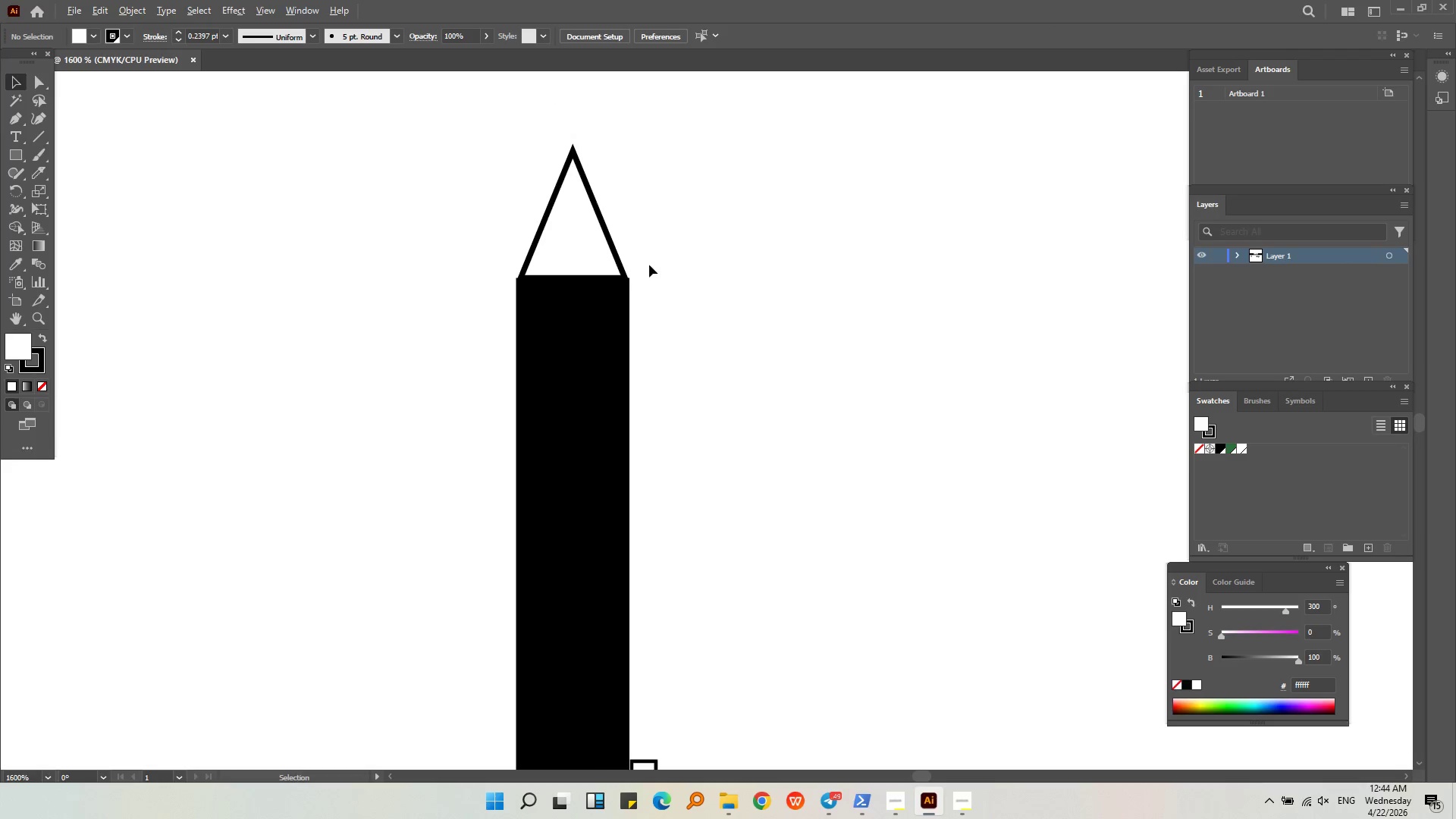 
hold_key(key=AltLeft, duration=0.34)
scroll: coordinate [493, 243], scroll_direction: up, amount: 1.0
 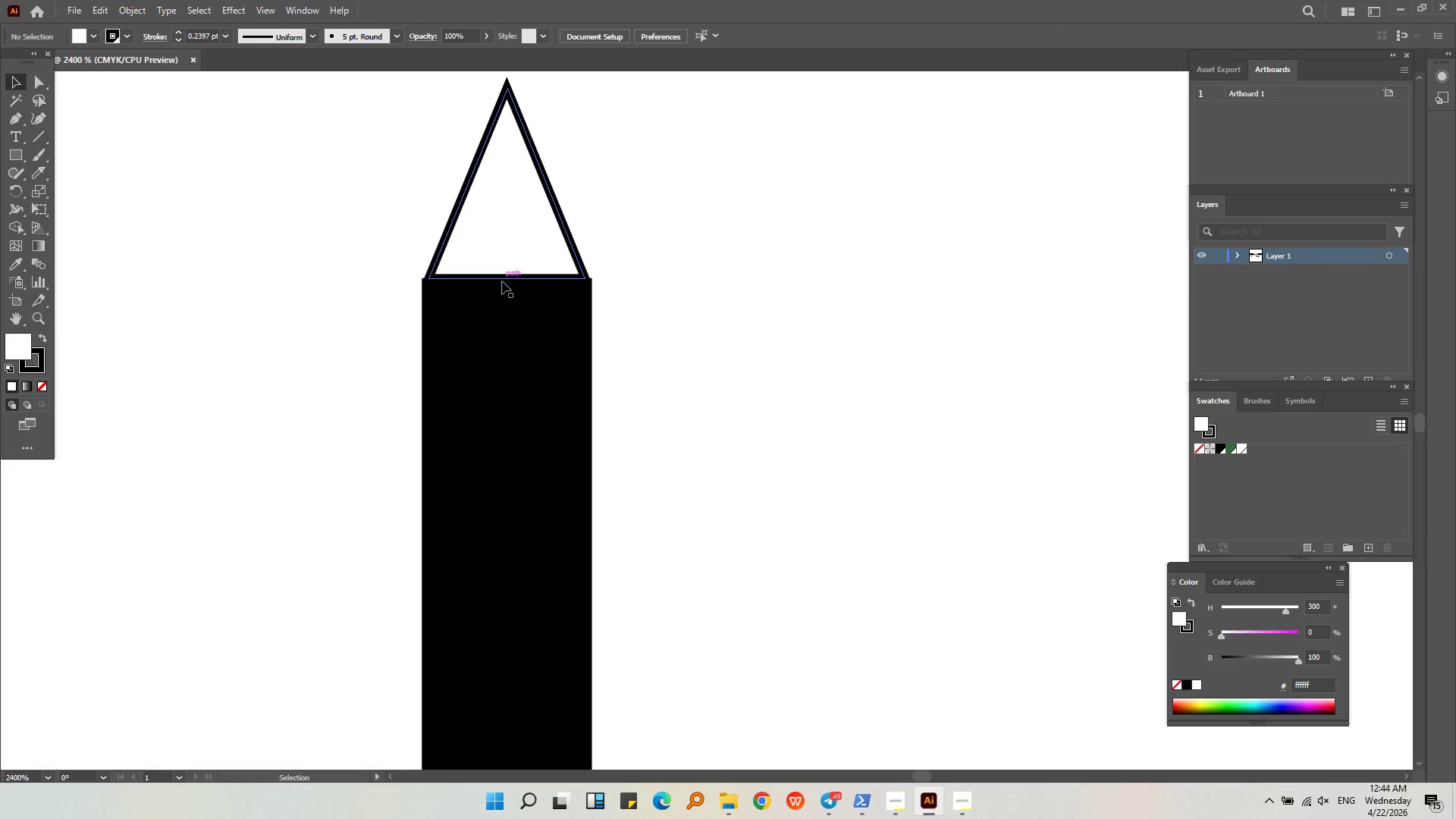 
left_click([502, 277])
 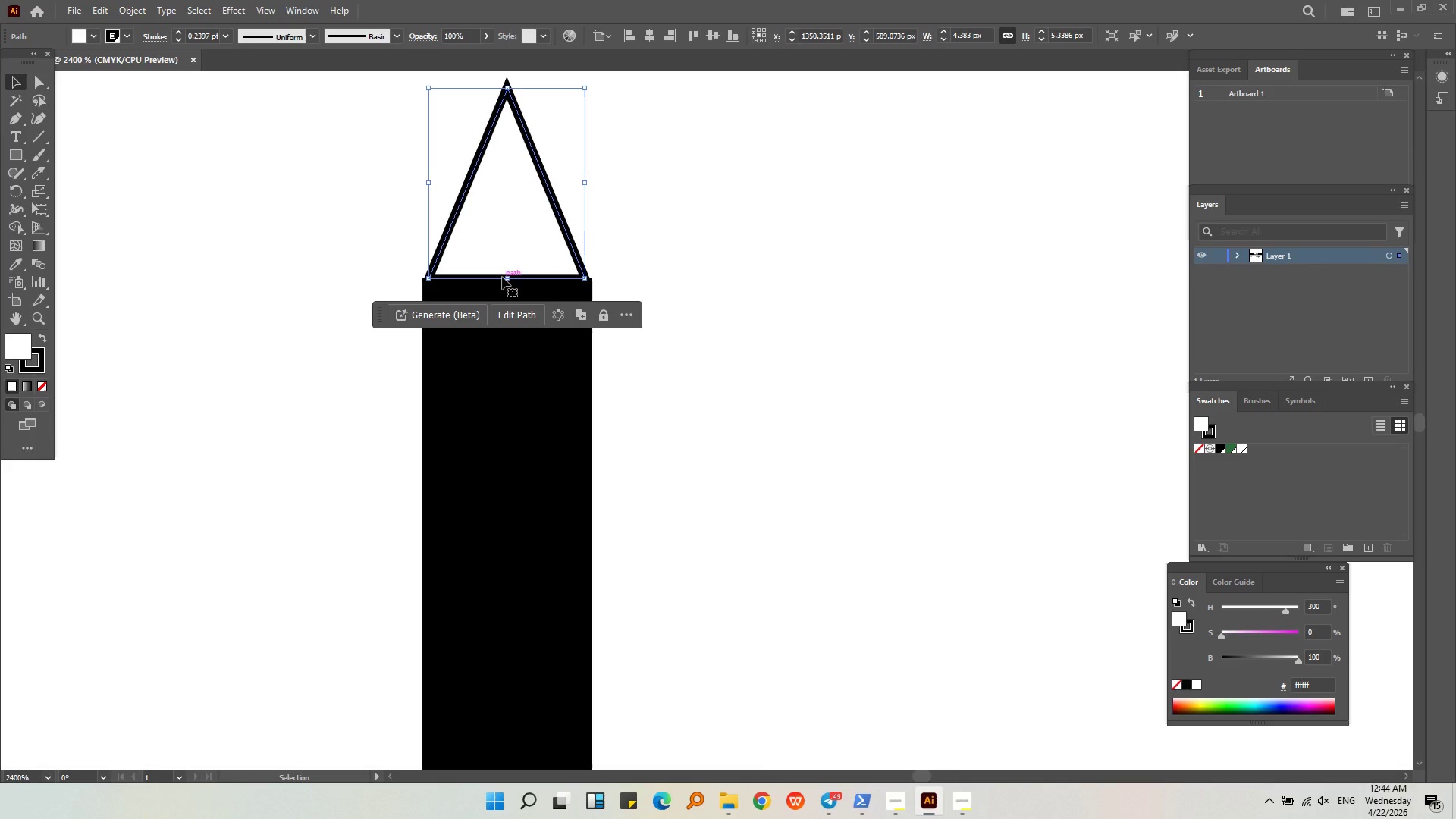 
hold_key(key=AltLeft, duration=0.33)
 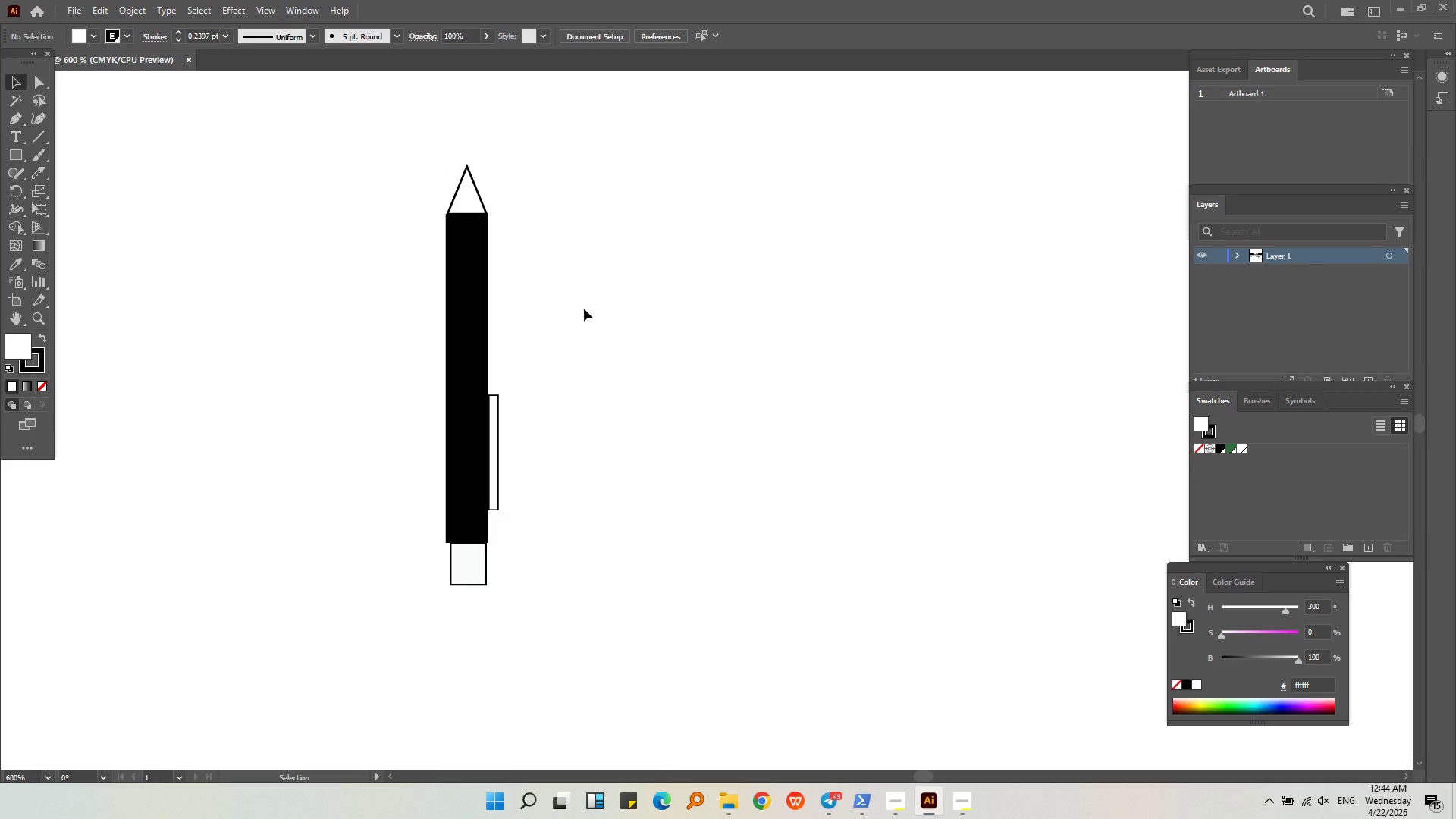 
left_click([576, 193])
 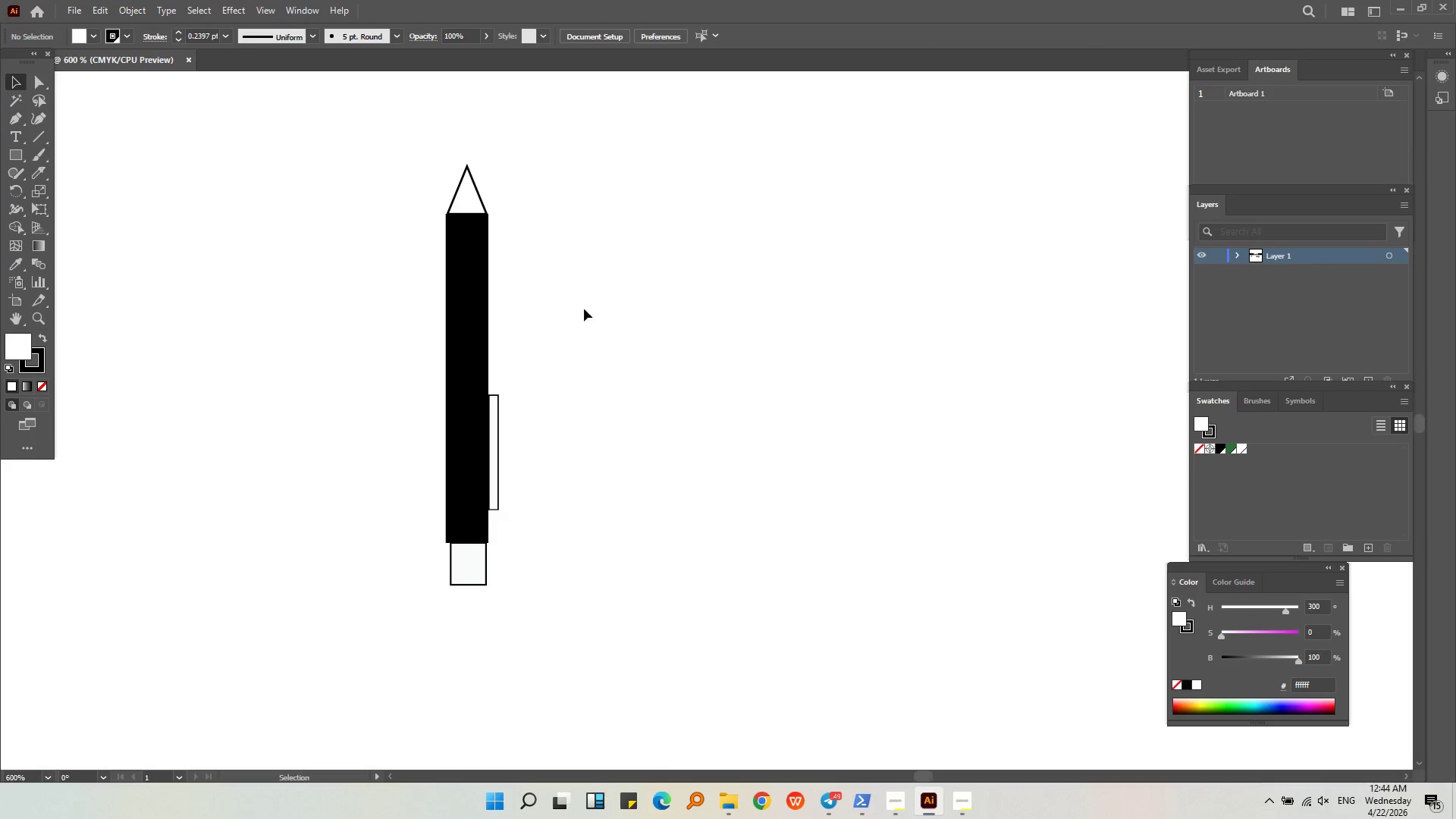 
scroll: coordinate [446, 188], scroll_direction: down, amount: 4.0
 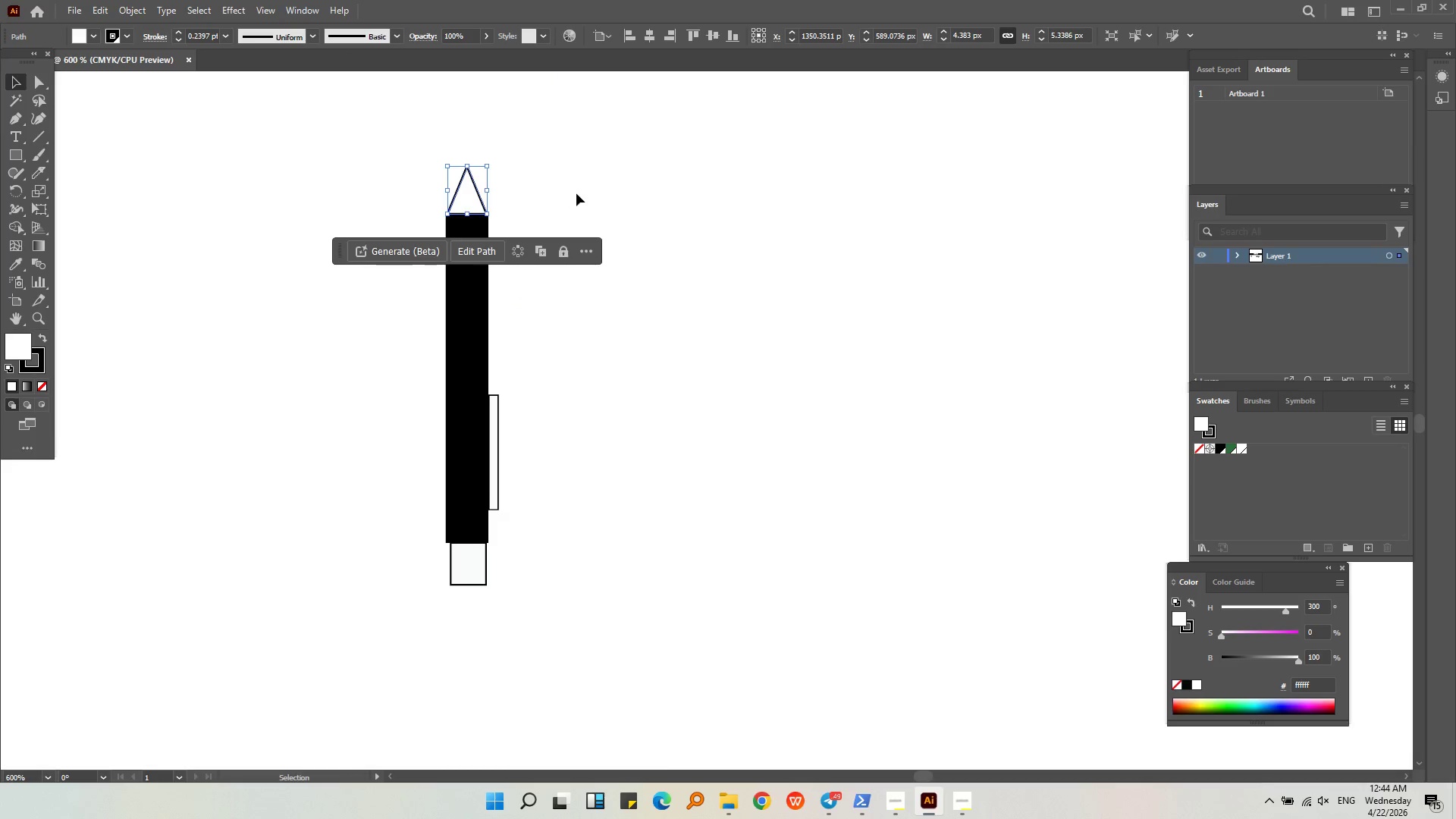 
left_click_drag(start_coordinate=[542, 515], to_coordinate=[513, 558])
 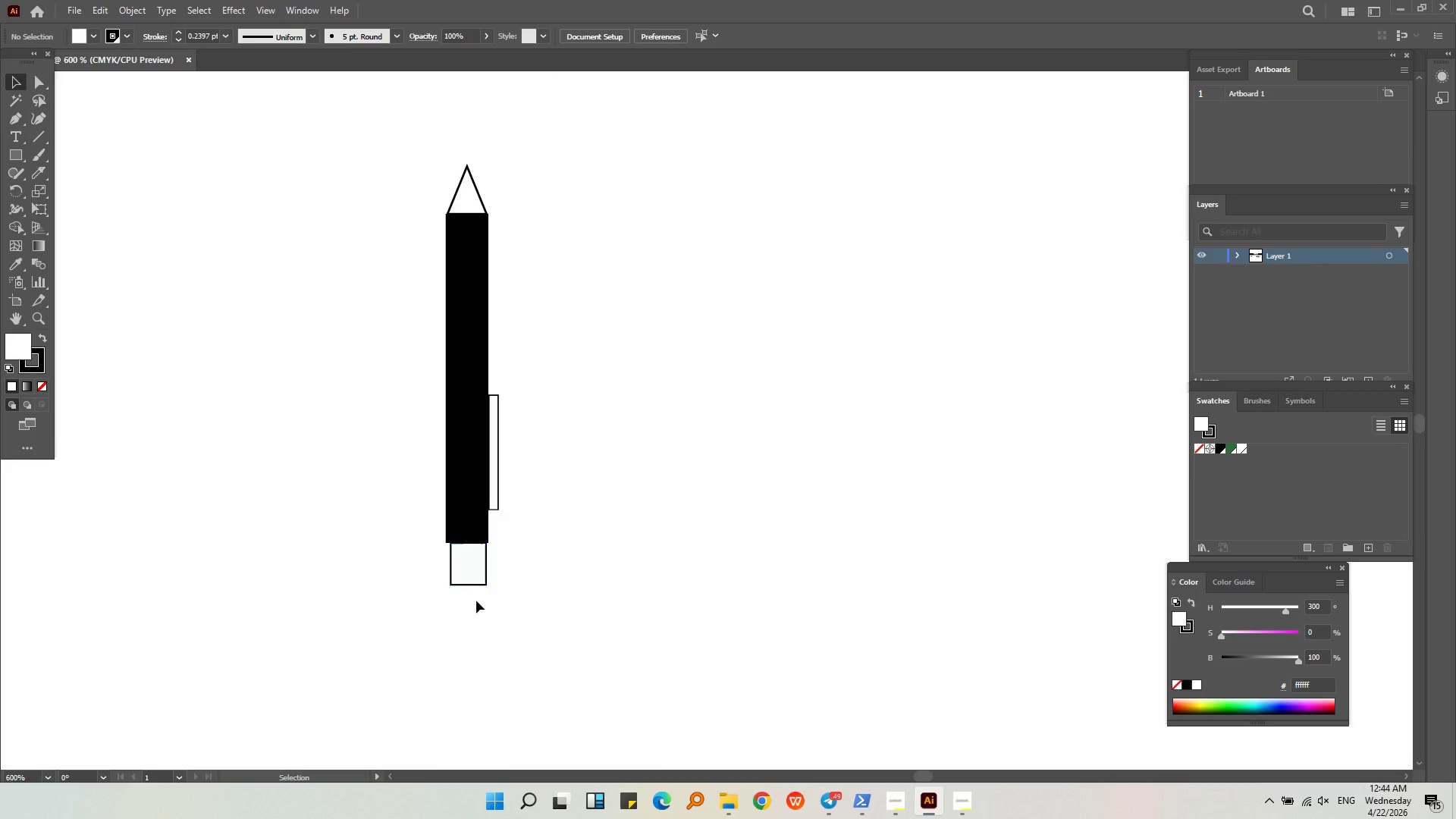 
key(Alt+AltLeft)
 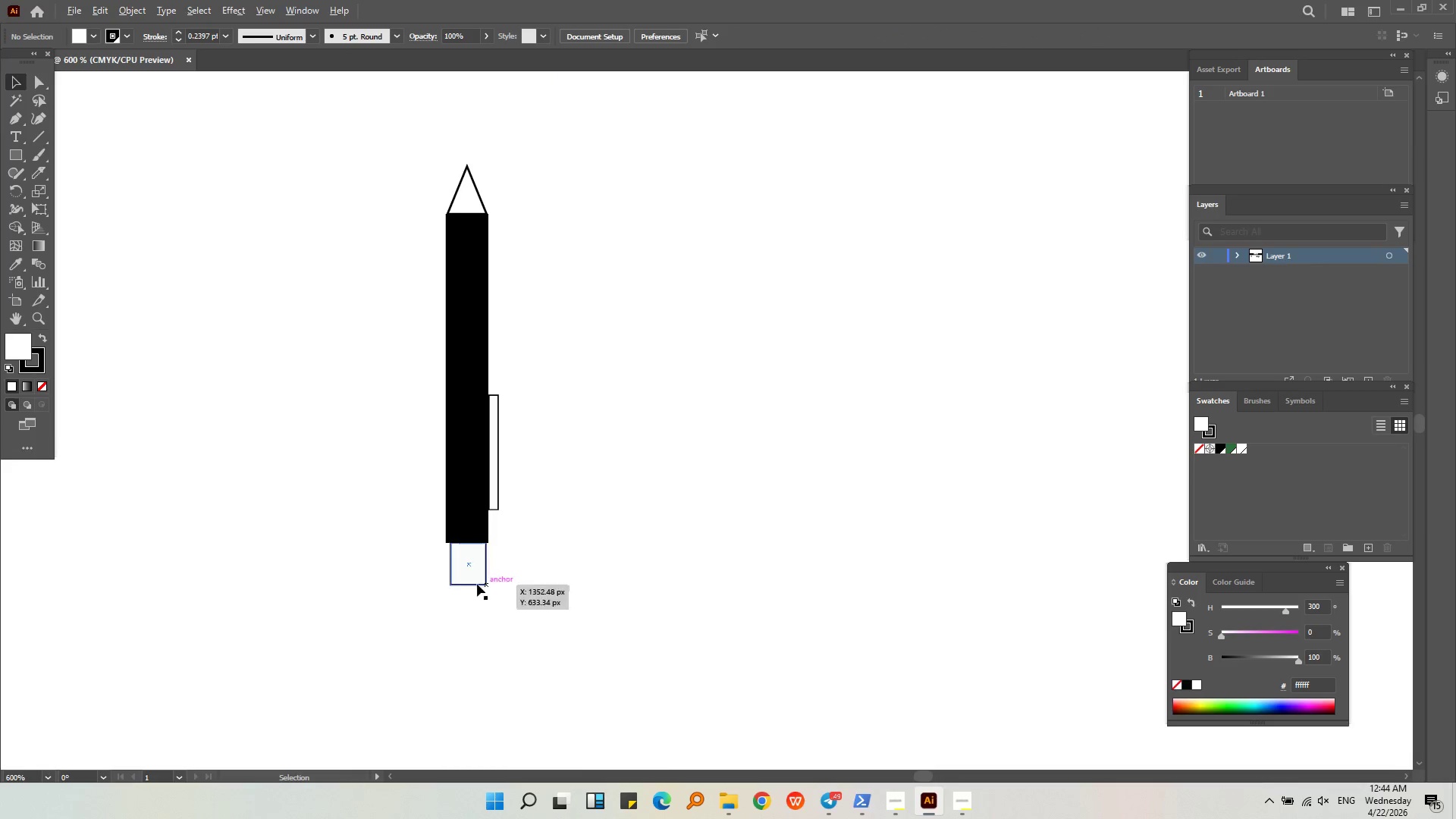 
scroll: coordinate [470, 582], scroll_direction: up, amount: 4.0
 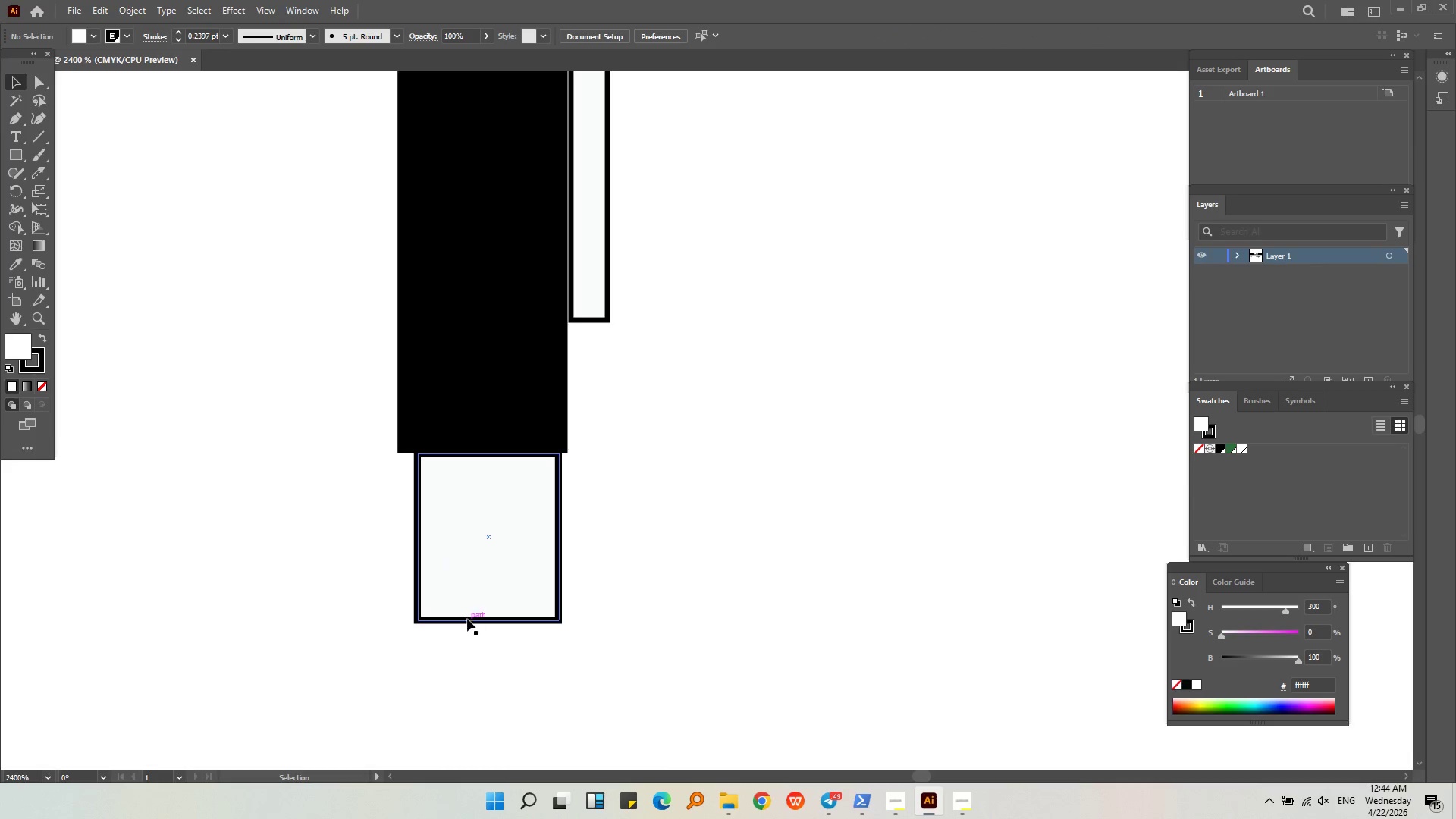 
left_click_drag(start_coordinate=[467, 620], to_coordinate=[463, 620])
 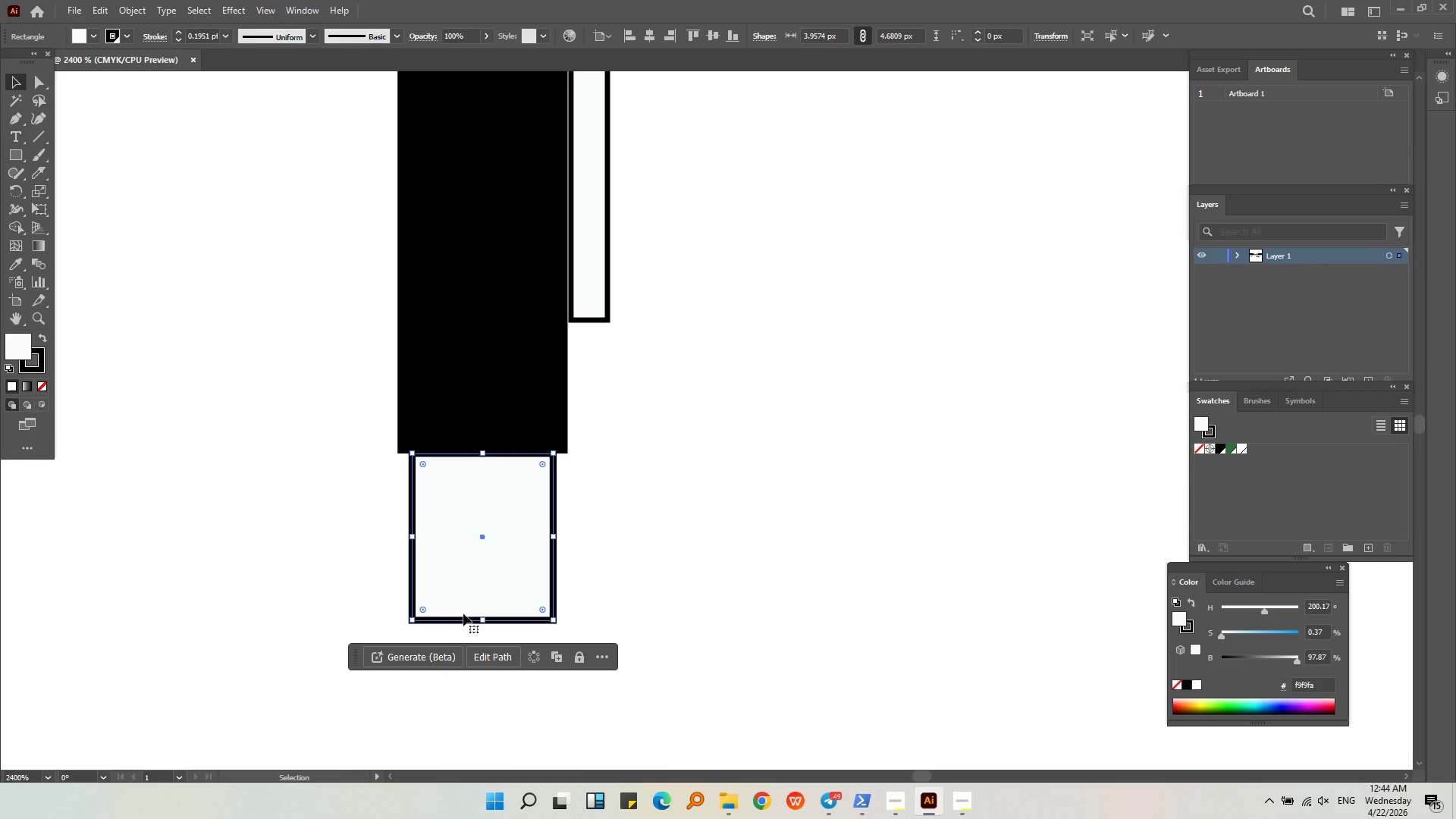 
hold_key(key=AltLeft, duration=0.39)
scroll: coordinate [468, 604], scroll_direction: down, amount: 3.0
 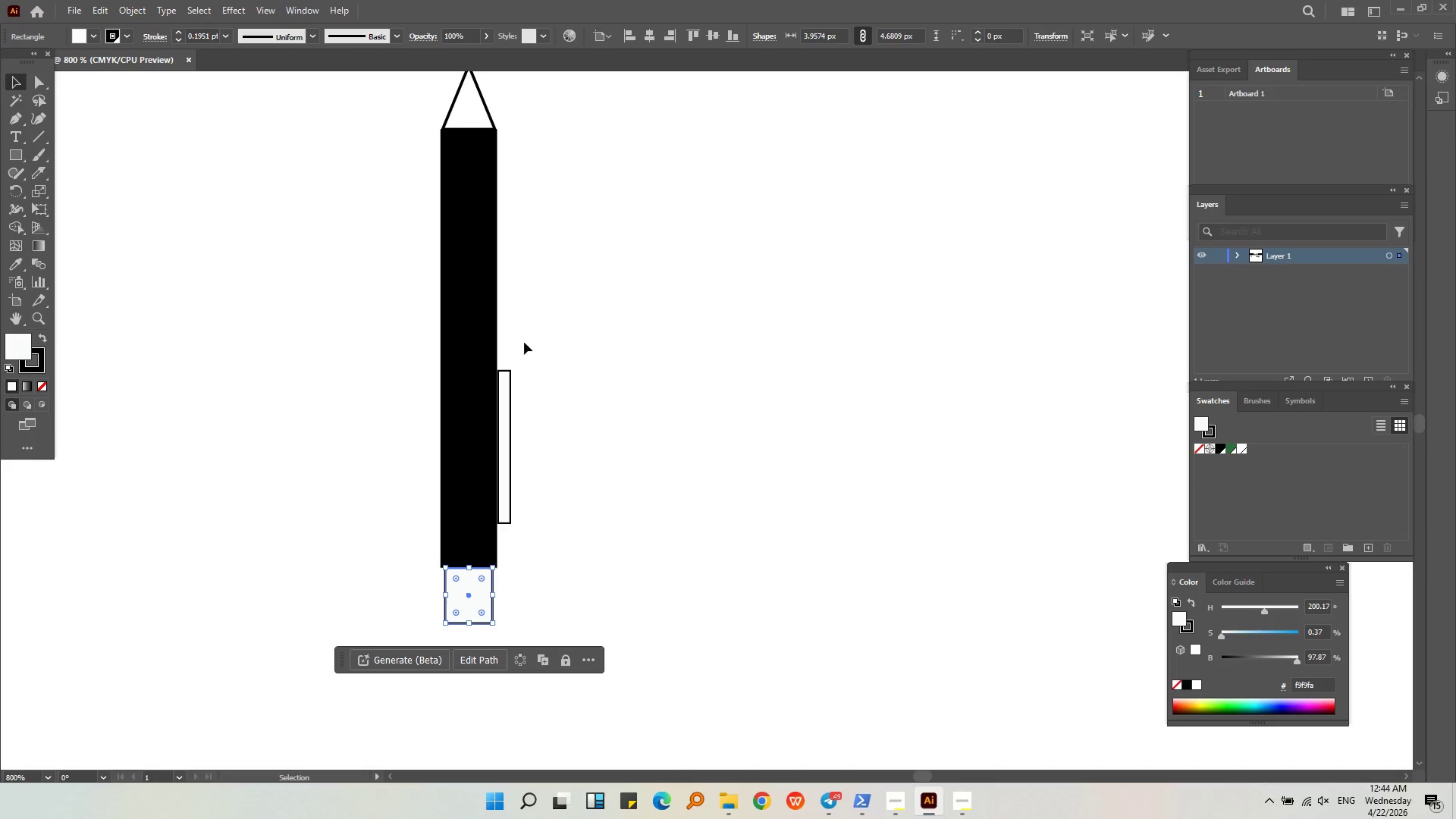 
left_click([588, 620])
 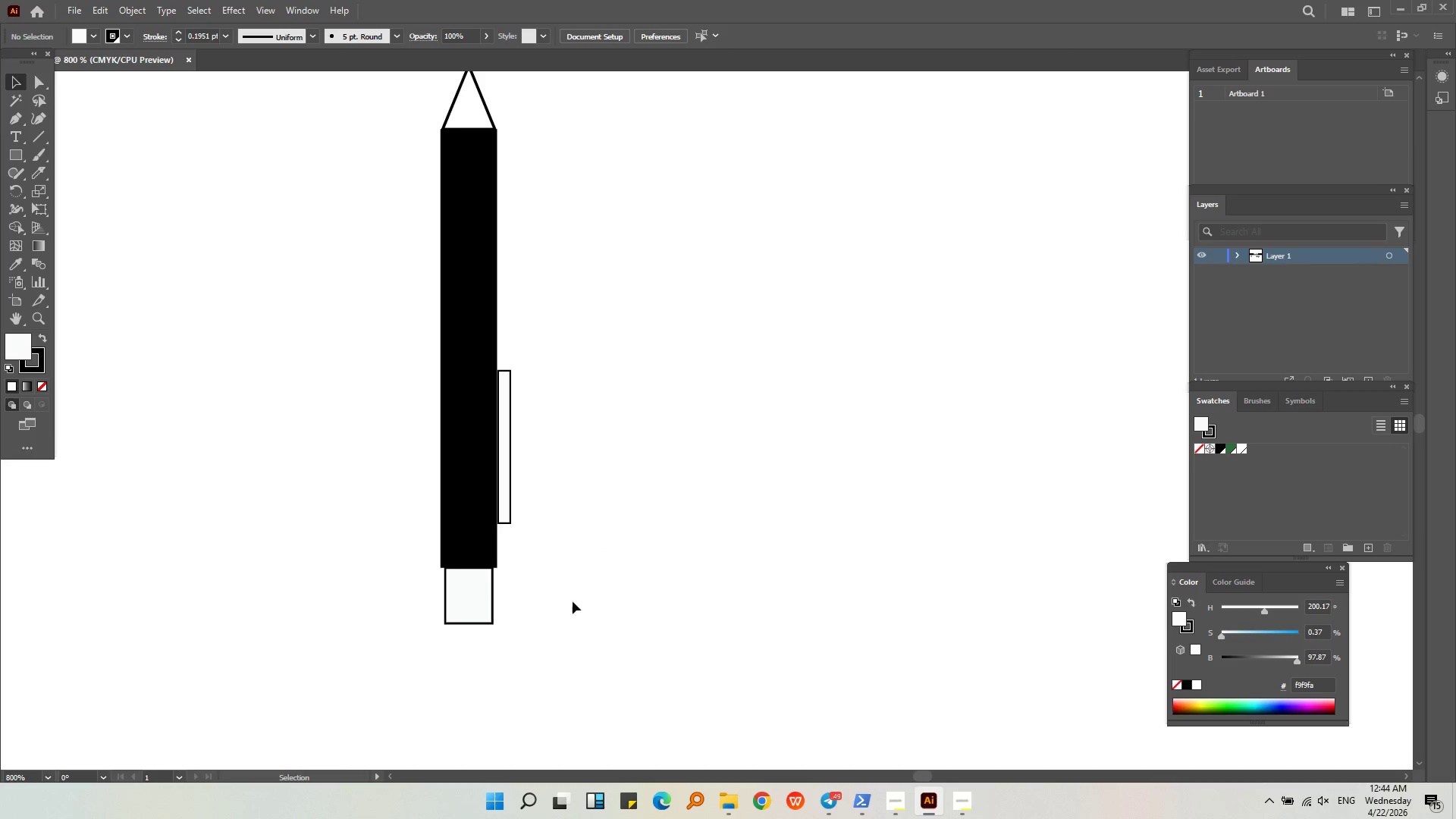 
key(Alt+AltLeft)
 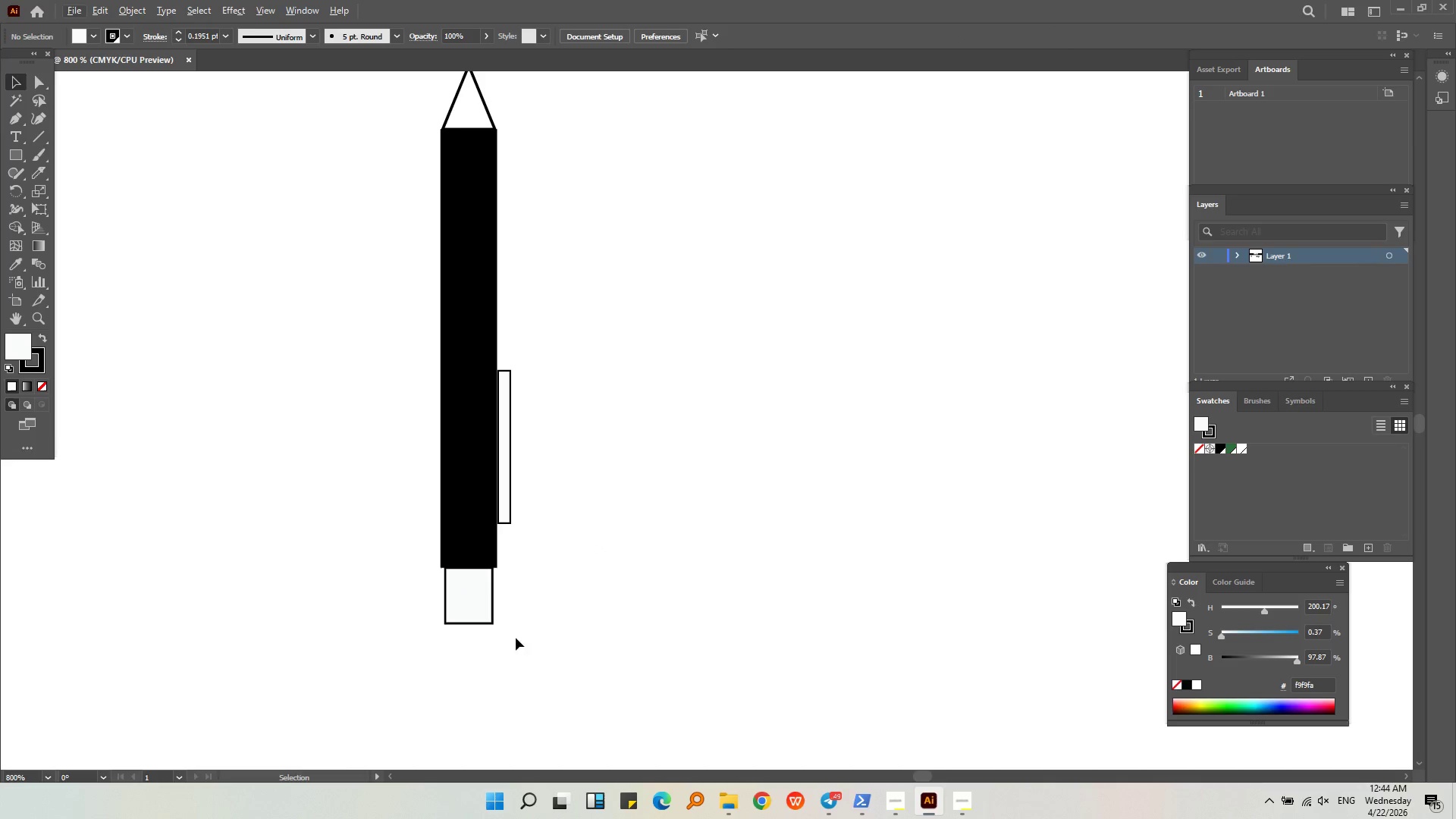 
left_click_drag(start_coordinate=[488, 671], to_coordinate=[417, 114])
 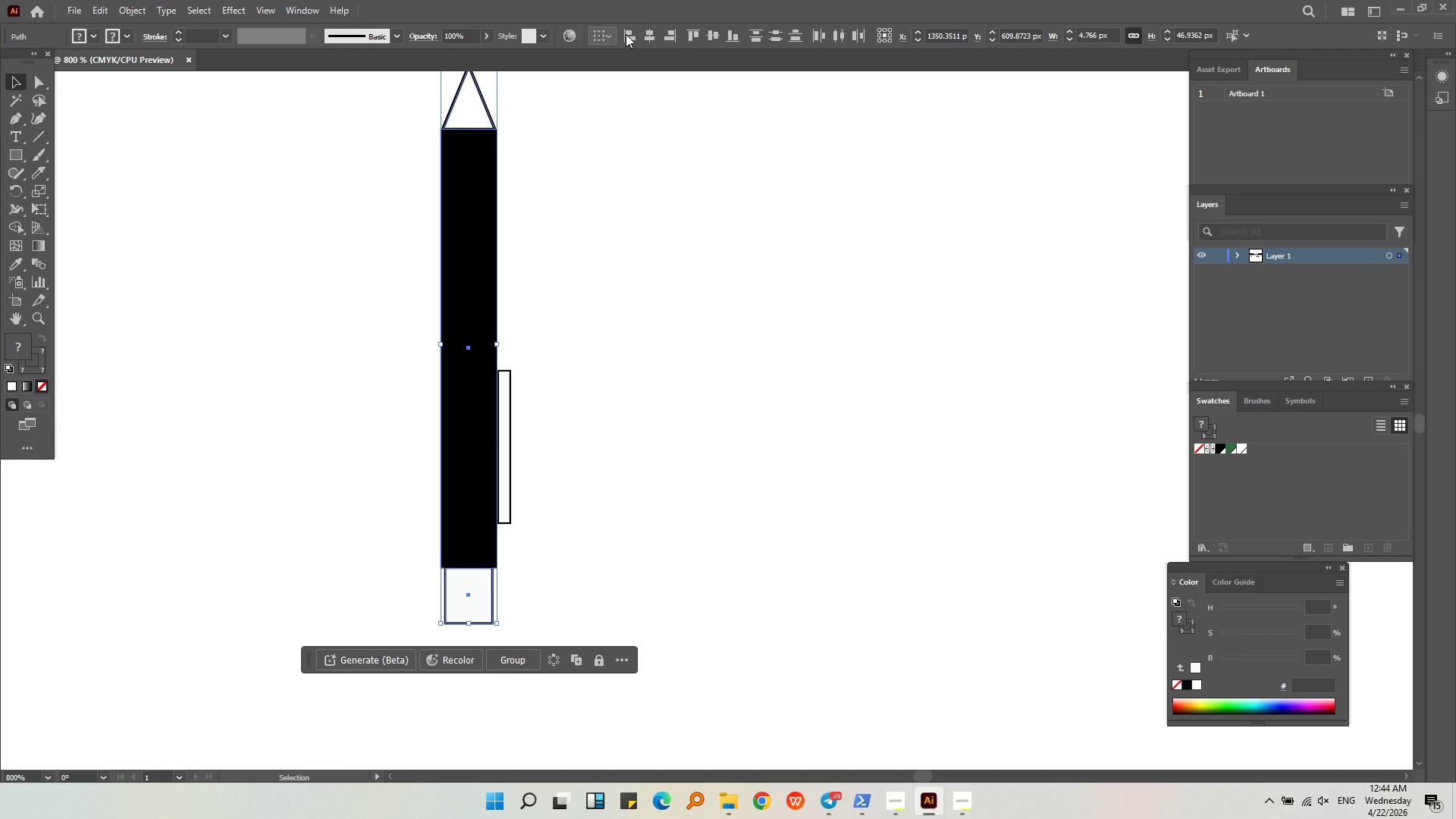 
left_click([642, 33])
 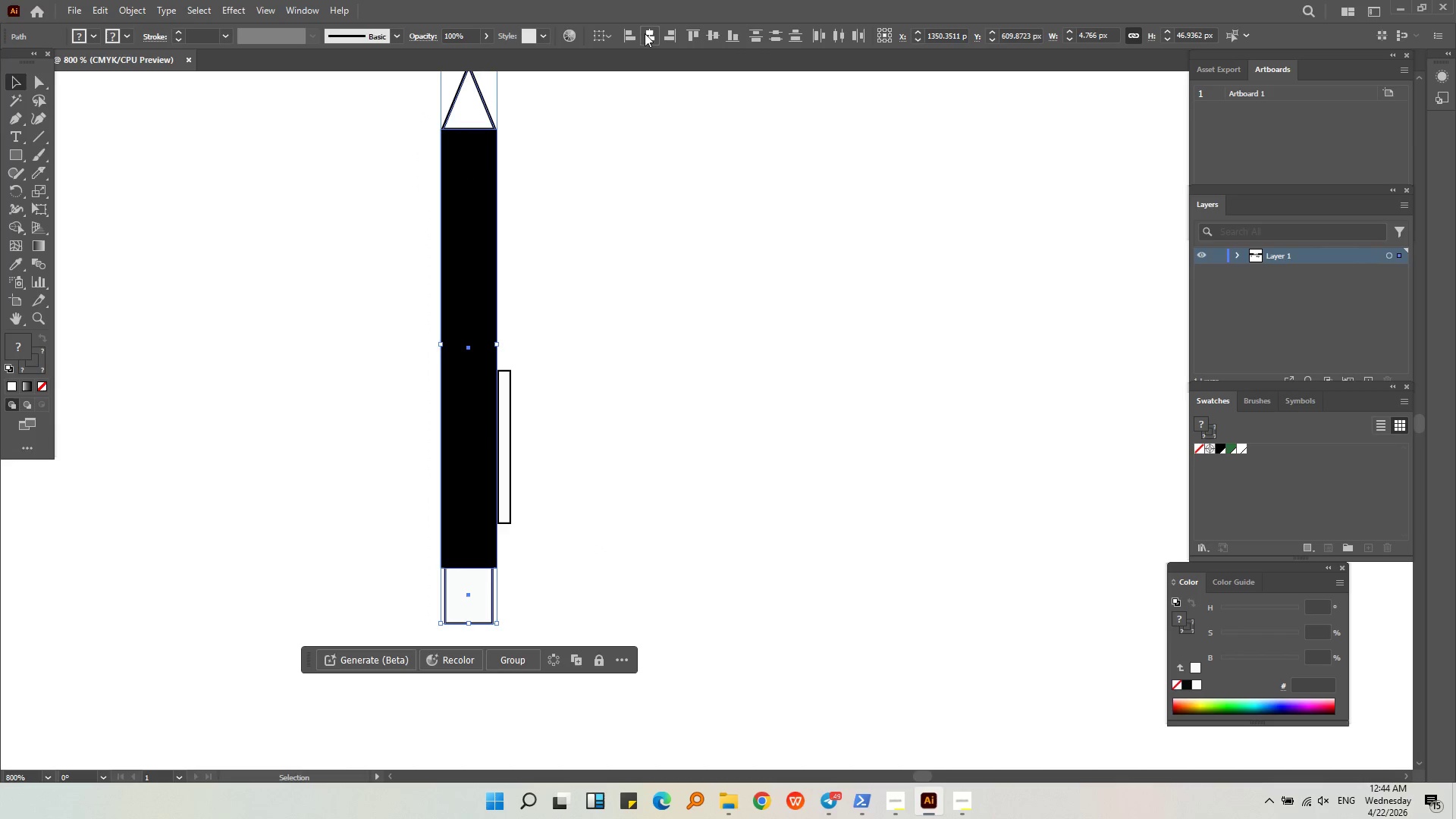 
double_click([645, 33])
 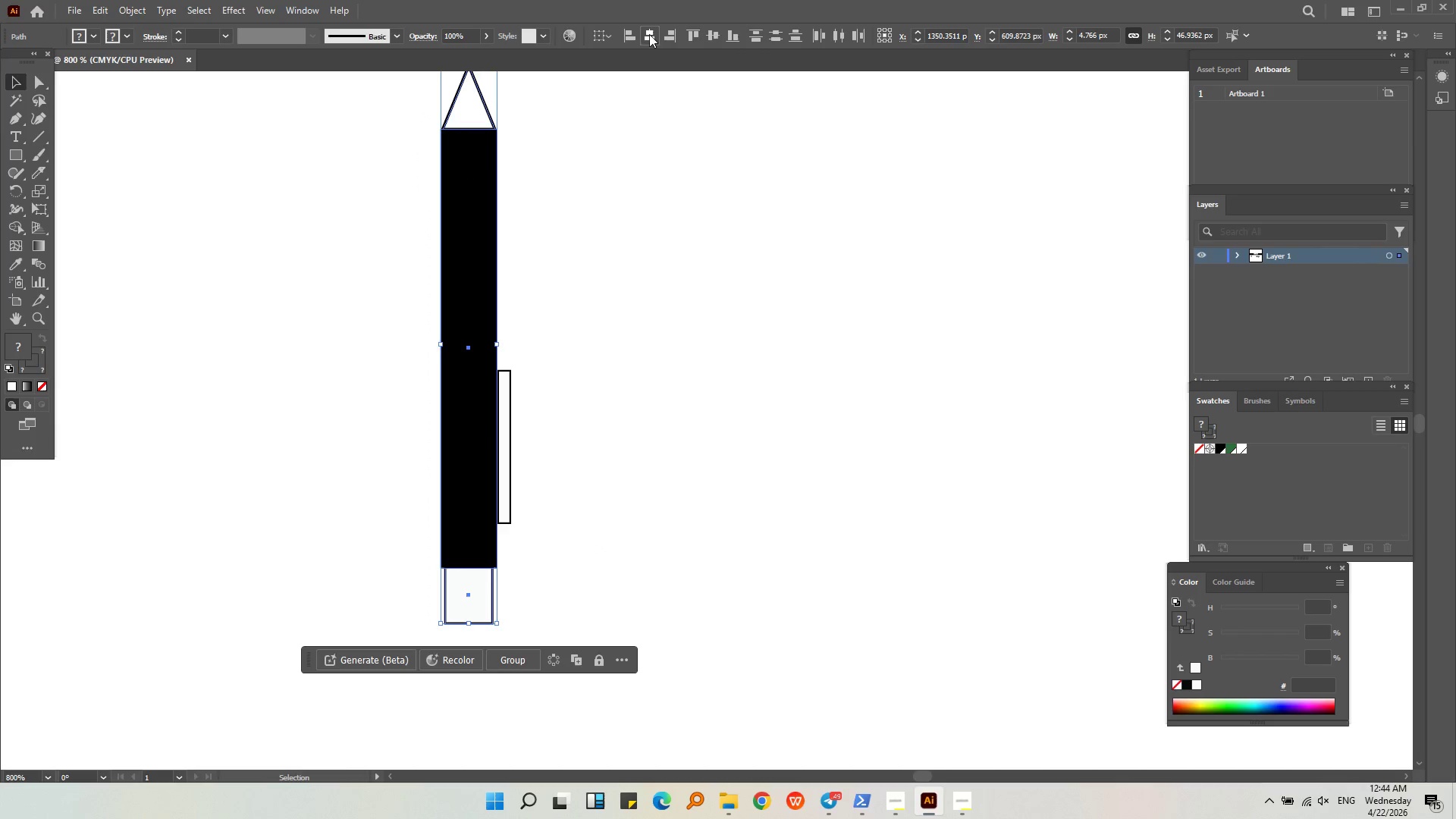 
triple_click([649, 34])
 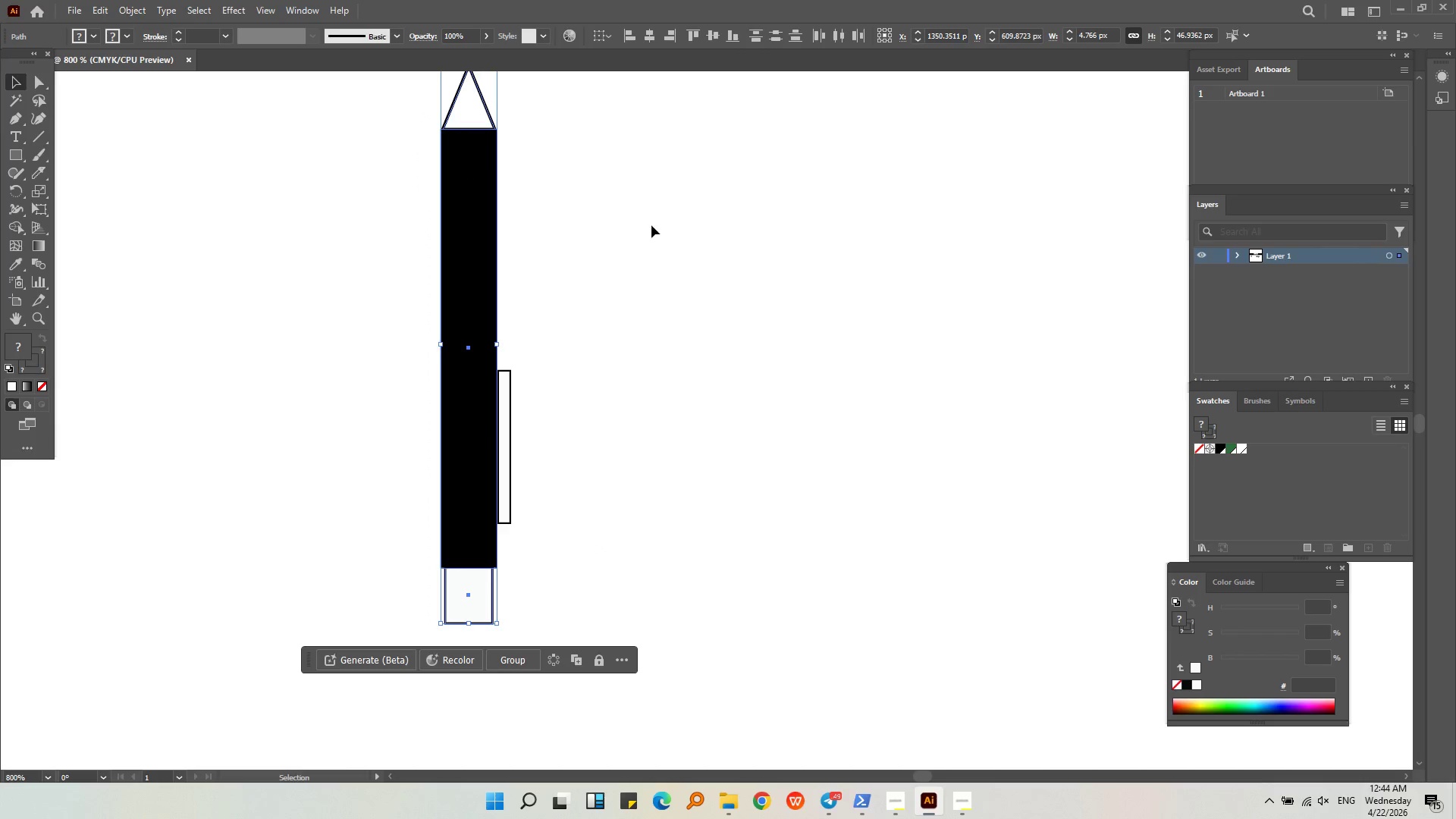 
left_click([651, 225])
 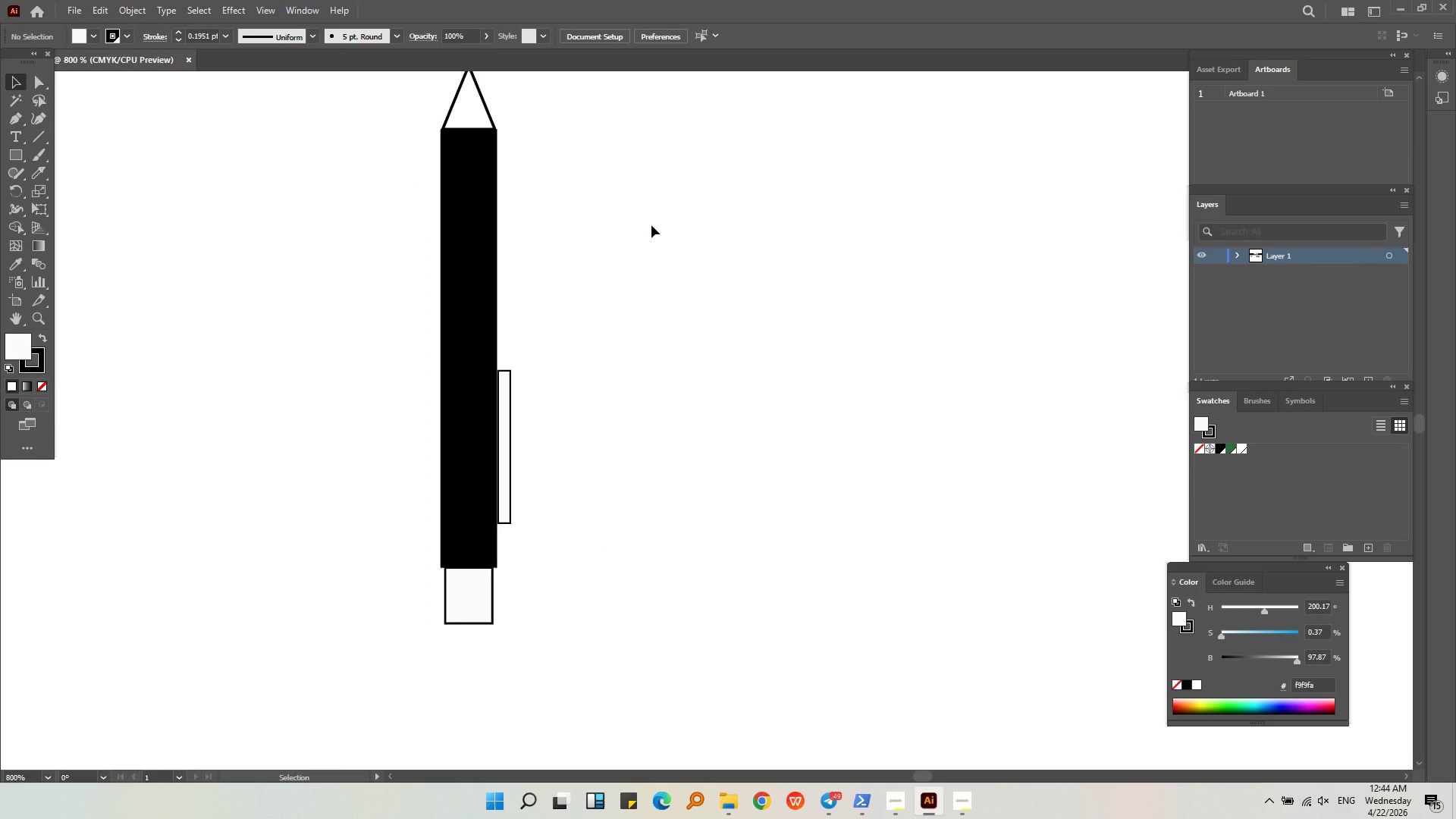 
hold_key(key=AltLeft, duration=0.41)
scroll: coordinate [530, 522], scroll_direction: up, amount: 6.0
 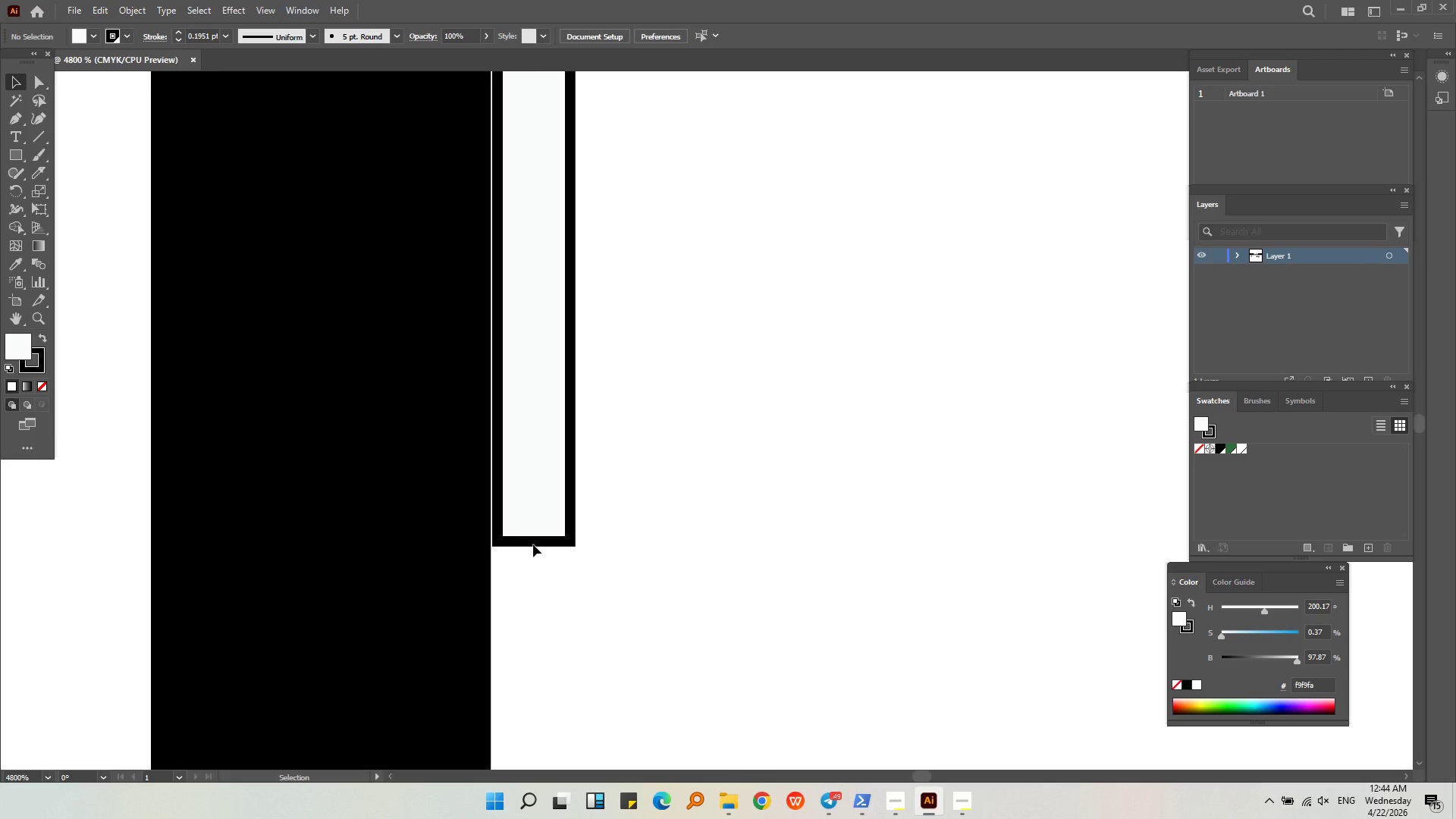 
left_click([537, 543])
 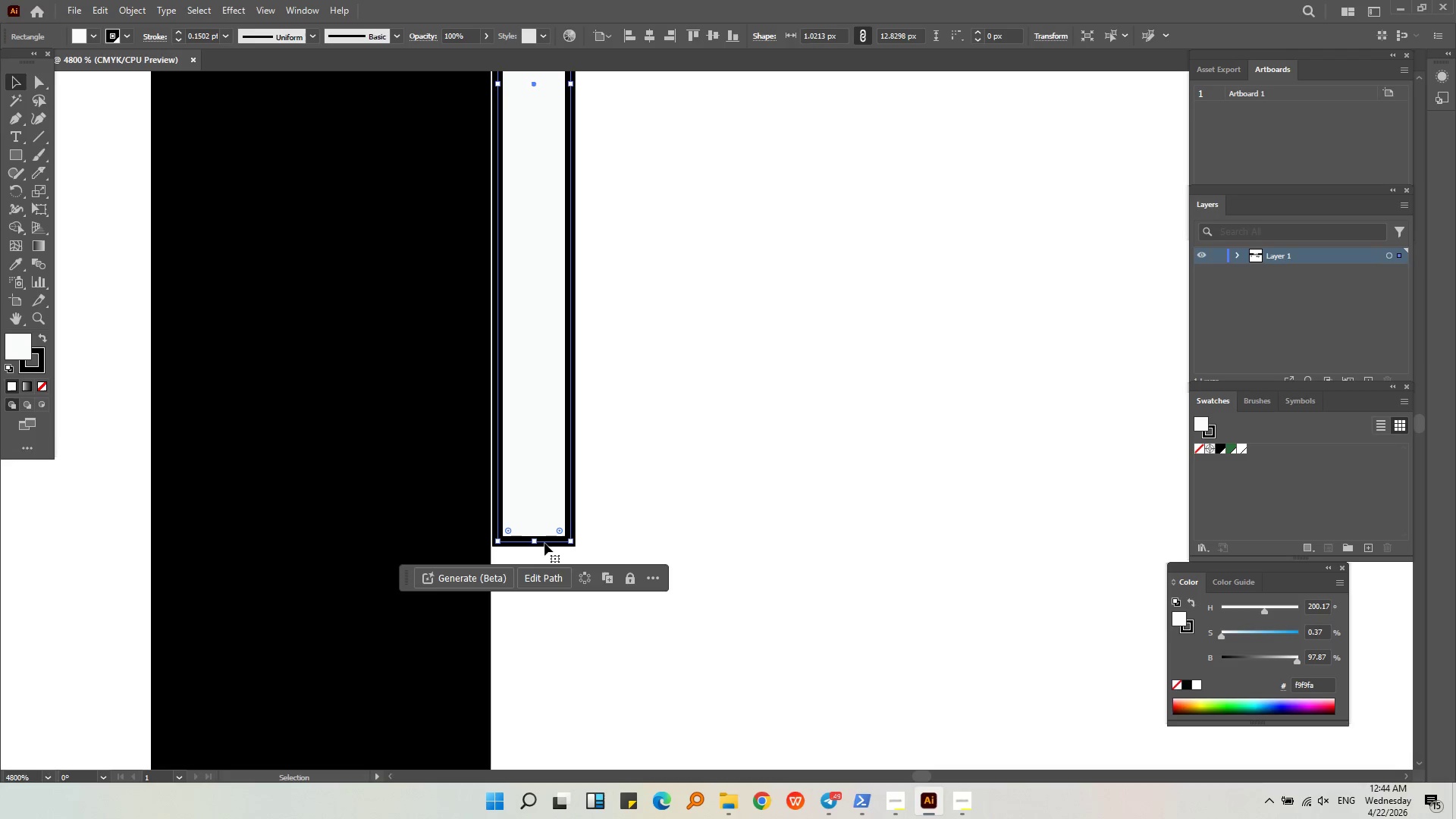 
left_click_drag(start_coordinate=[545, 543], to_coordinate=[536, 544])
 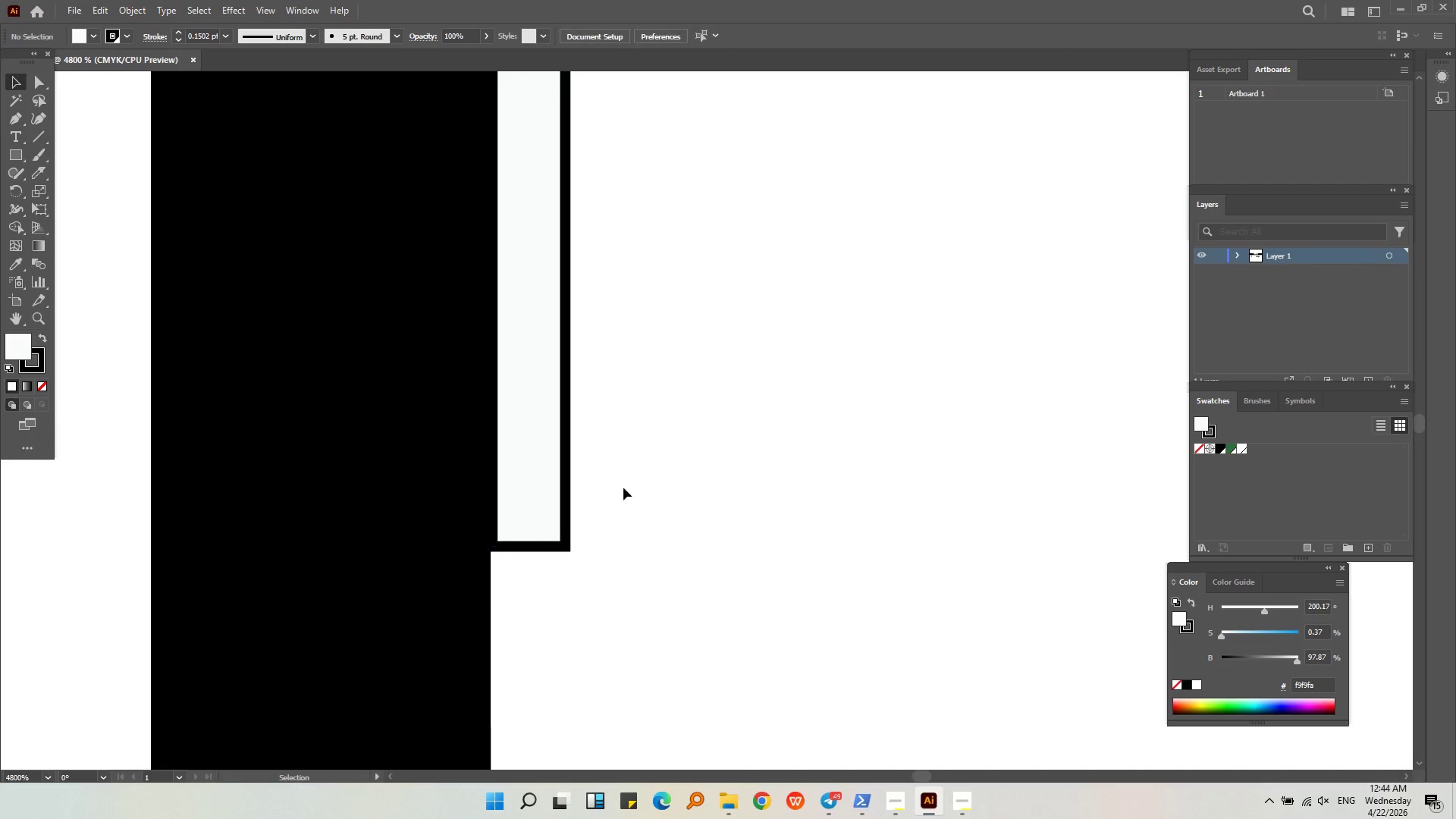 
hold_key(key=ShiftLeft, duration=0.55)
 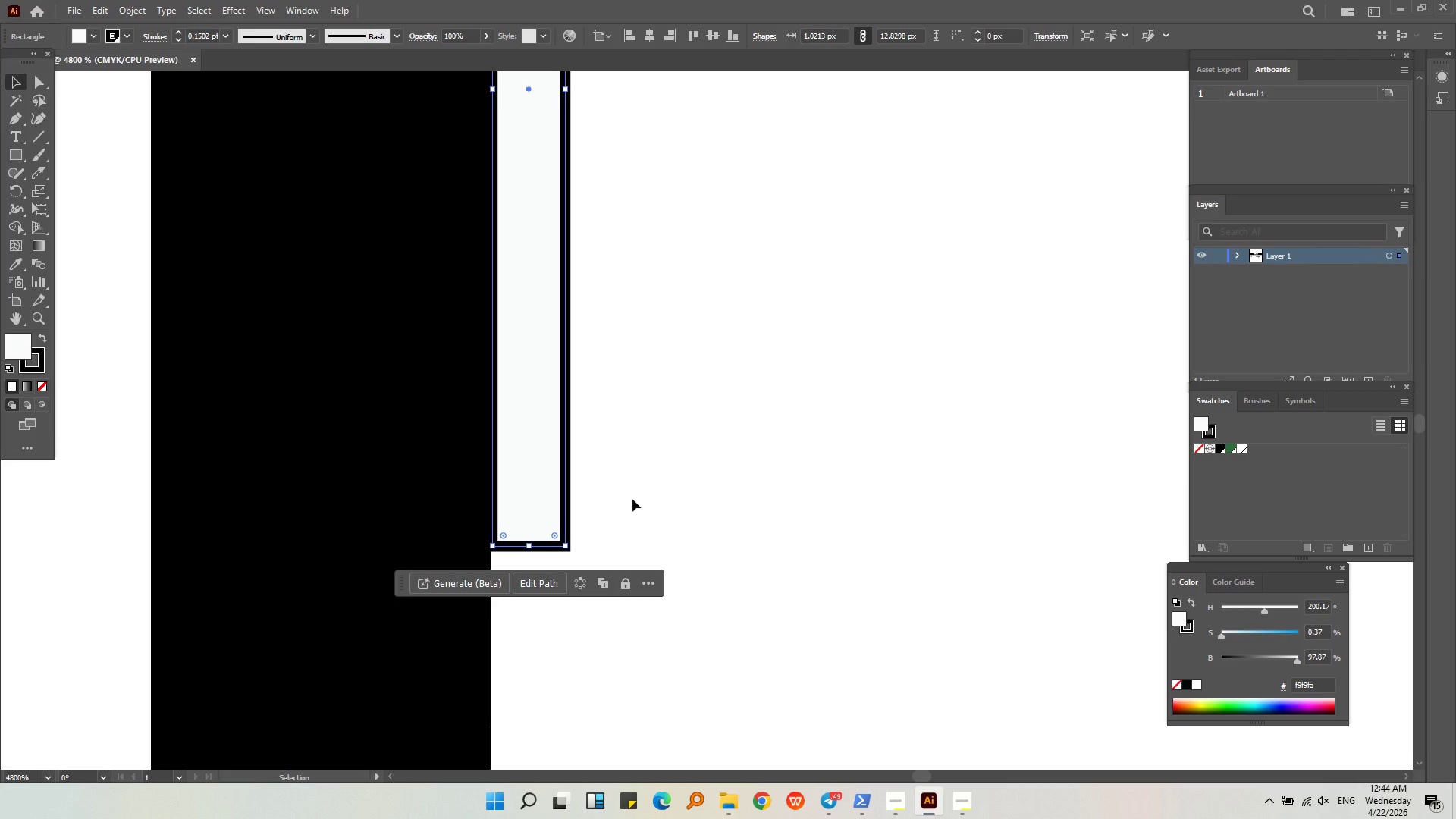 
left_click([633, 499])
 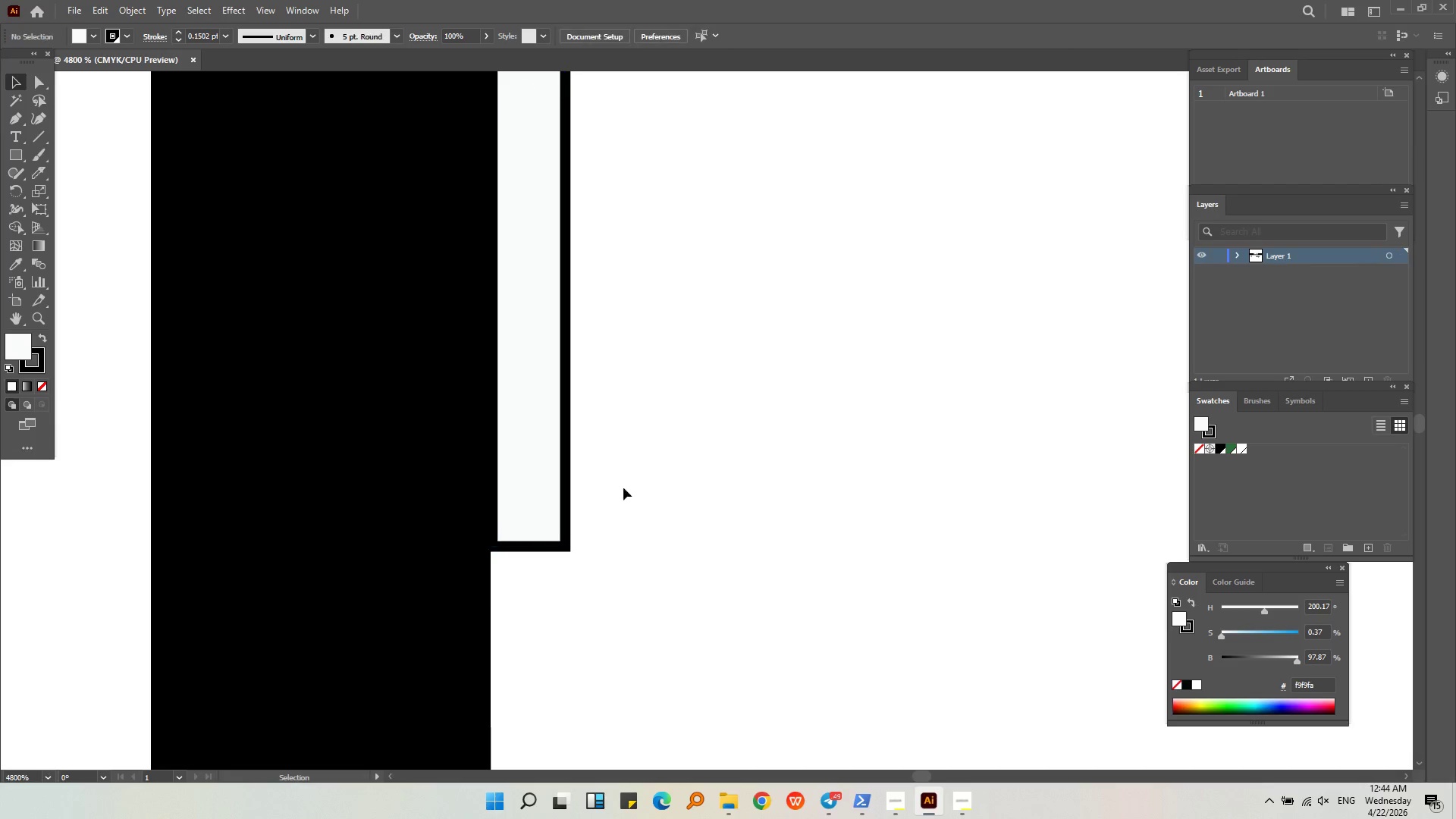 
hold_key(key=AltLeft, duration=0.61)
 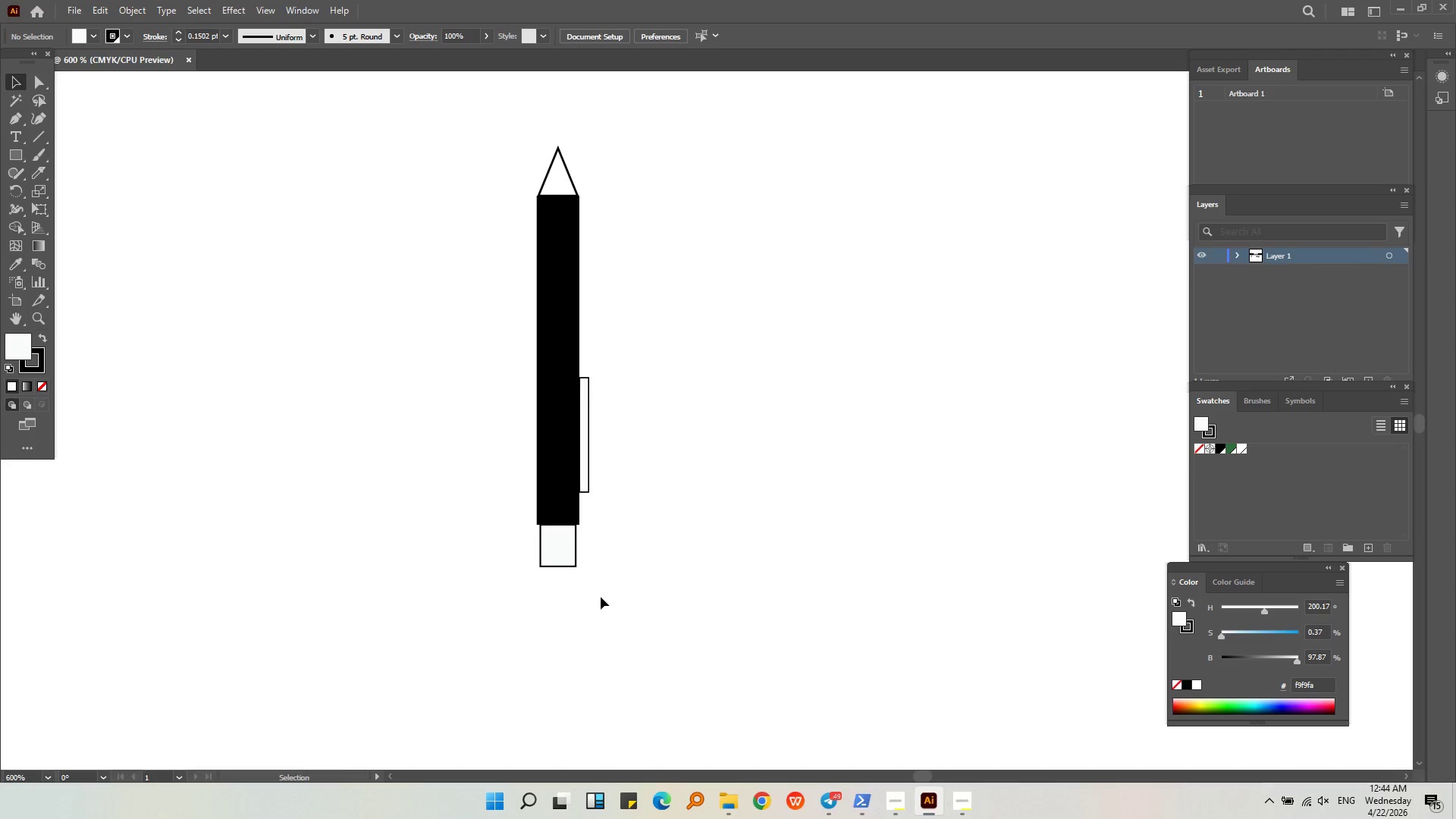 
left_click([617, 465])
 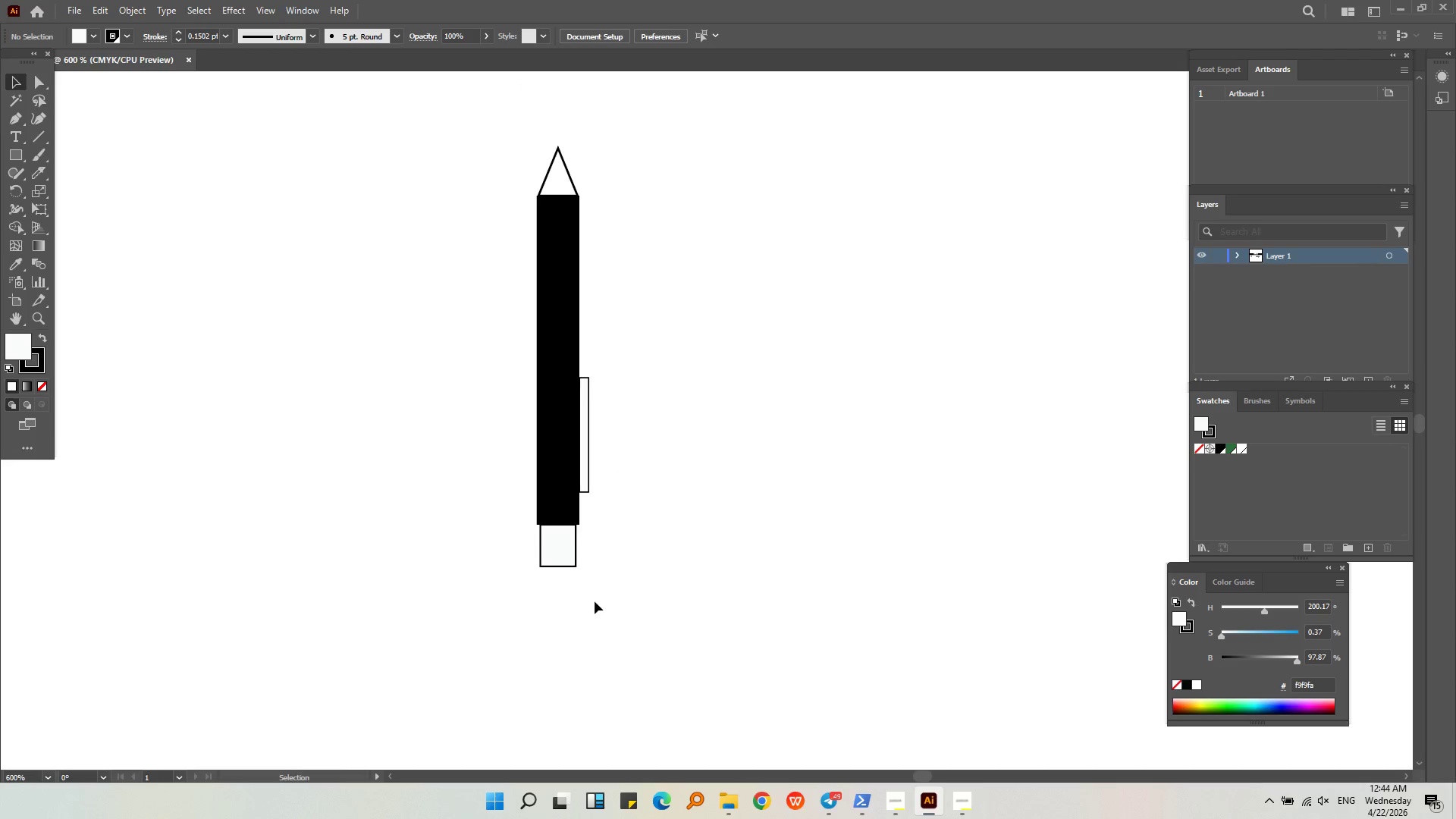 
scroll: coordinate [604, 454], scroll_direction: down, amount: 6.0
 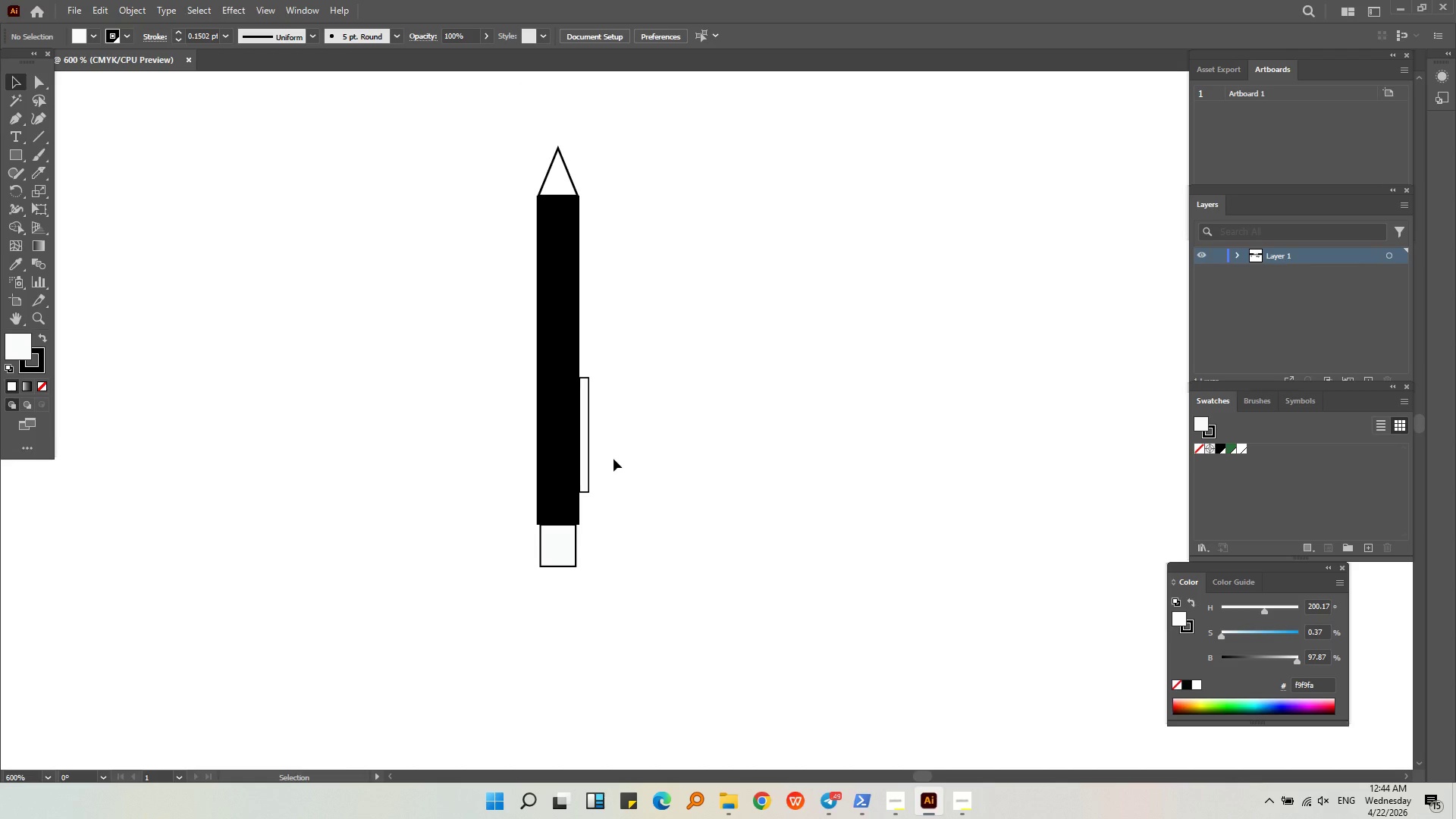 
left_click_drag(start_coordinate=[592, 597], to_coordinate=[497, 140])
 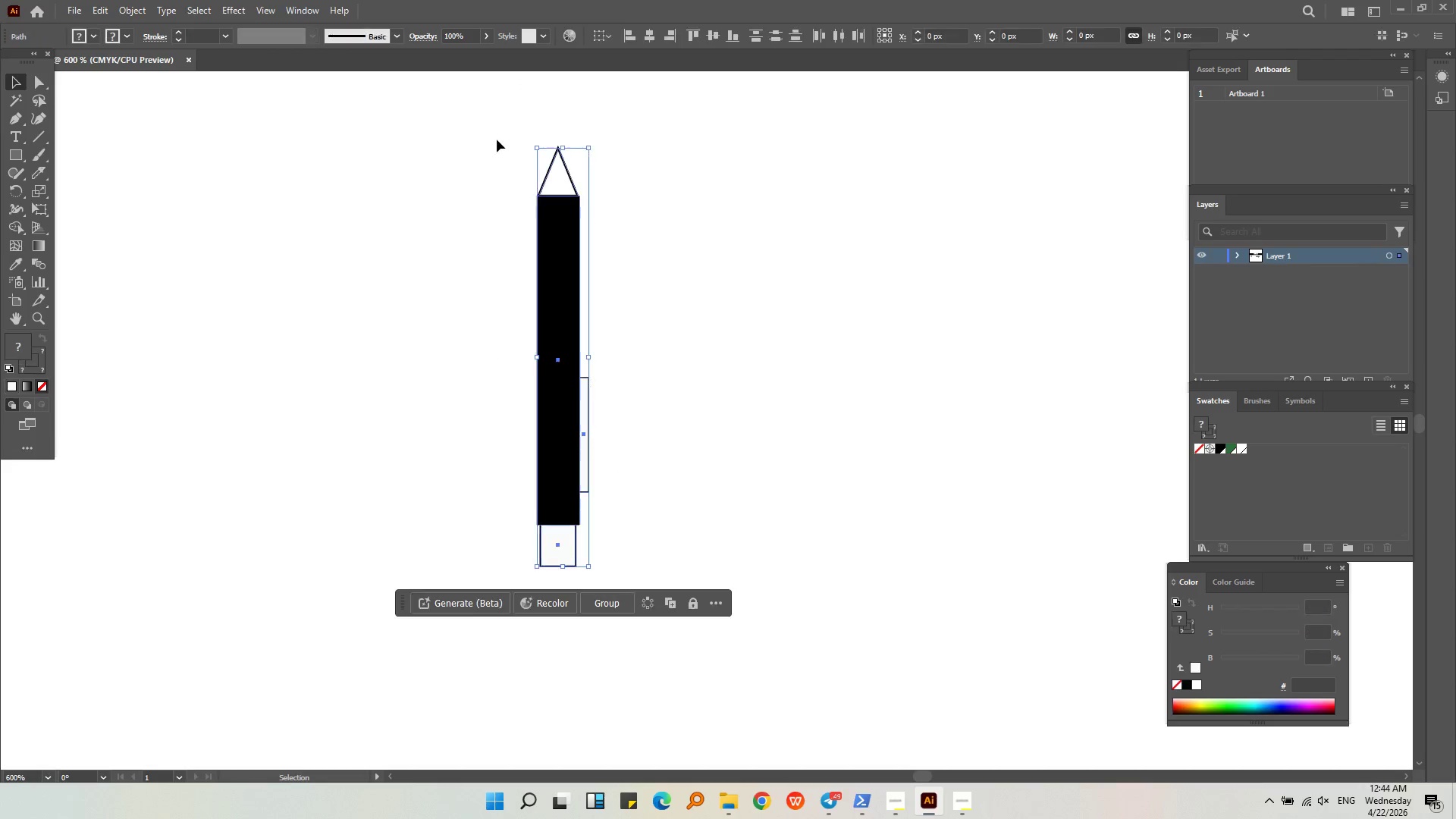 
key(Control+G)
 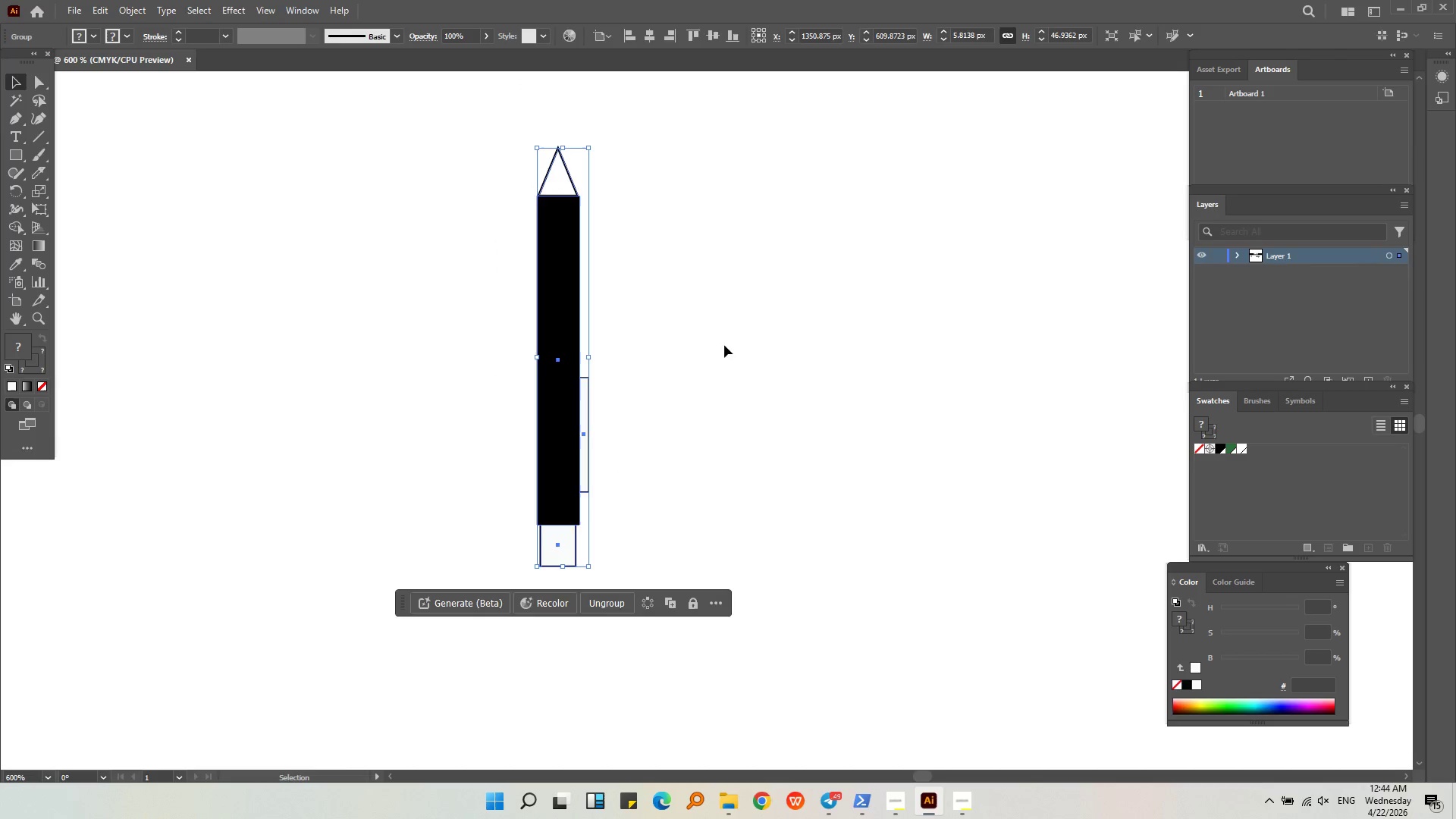 
left_click([724, 345])
 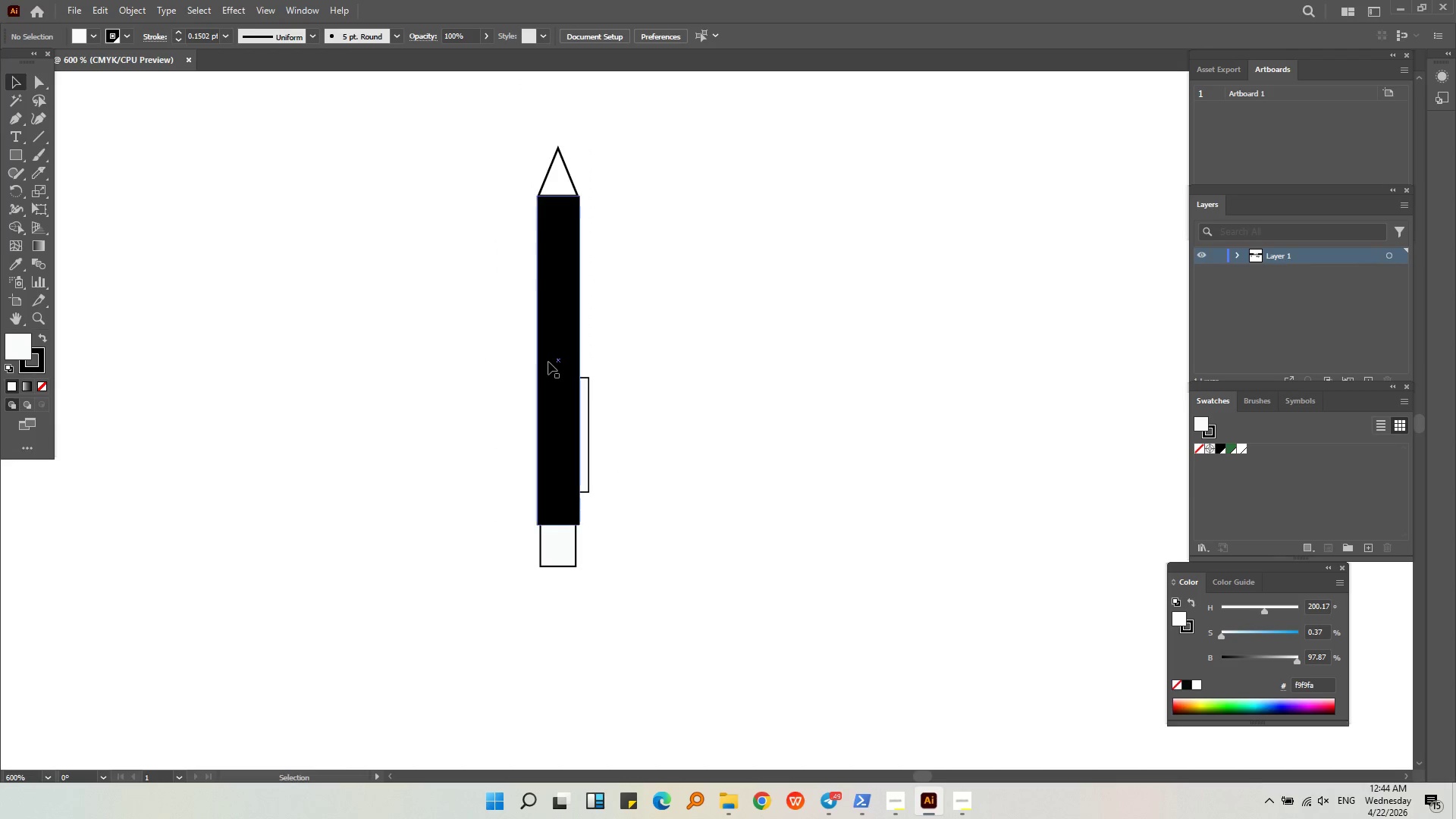 
left_click([548, 362])
 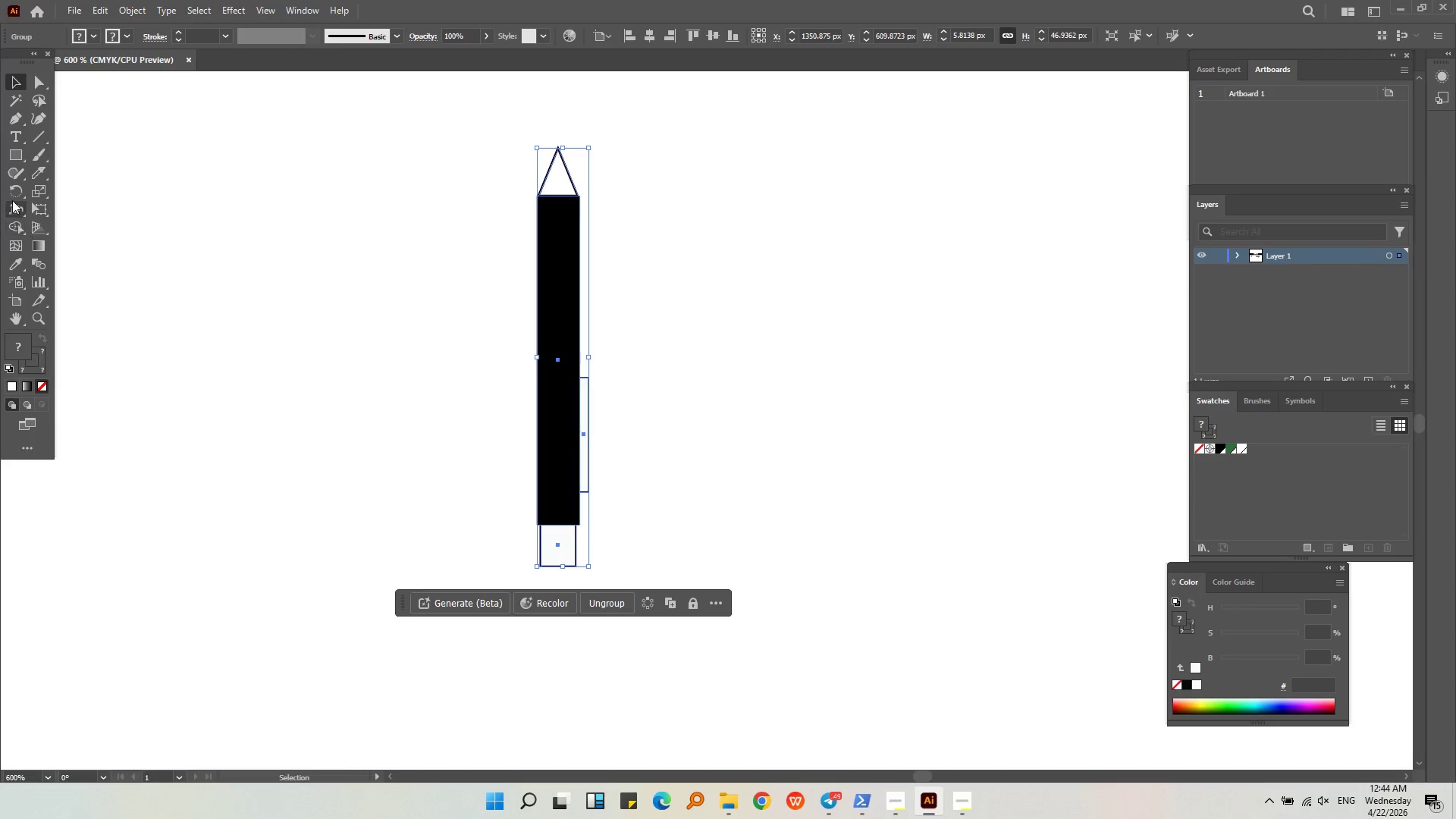 
left_click([12, 196])
 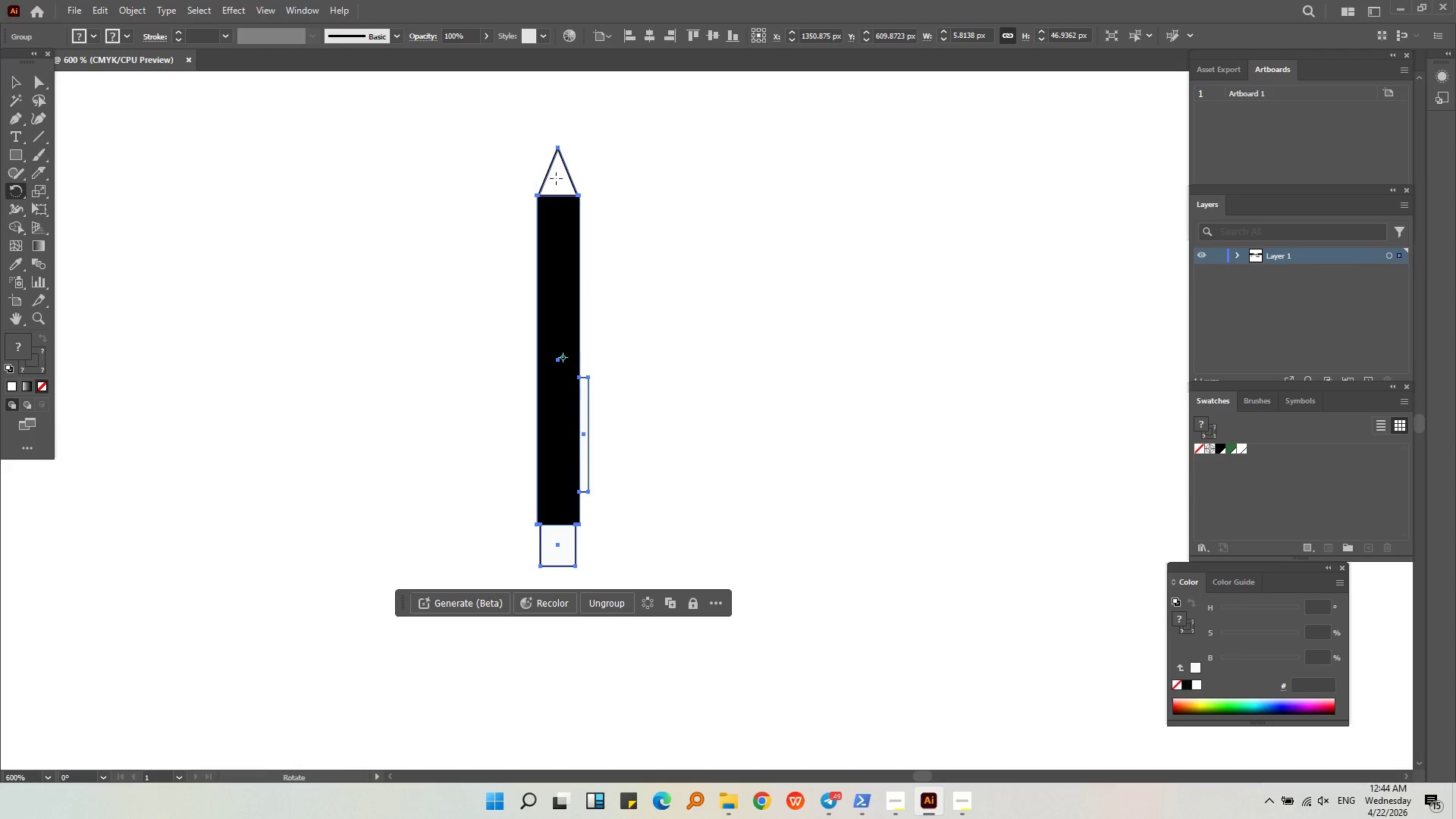 
left_click_drag(start_coordinate=[561, 177], to_coordinate=[348, 561])
 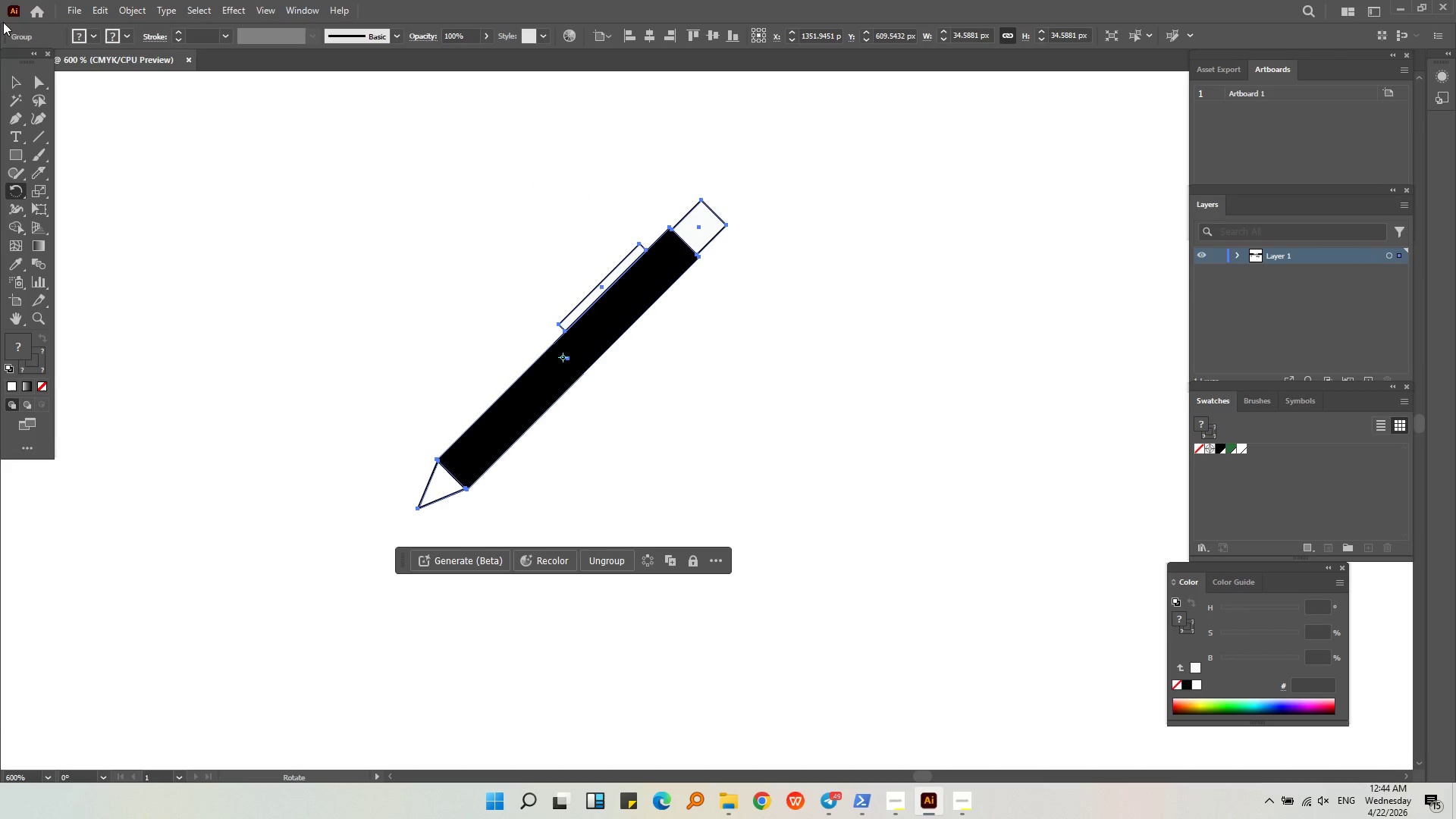 
hold_key(key=ShiftLeft, duration=0.42)
 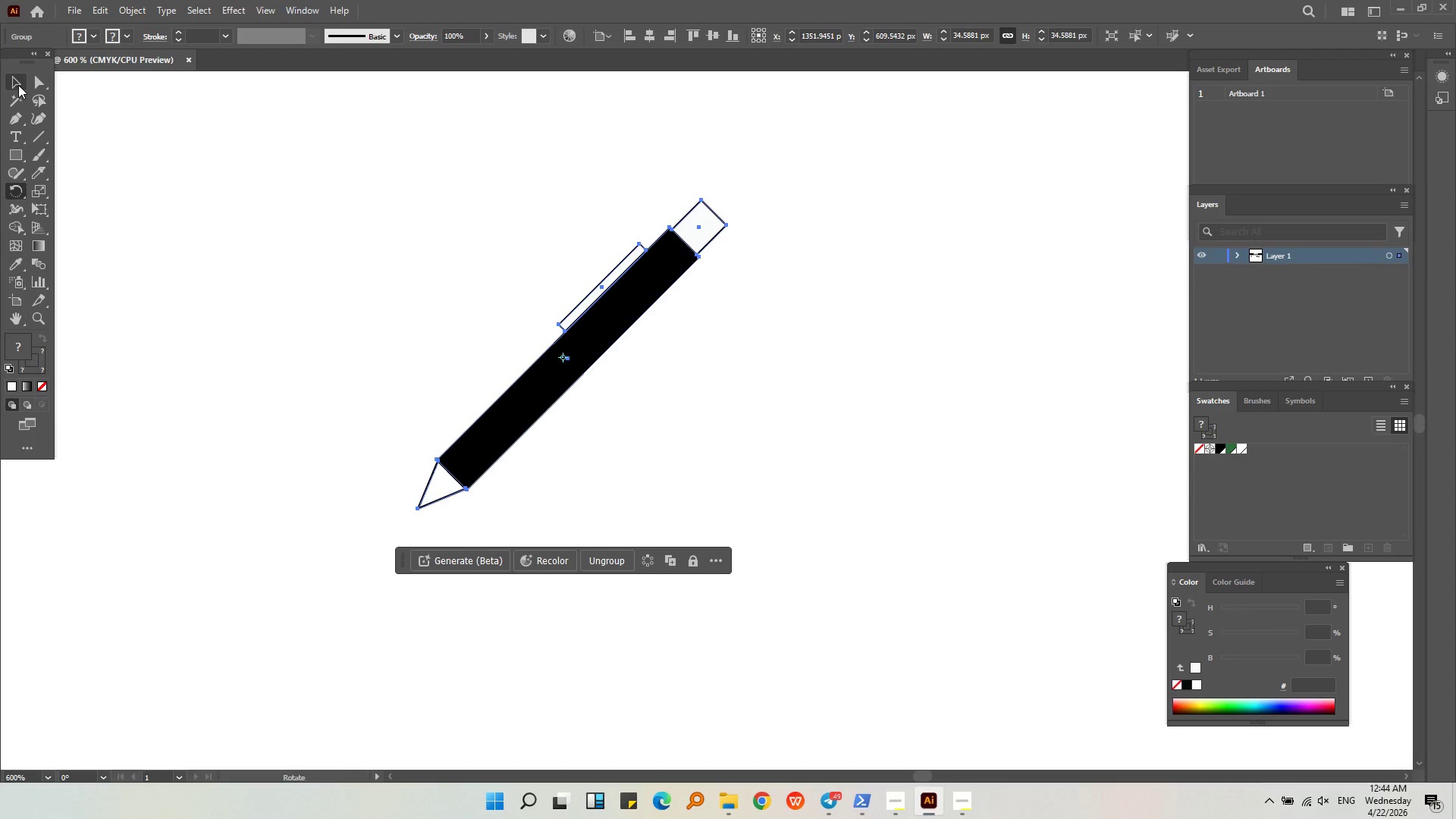 
double_click([323, 278])
 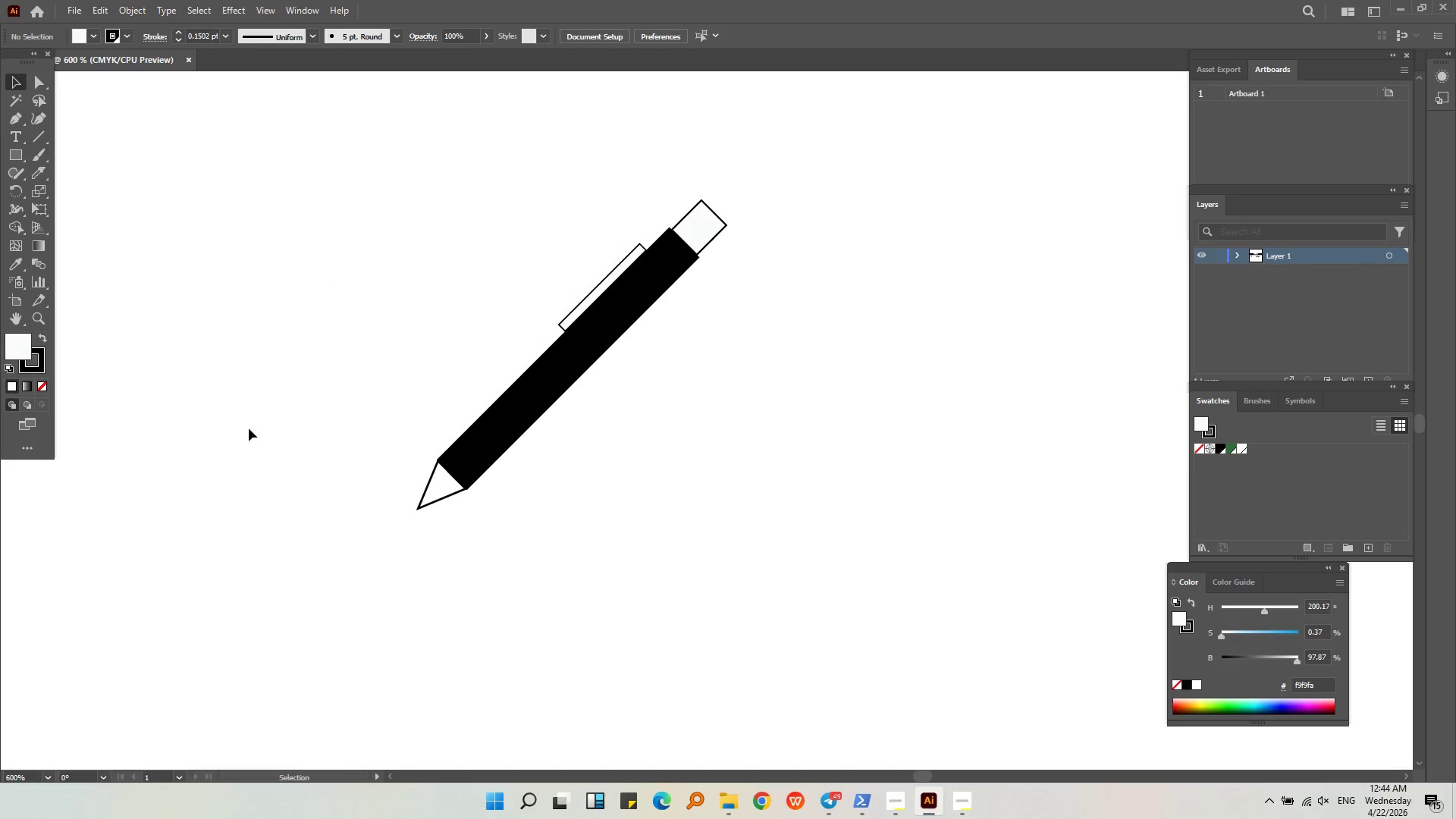 
hold_key(key=AltLeft, duration=0.41)
scroll: coordinate [252, 494], scroll_direction: down, amount: 4.0
 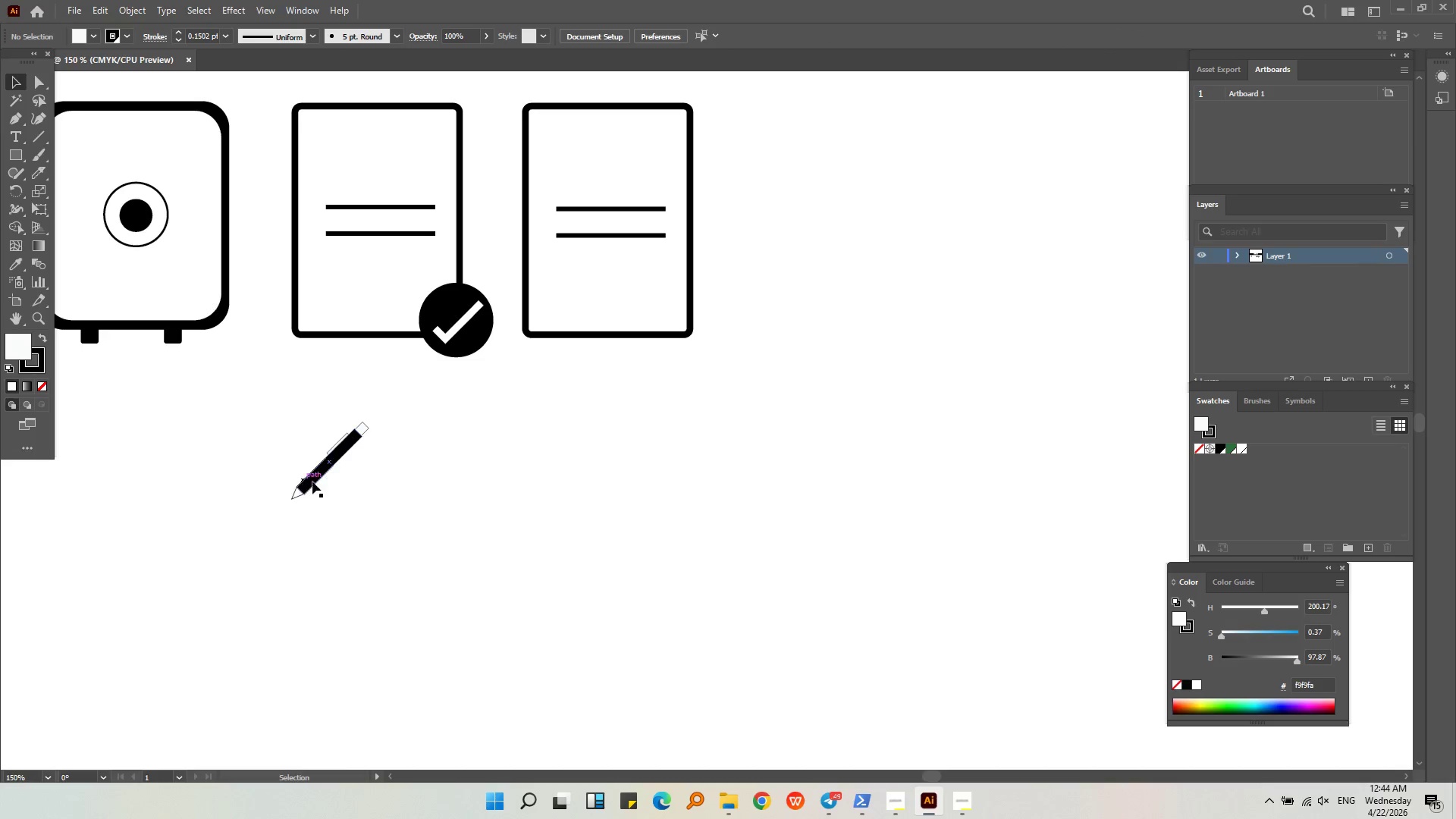 
left_click_drag(start_coordinate=[318, 479], to_coordinate=[694, 265])
 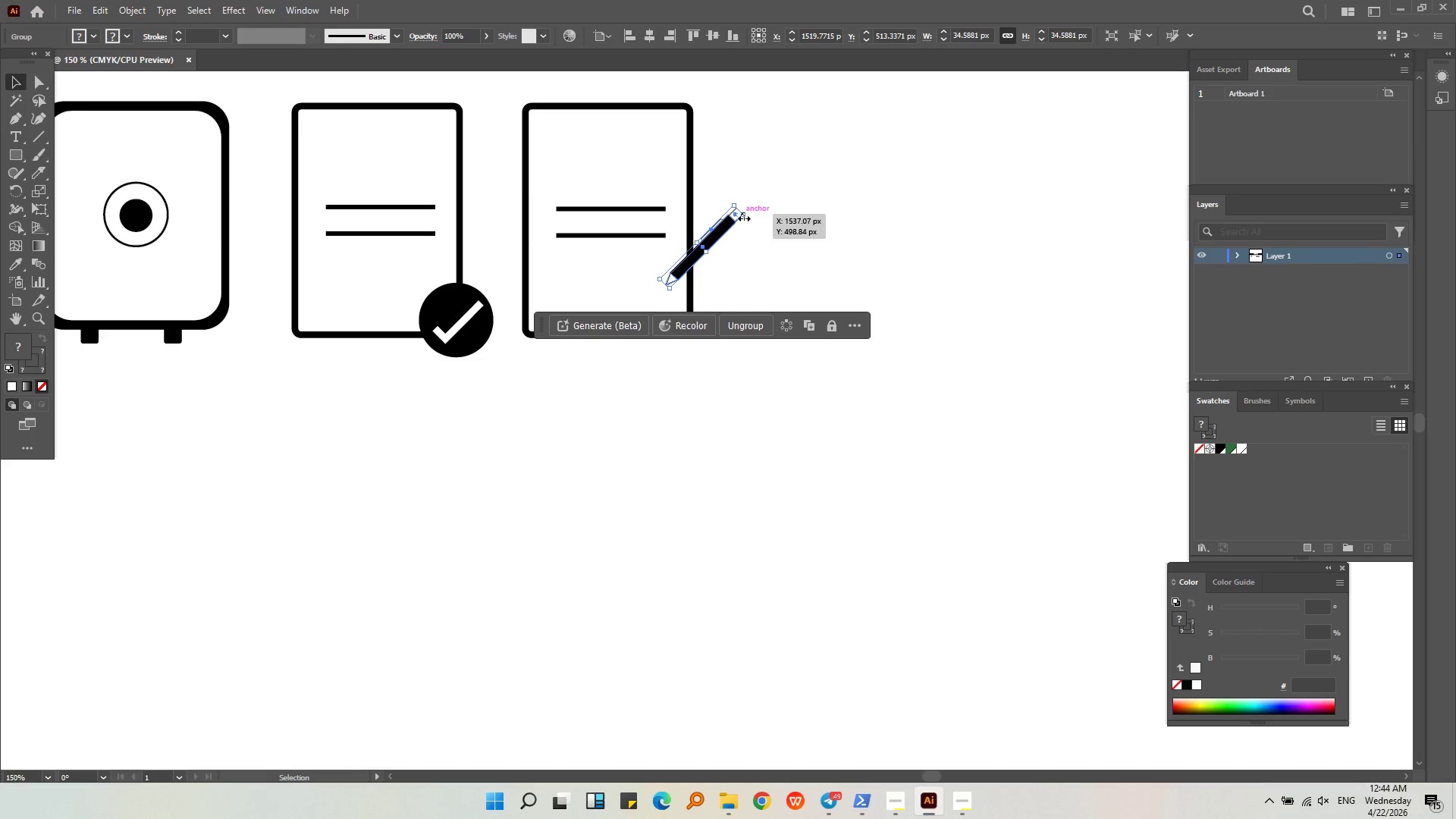 
hold_key(key=ShiftLeft, duration=0.81)
left_click_drag(start_coordinate=[742, 217], to_coordinate=[787, 206])
 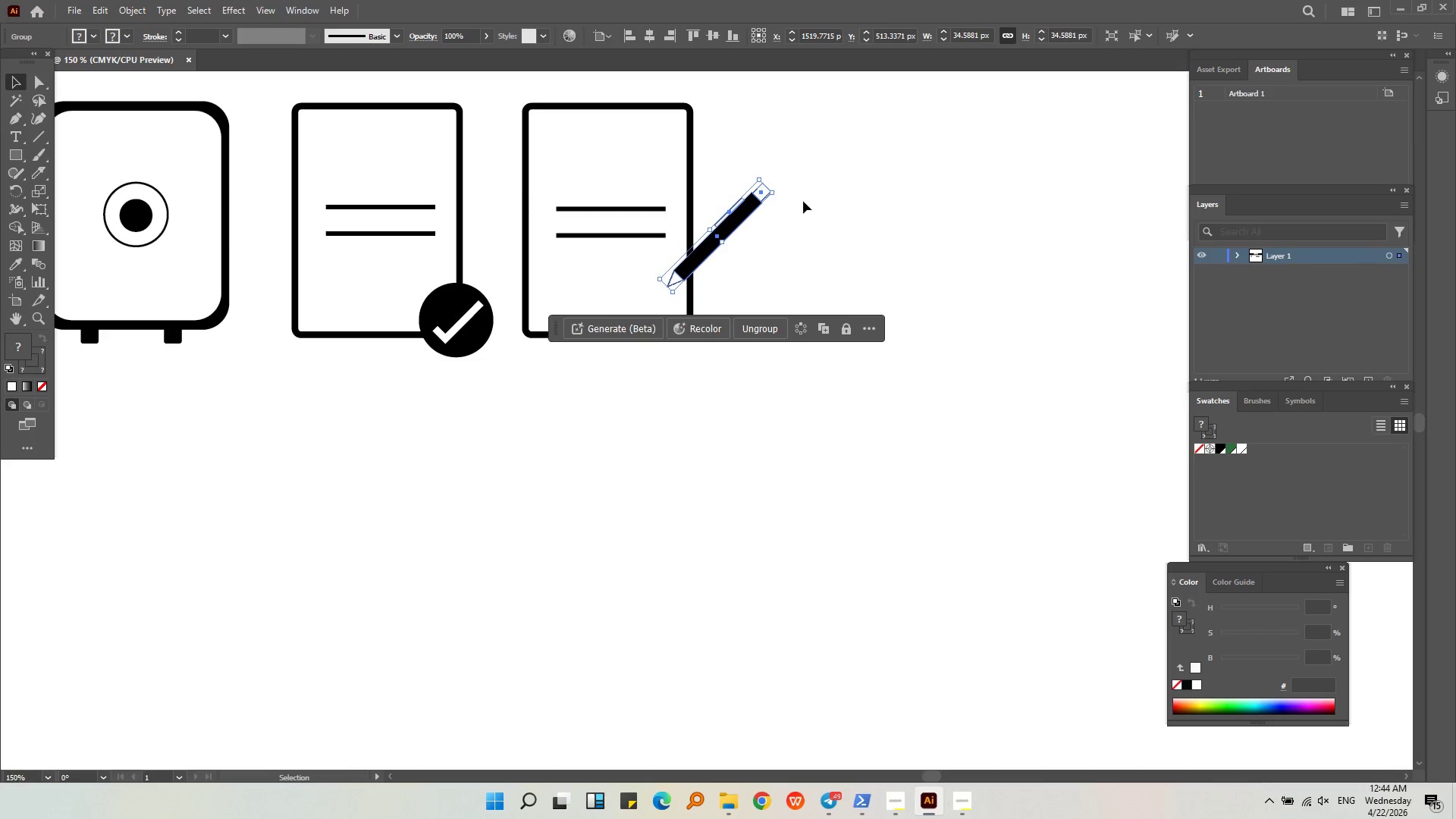 
left_click([803, 201])
 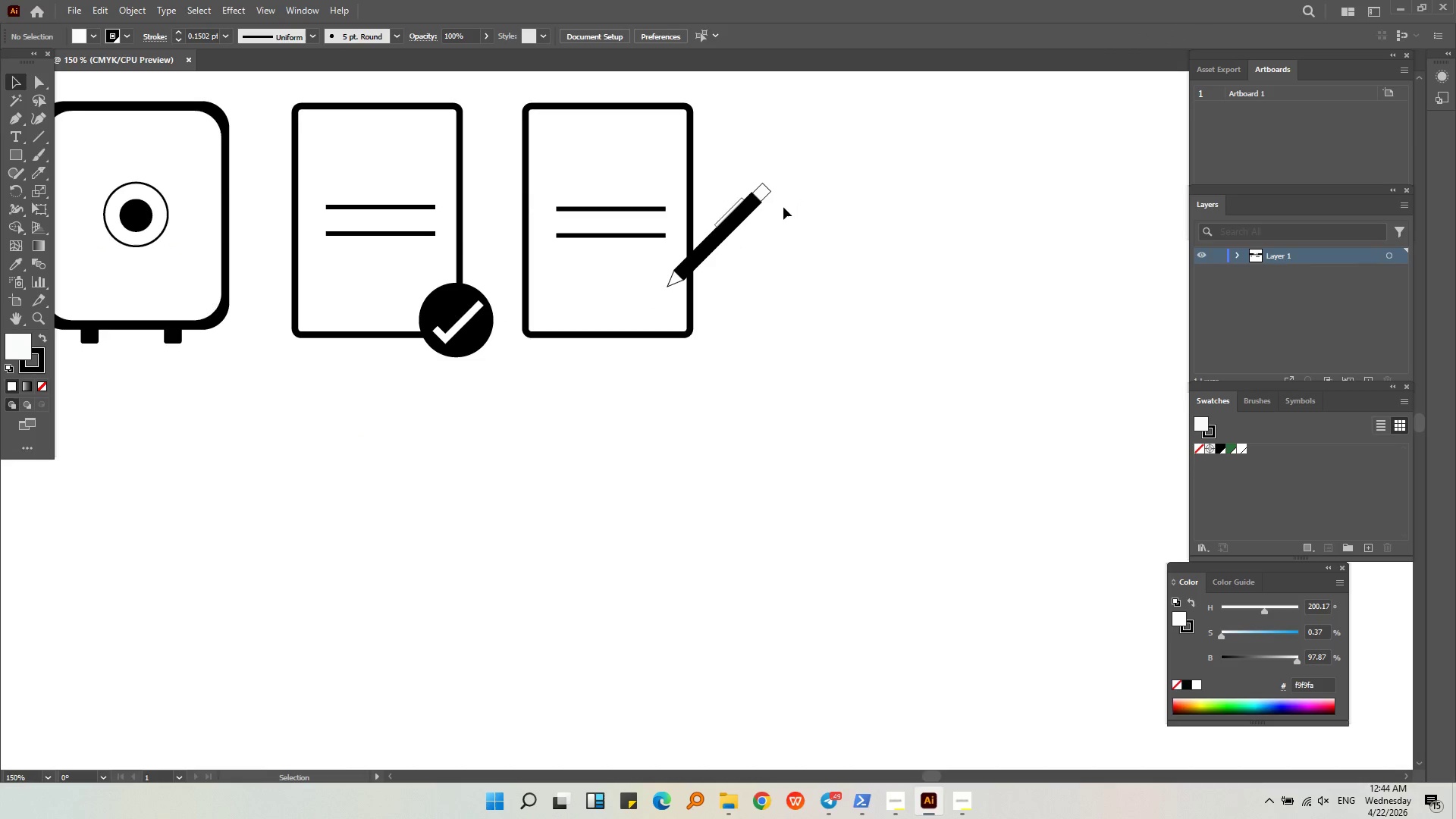 
left_click([737, 224])
 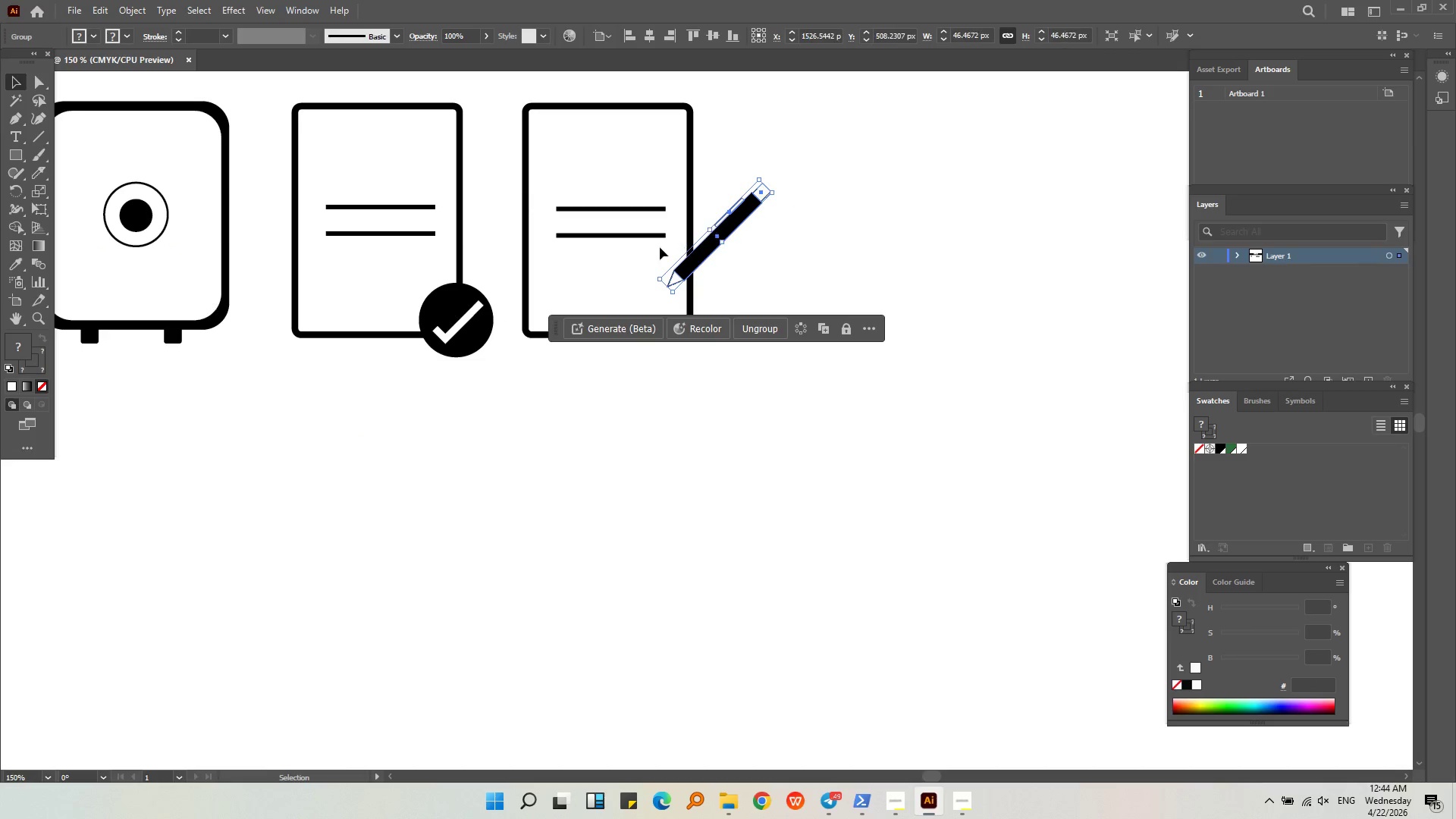 
left_click([648, 247])
 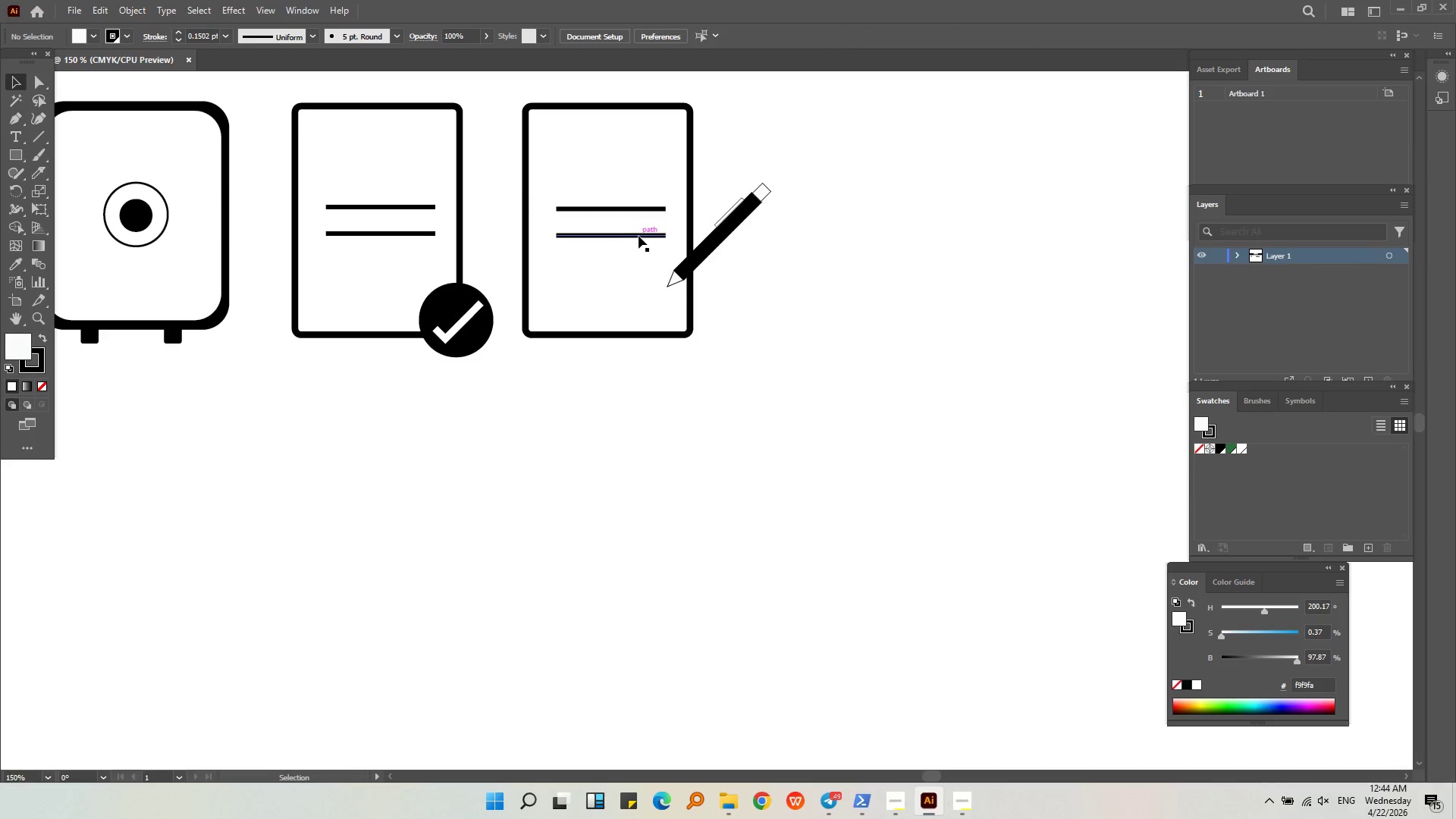 
key(Alt+AltLeft)
 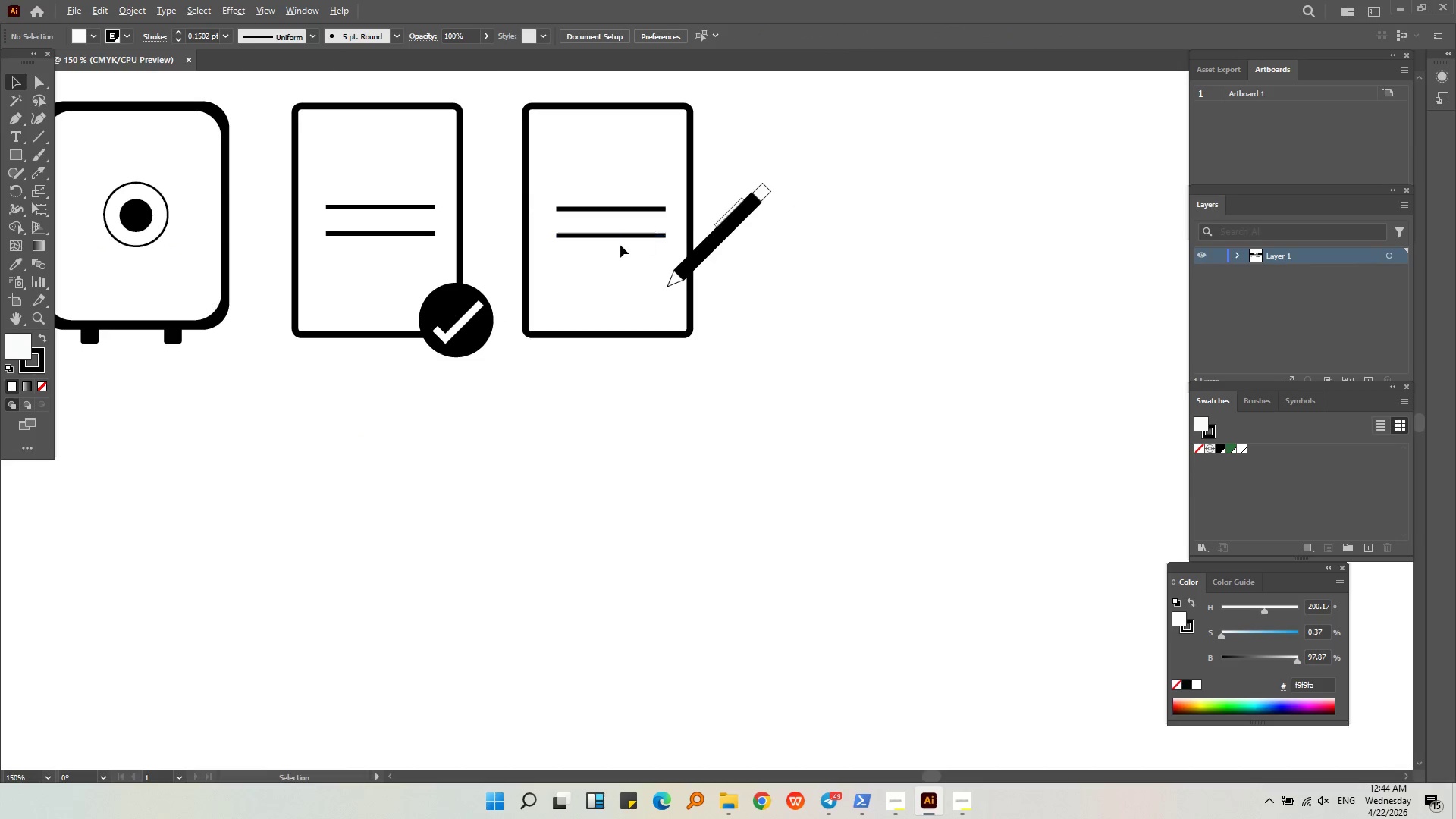 
left_click_drag(start_coordinate=[632, 253], to_coordinate=[605, 177])
 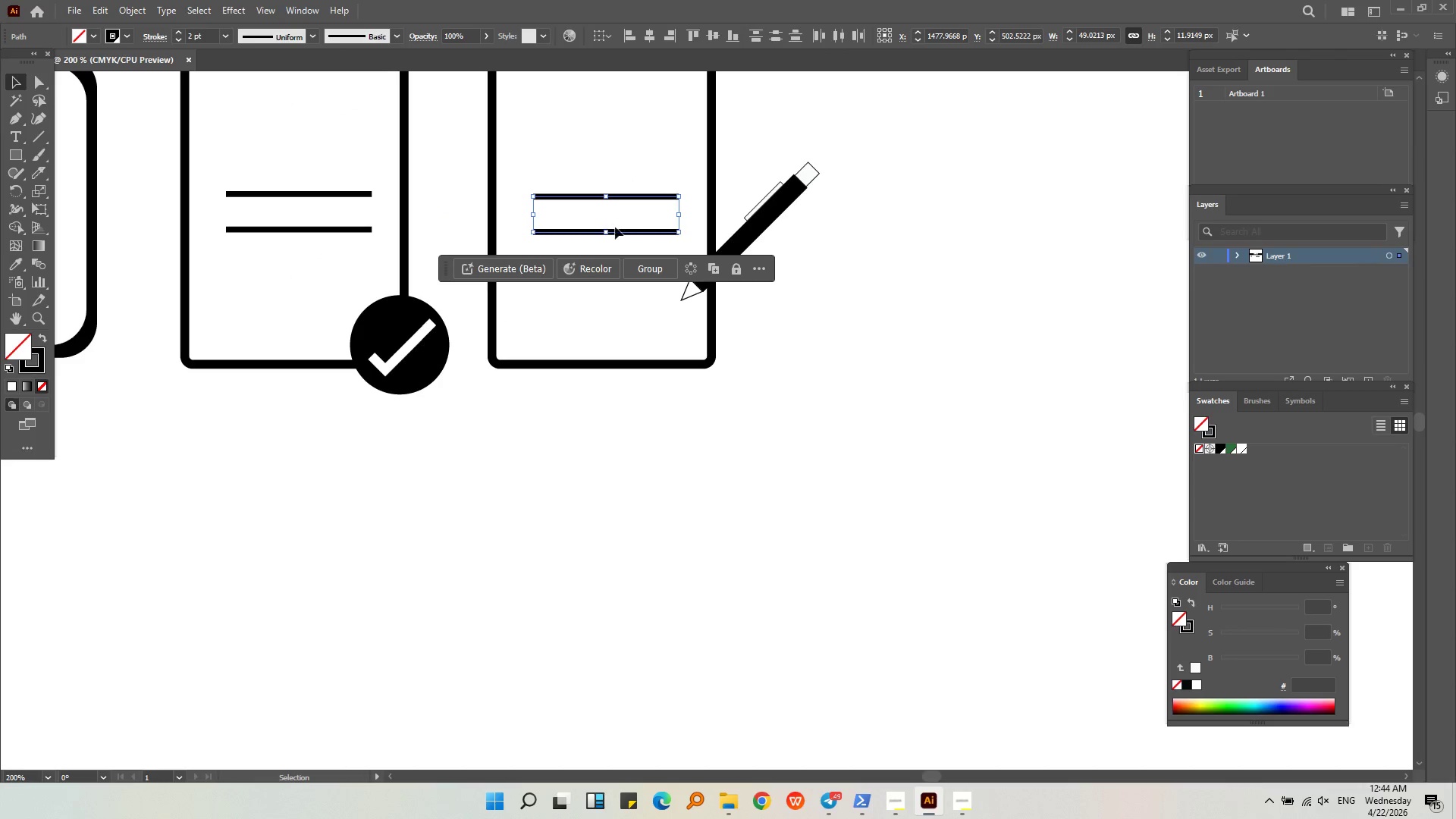 
key(Shift+ShiftLeft)
 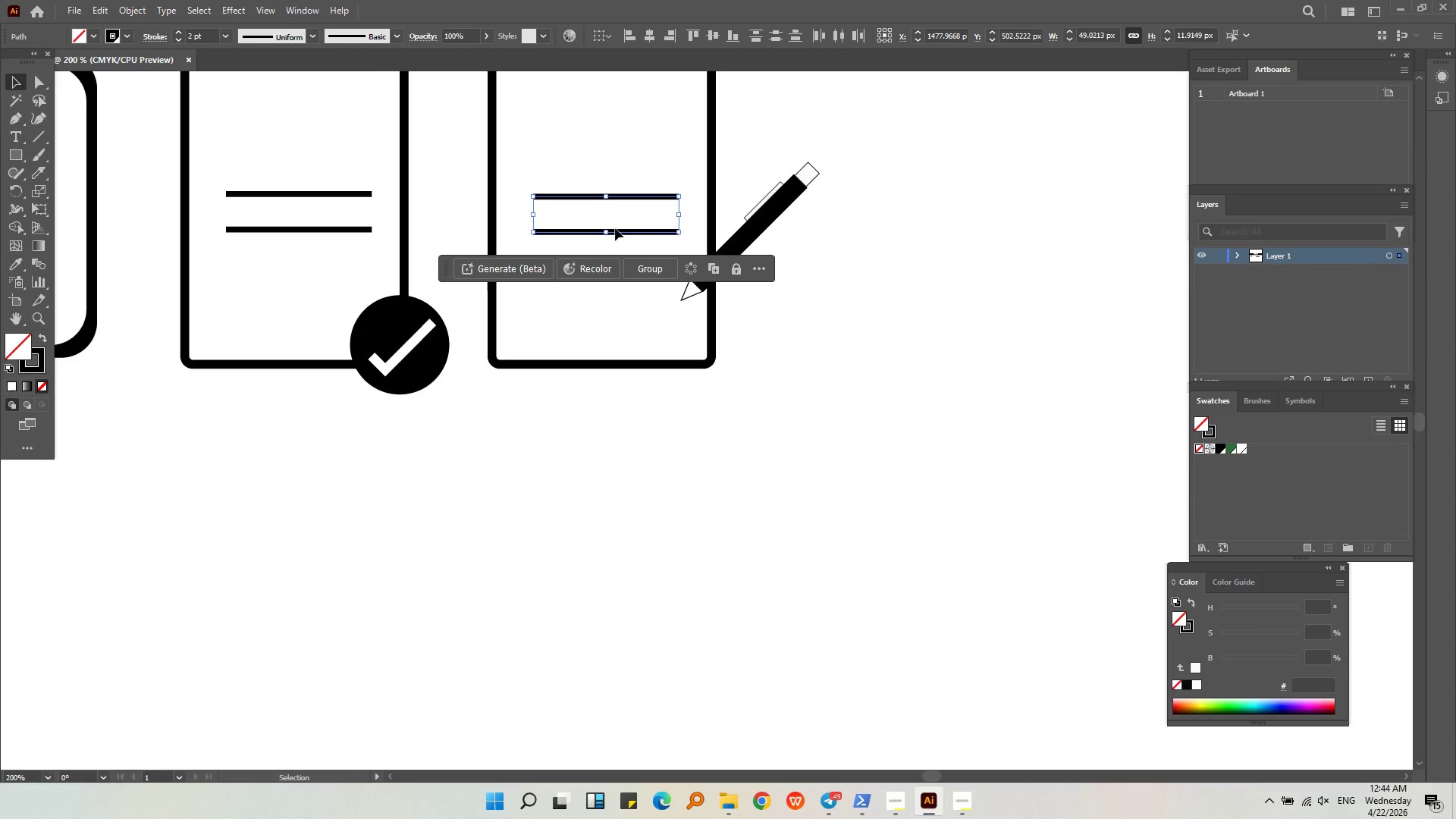 
scroll: coordinate [620, 245], scroll_direction: up, amount: 1.0
 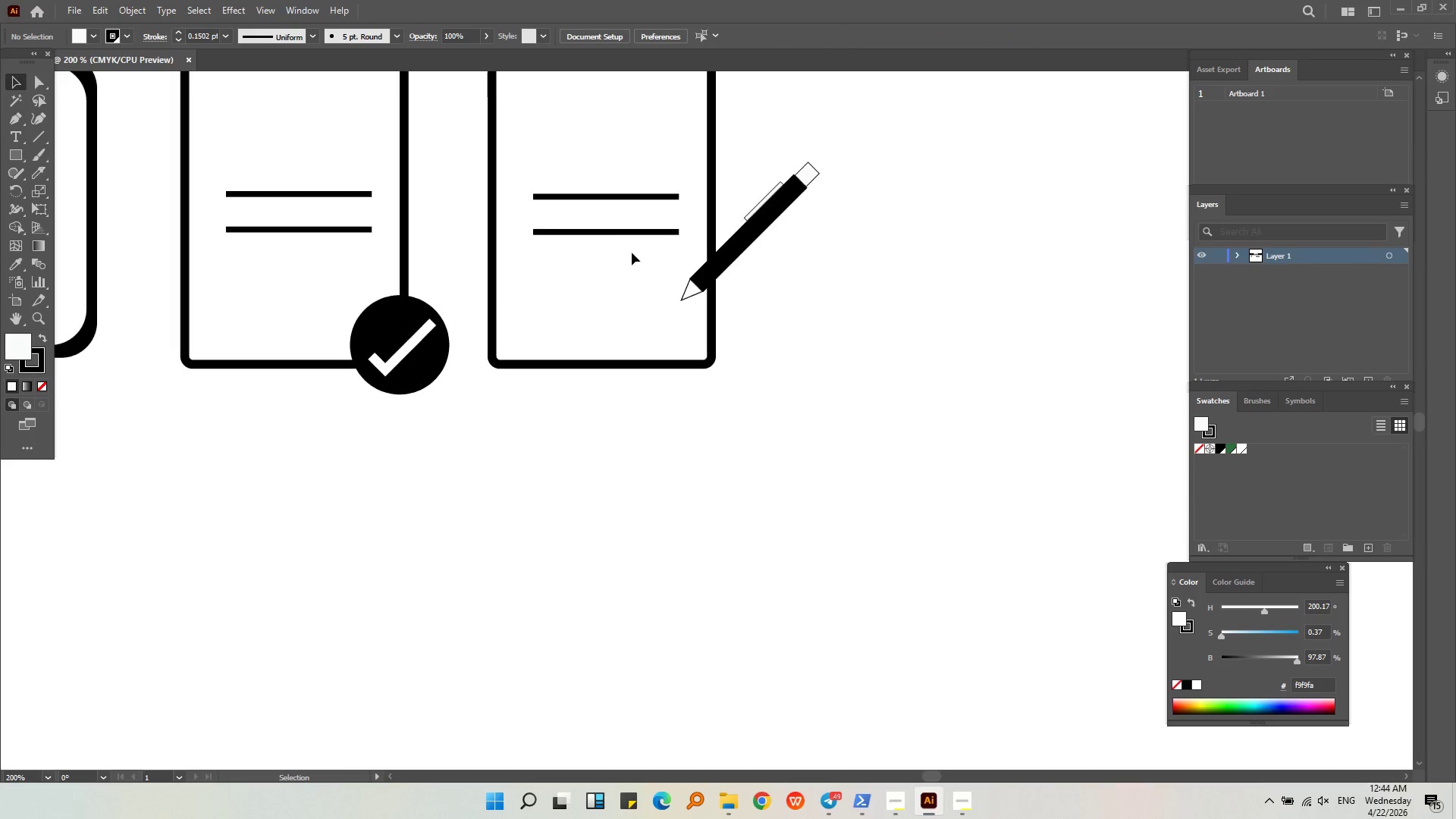 
left_click_drag(start_coordinate=[617, 231], to_coordinate=[617, 261])
 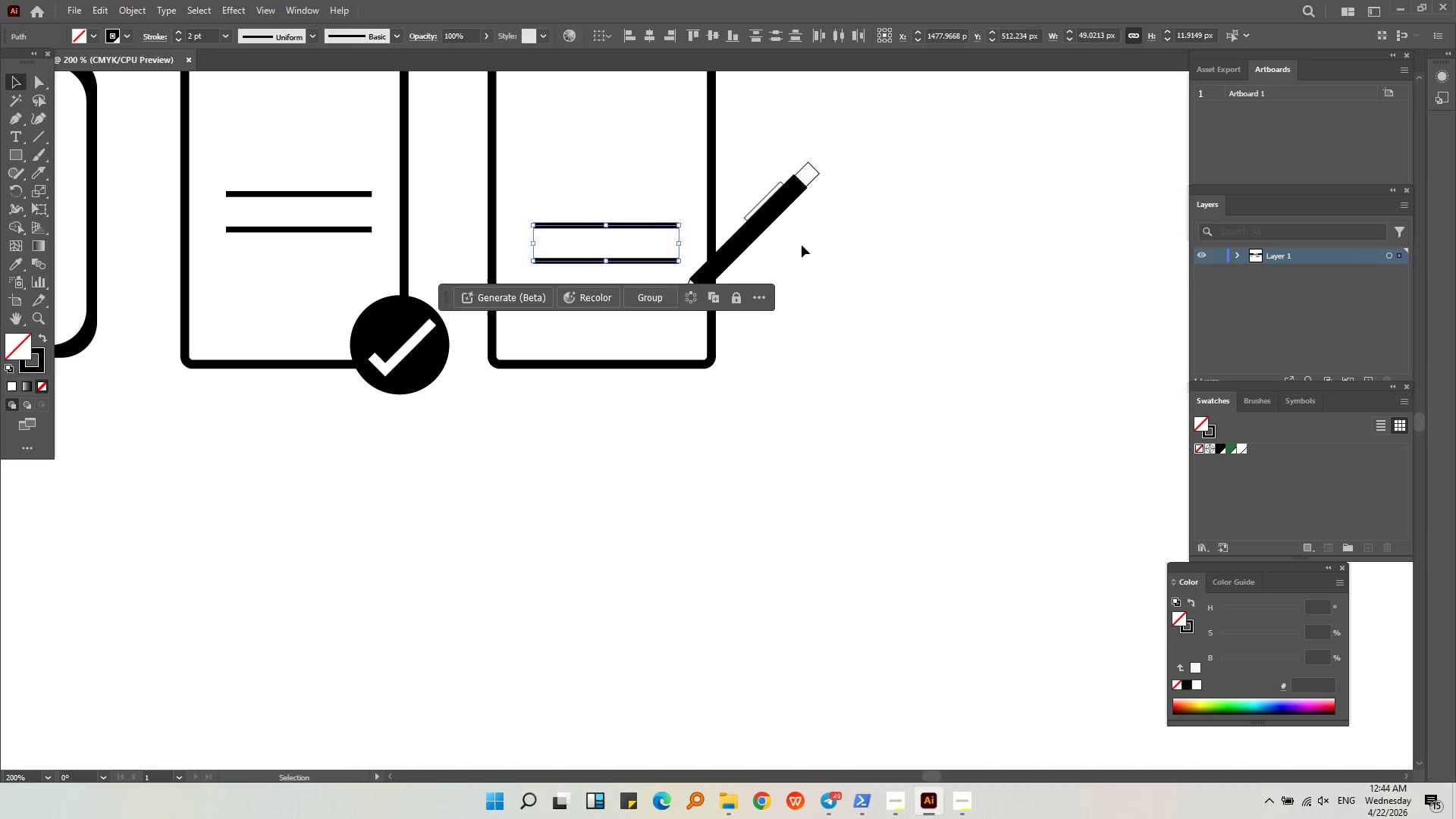 
hold_key(key=ShiftLeft, duration=0.48)
 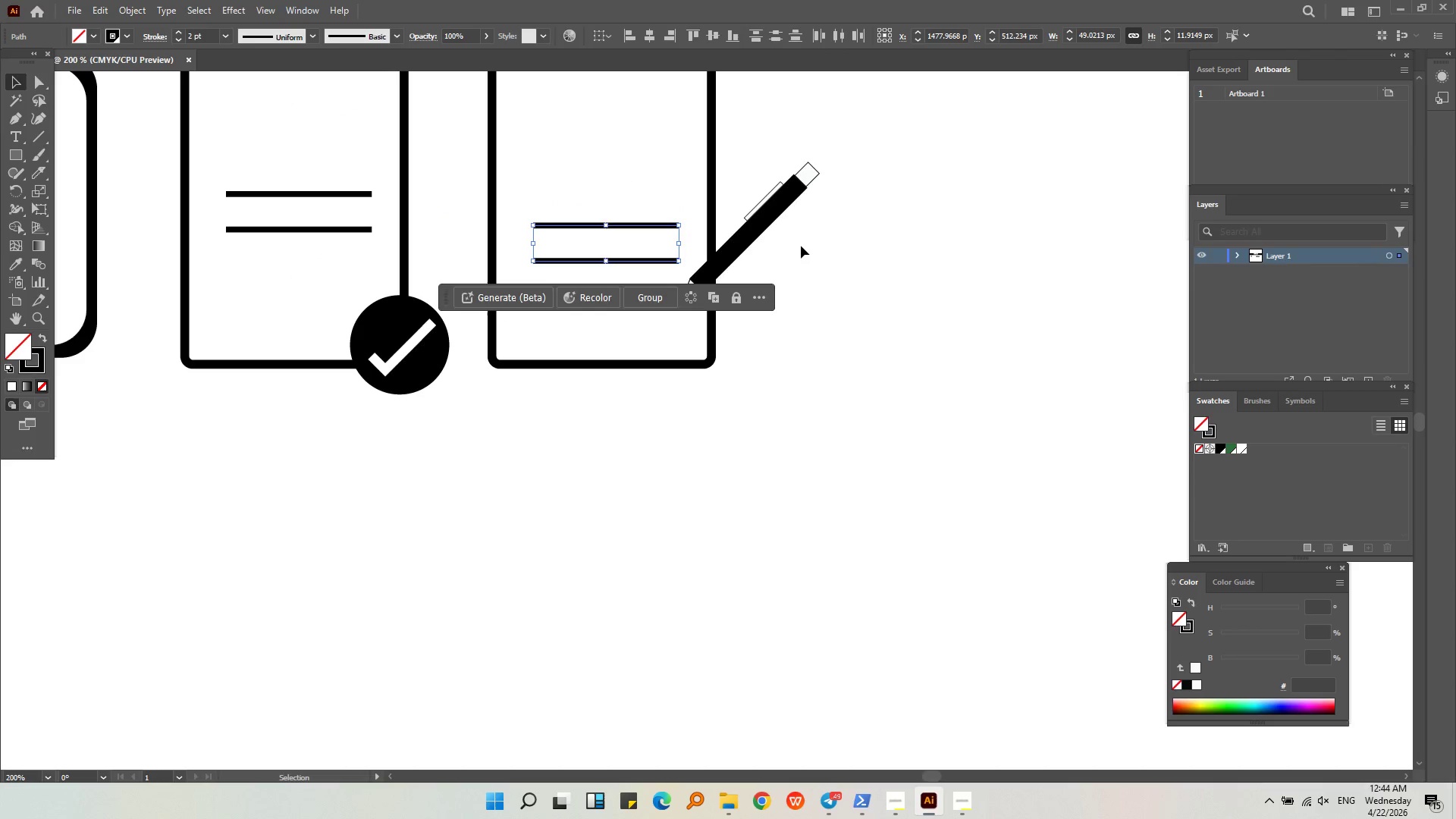 
left_click([802, 245])
 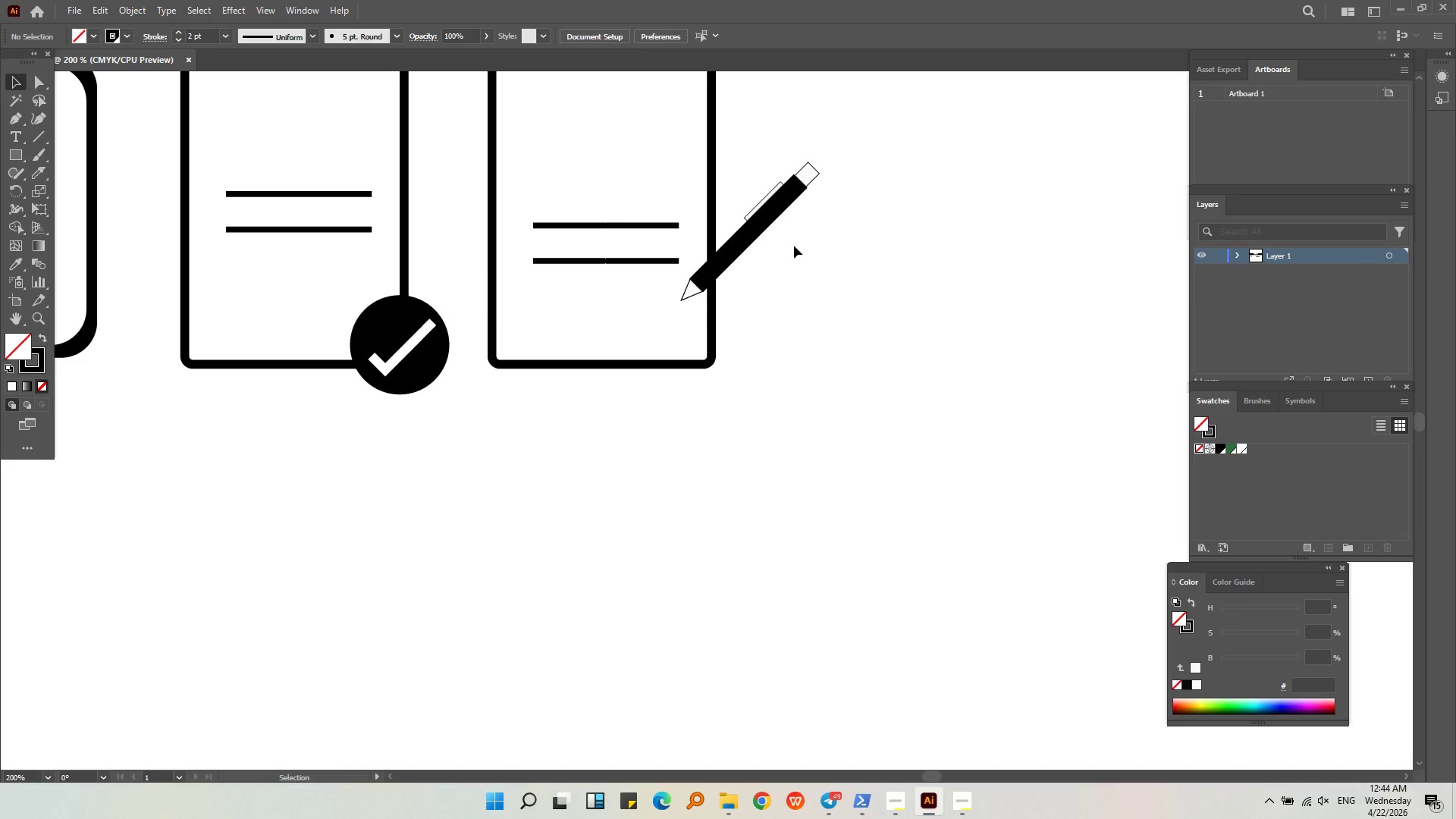 
key(Alt+AltLeft)
 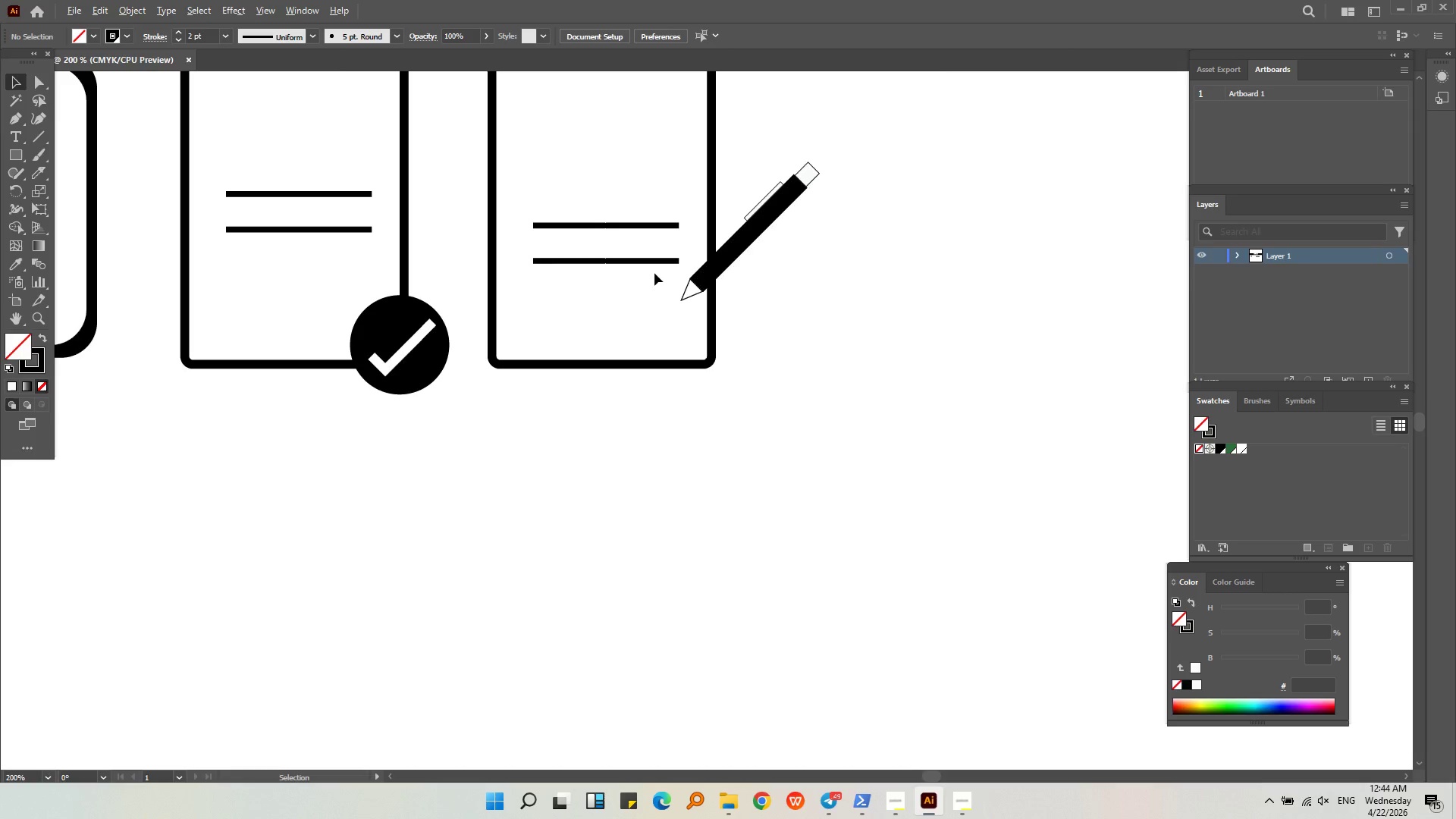 
scroll: coordinate [651, 273], scroll_direction: up, amount: 2.0
 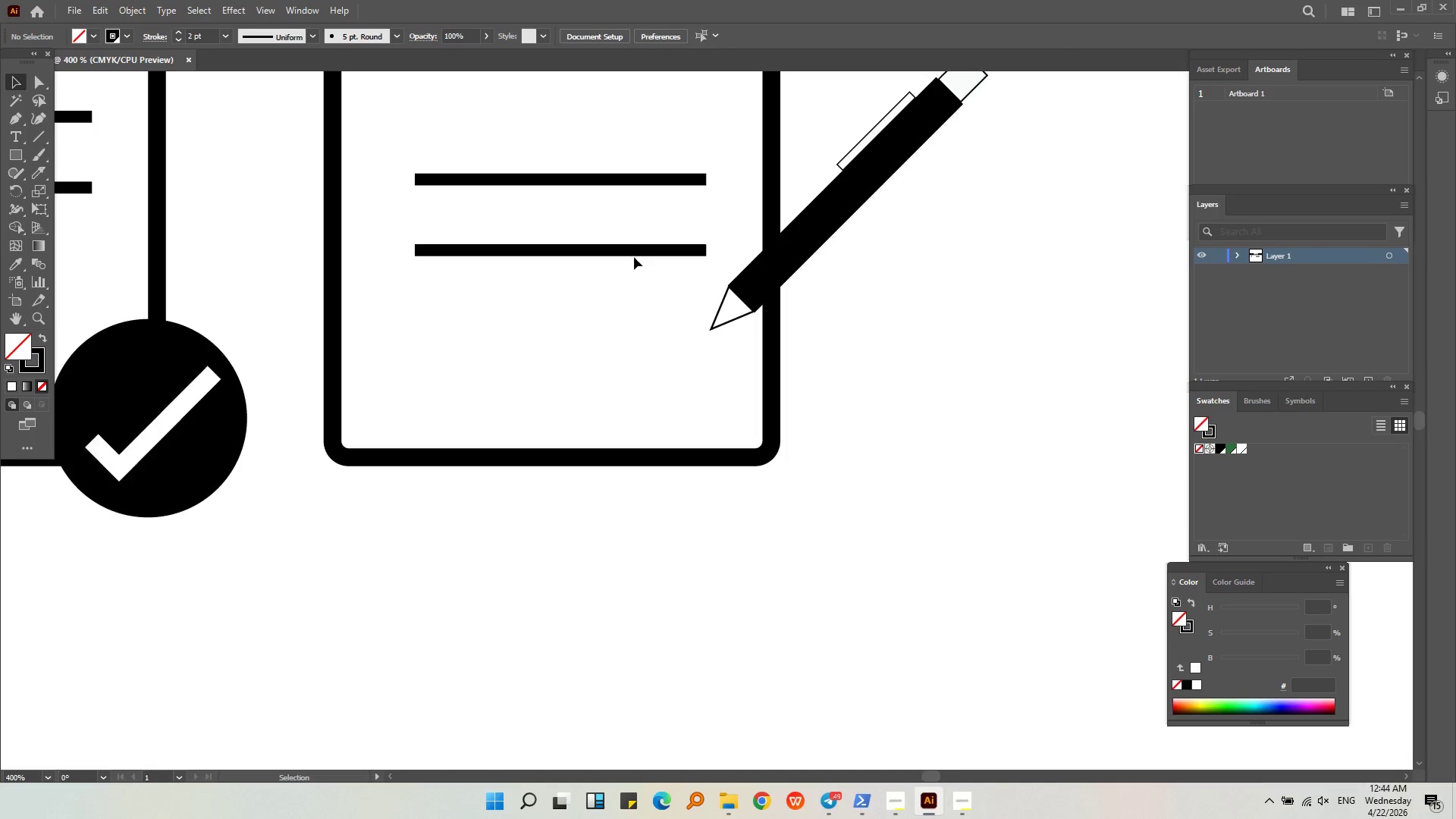 
left_click([634, 250])
 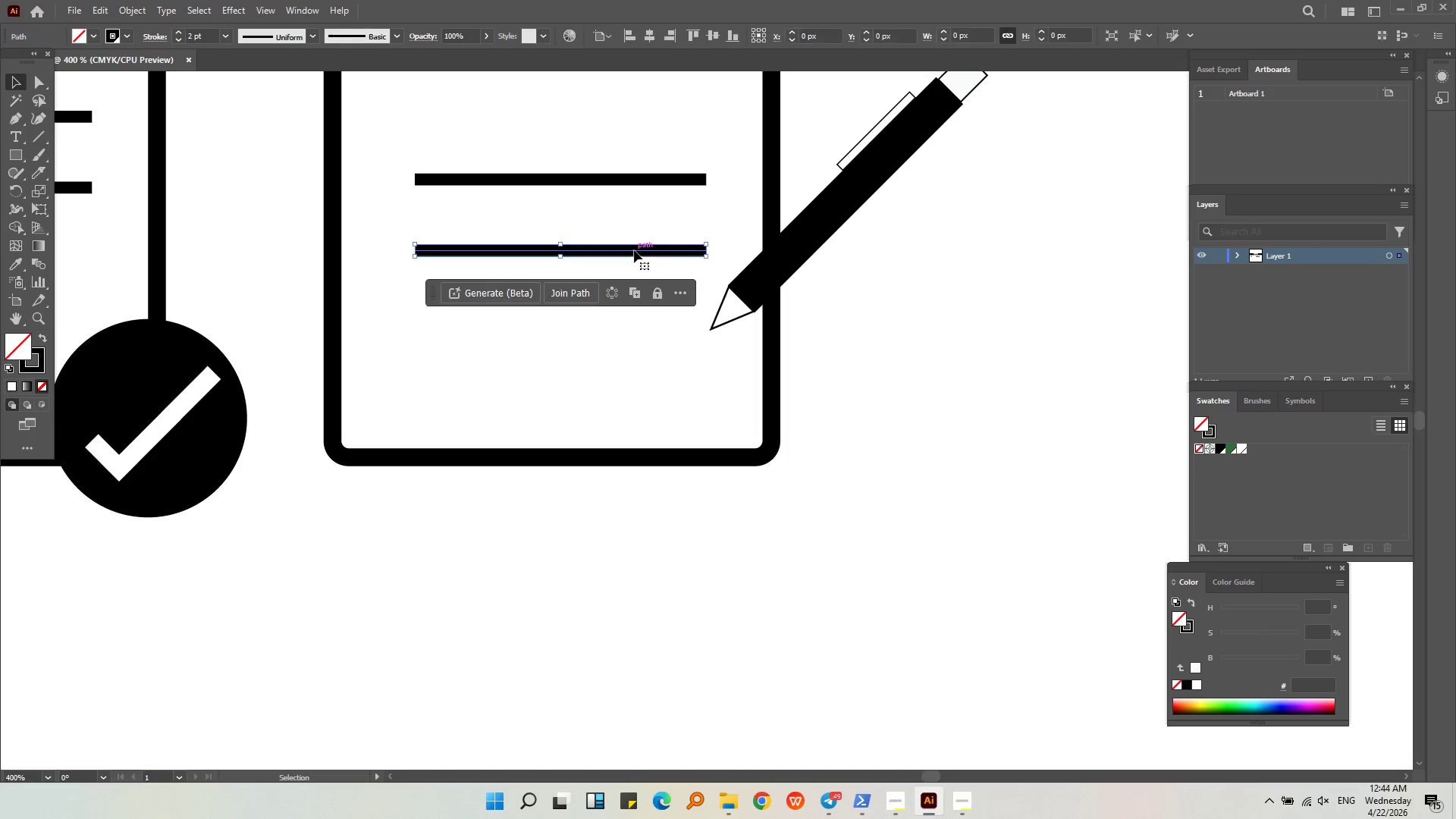 
key(Control+C)
 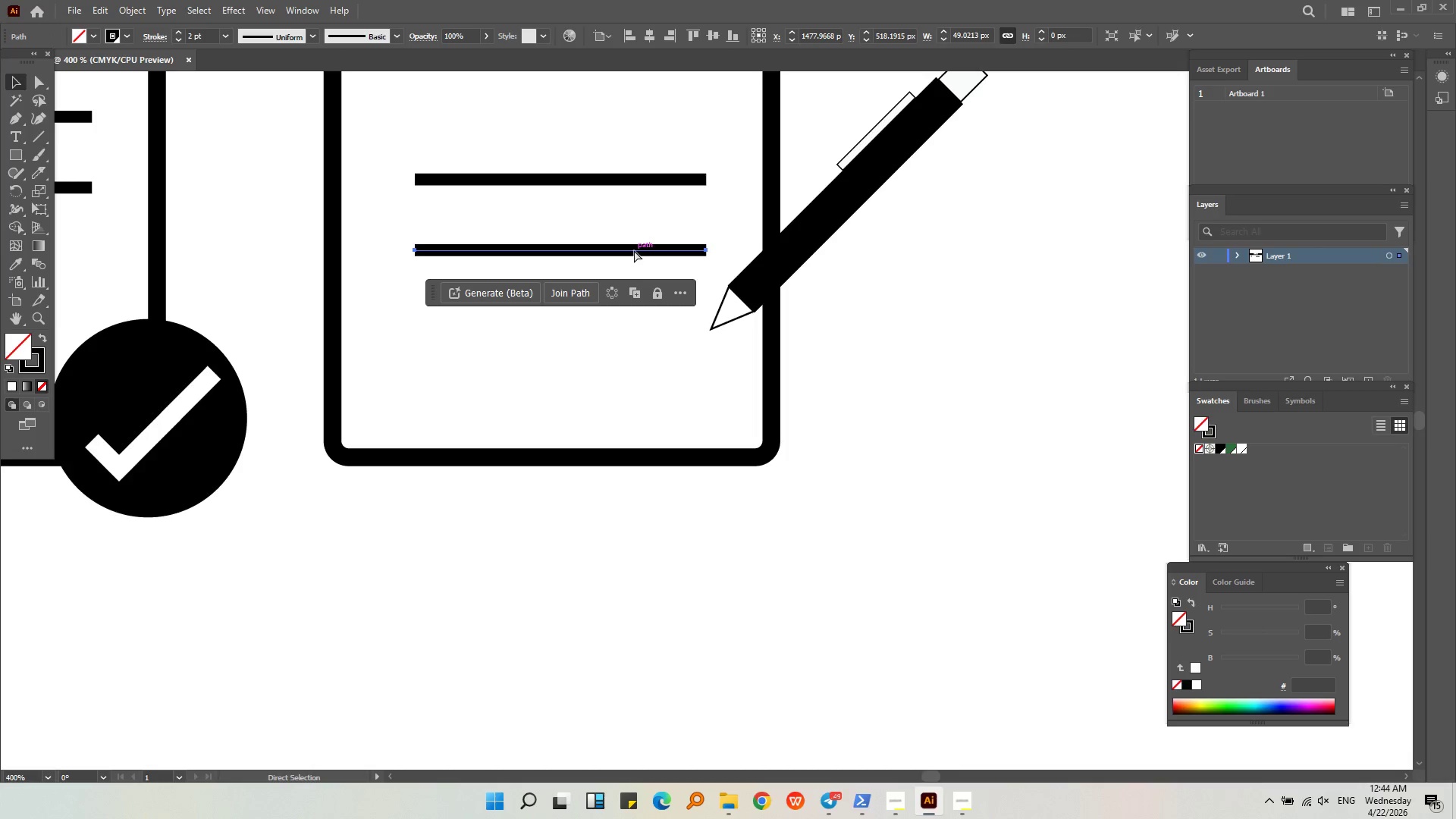 
key(Control+V)
 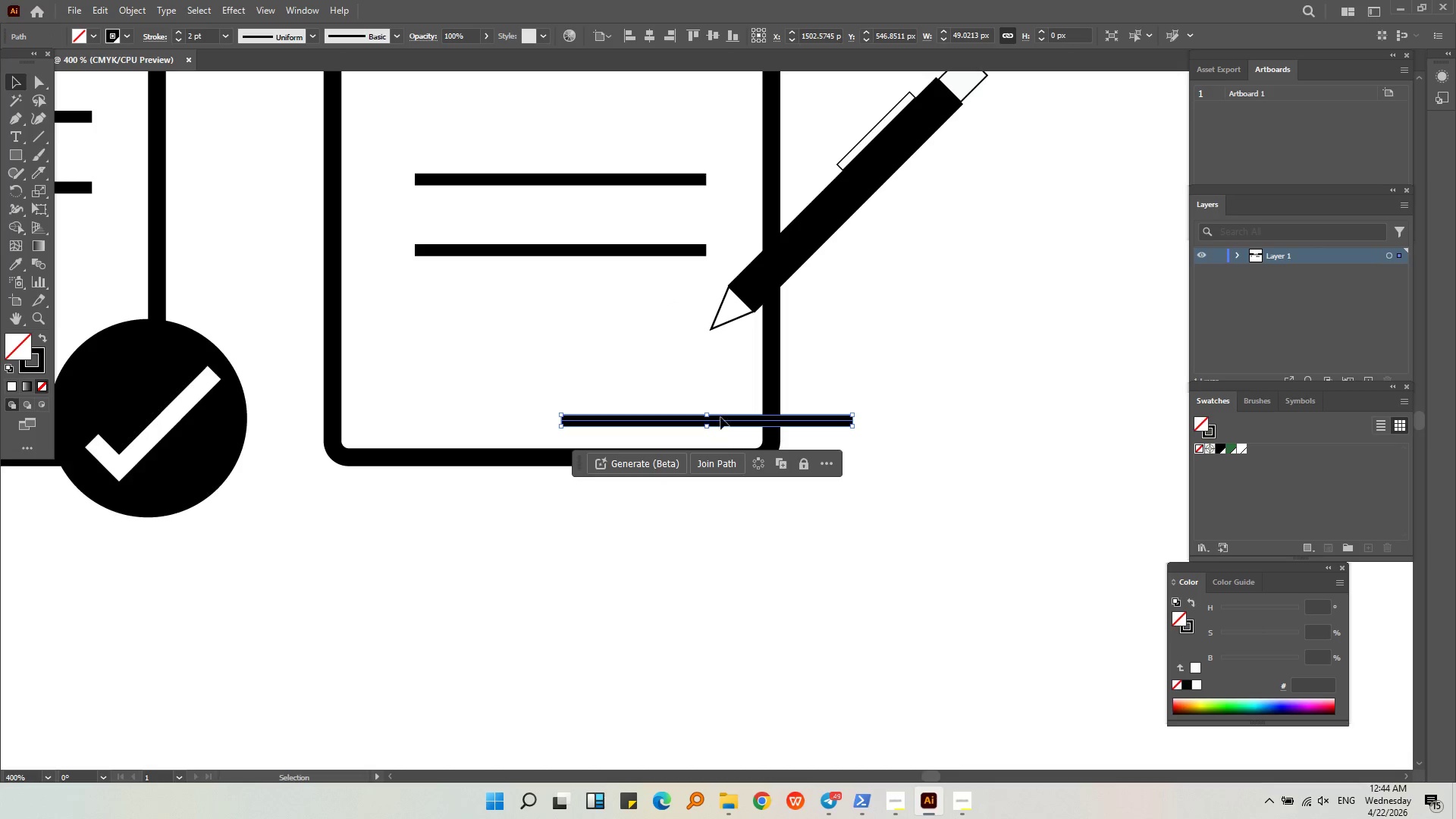 
left_click_drag(start_coordinate=[721, 419], to_coordinate=[580, 250])
 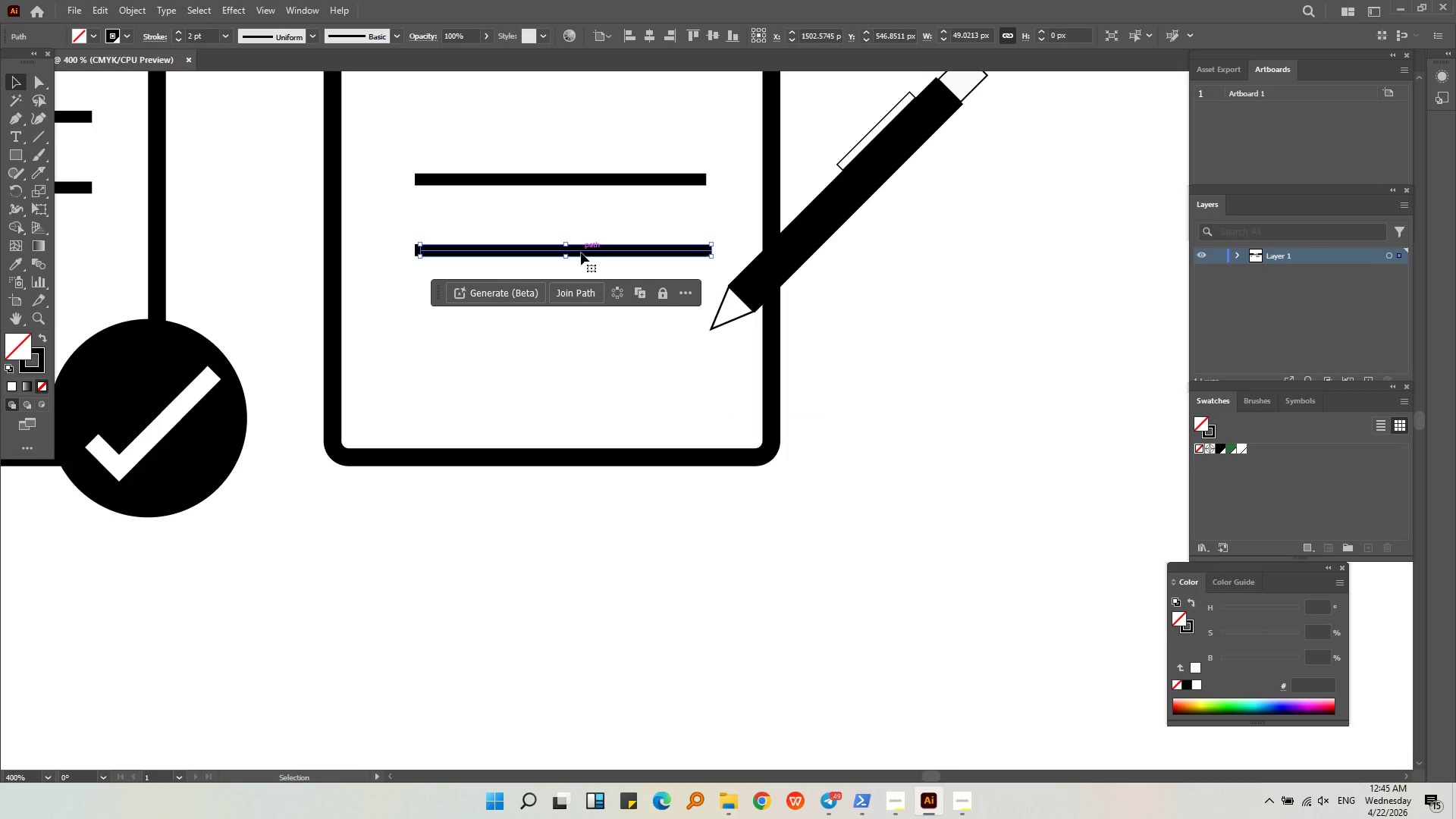 
left_click_drag(start_coordinate=[581, 253], to_coordinate=[582, 334])
 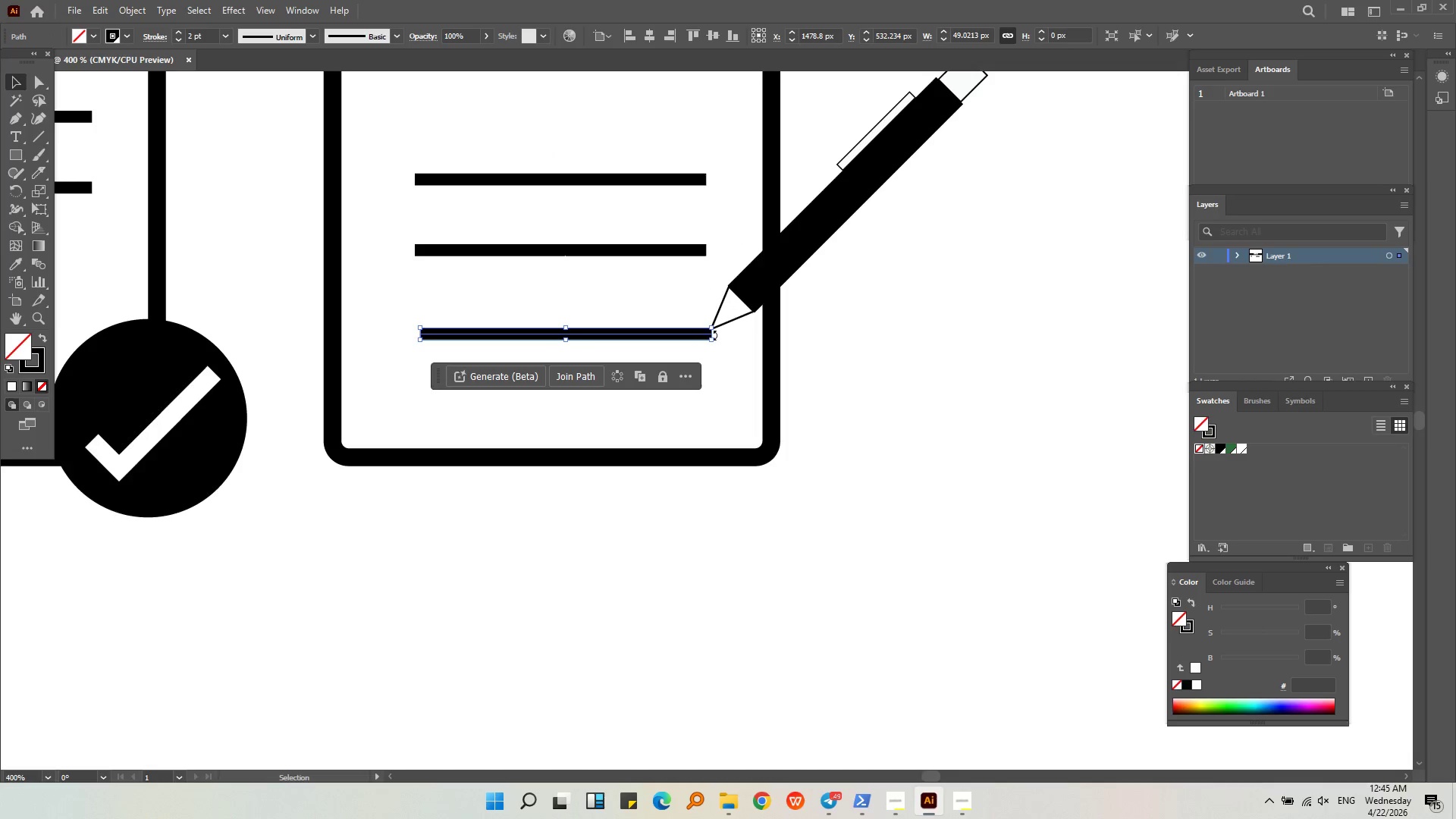 
hold_key(key=ShiftLeft, duration=1.14)
 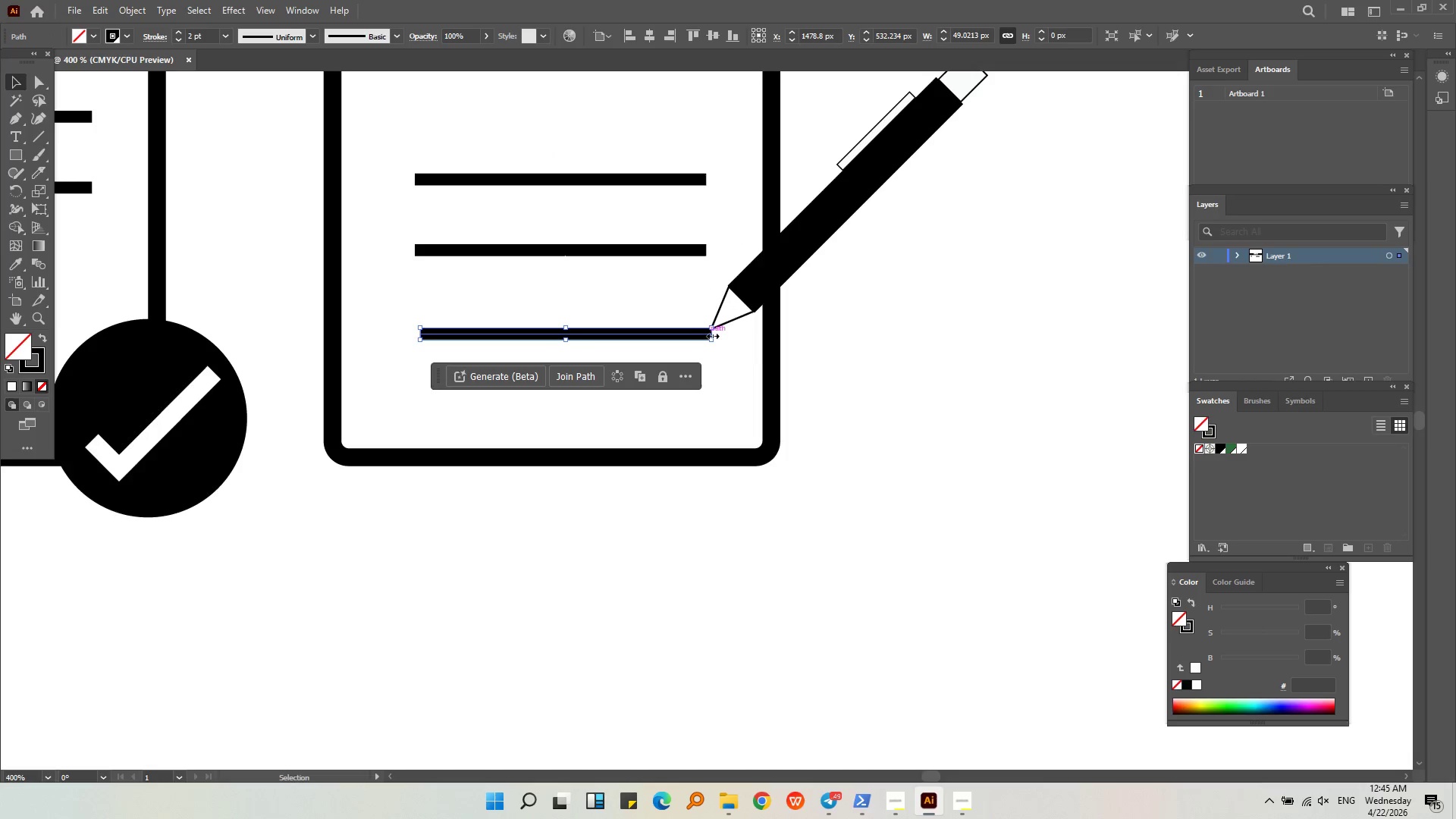 
left_click_drag(start_coordinate=[714, 334], to_coordinate=[663, 337])
 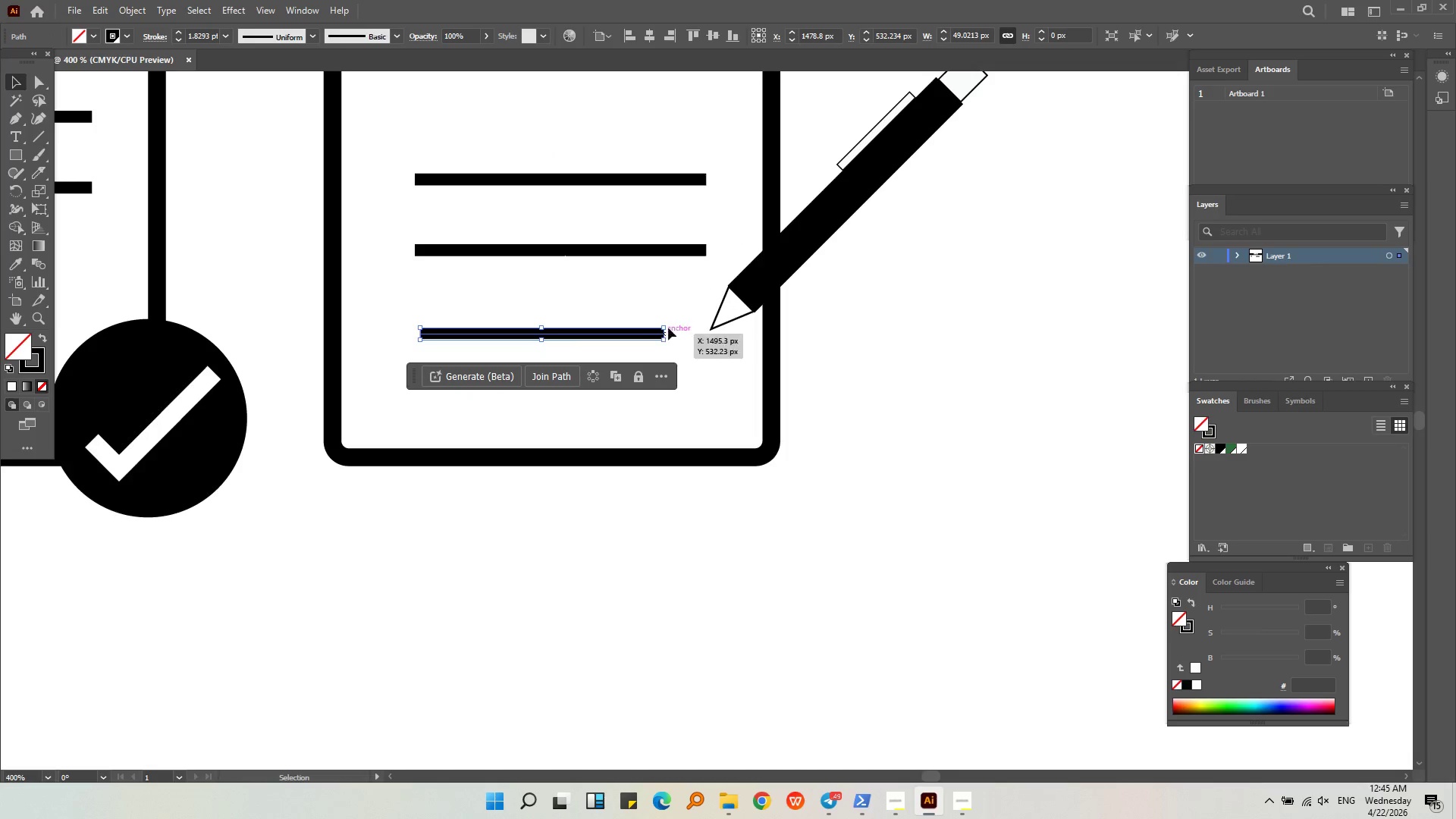 
left_click([674, 322])
 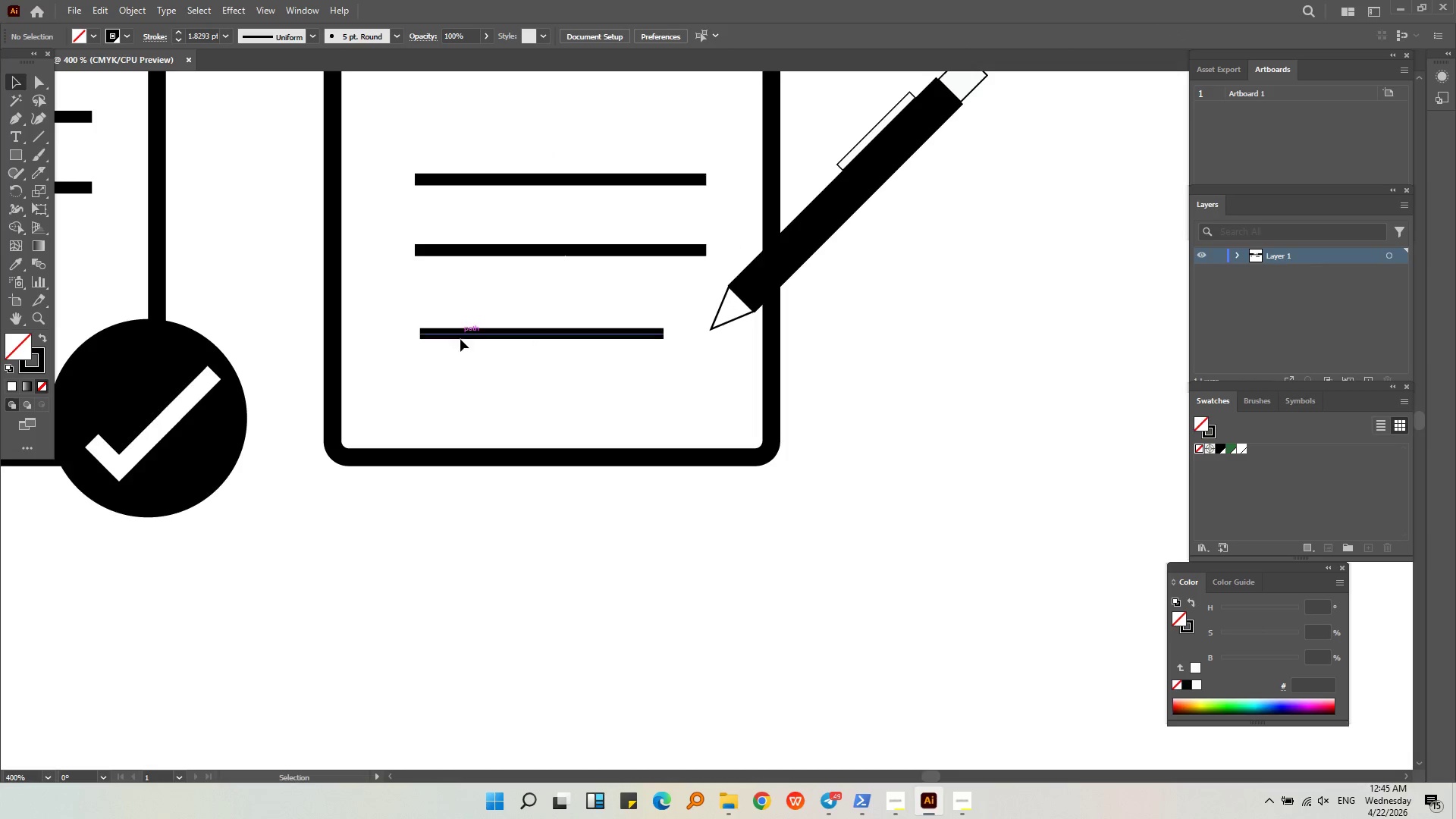 
left_click_drag(start_coordinate=[465, 334], to_coordinate=[459, 334])
 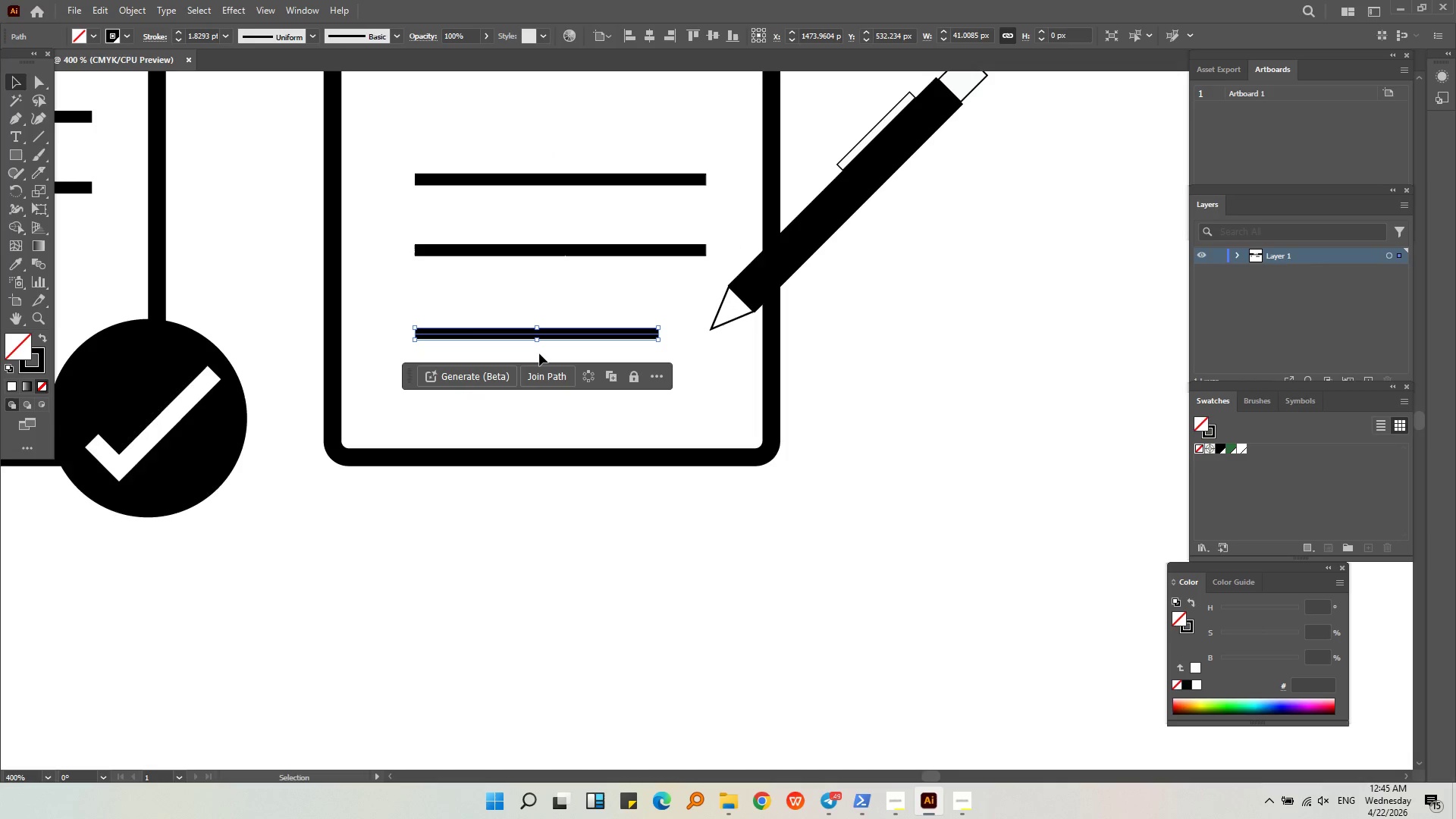 
left_click([539, 353])
 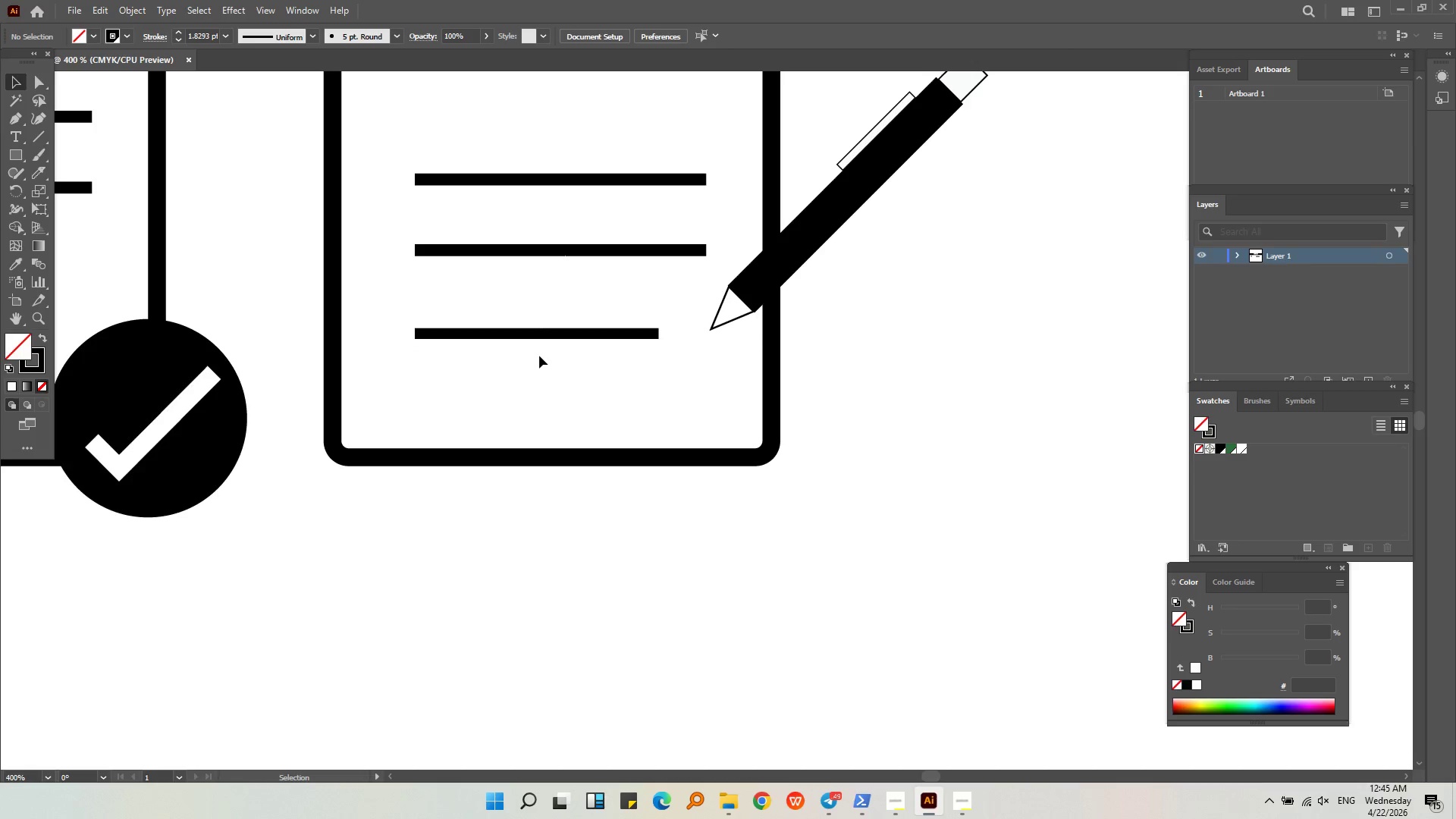 
left_click_drag(start_coordinate=[519, 359], to_coordinate=[496, 156])
 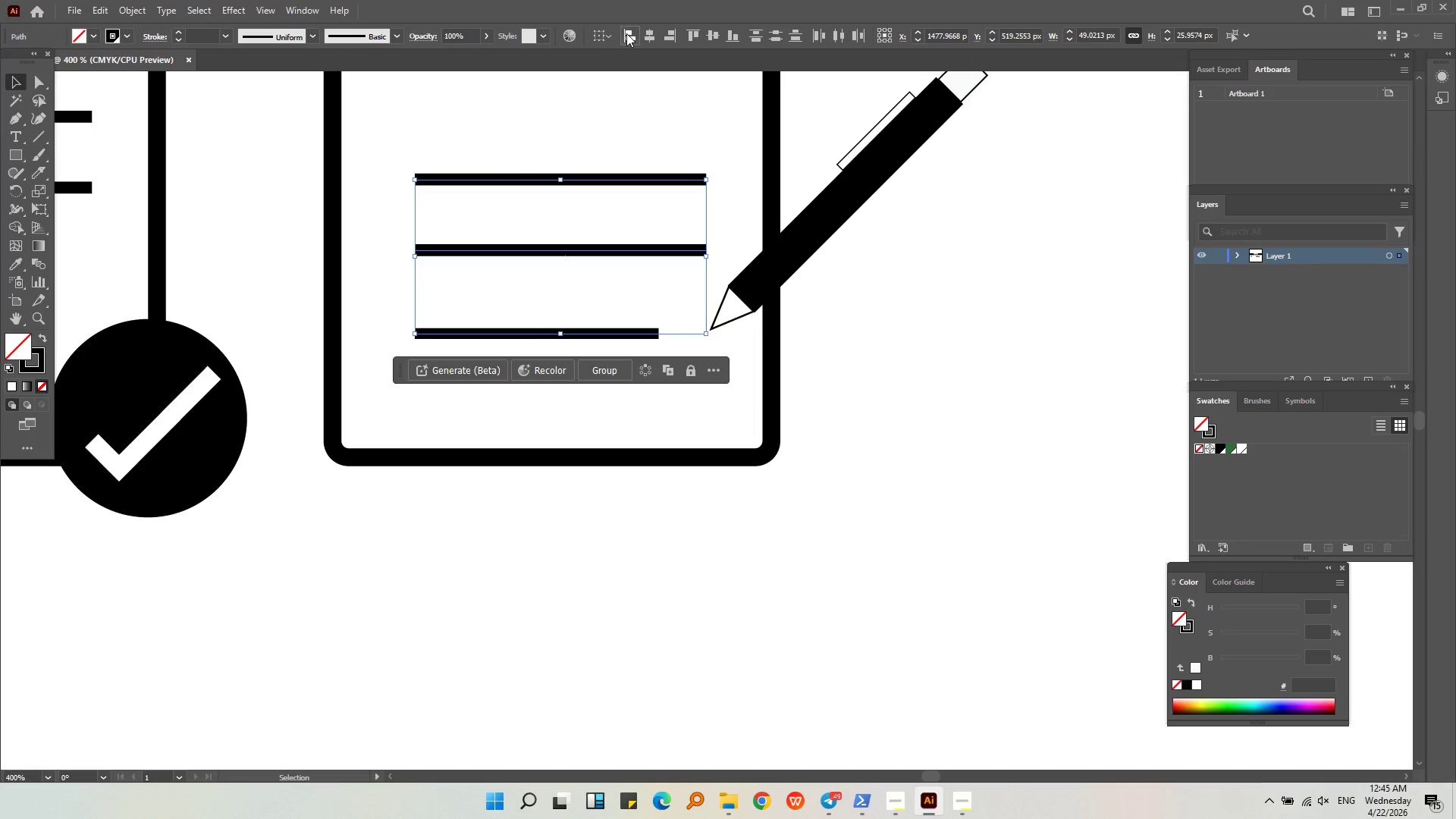 
double_click([829, 329])
 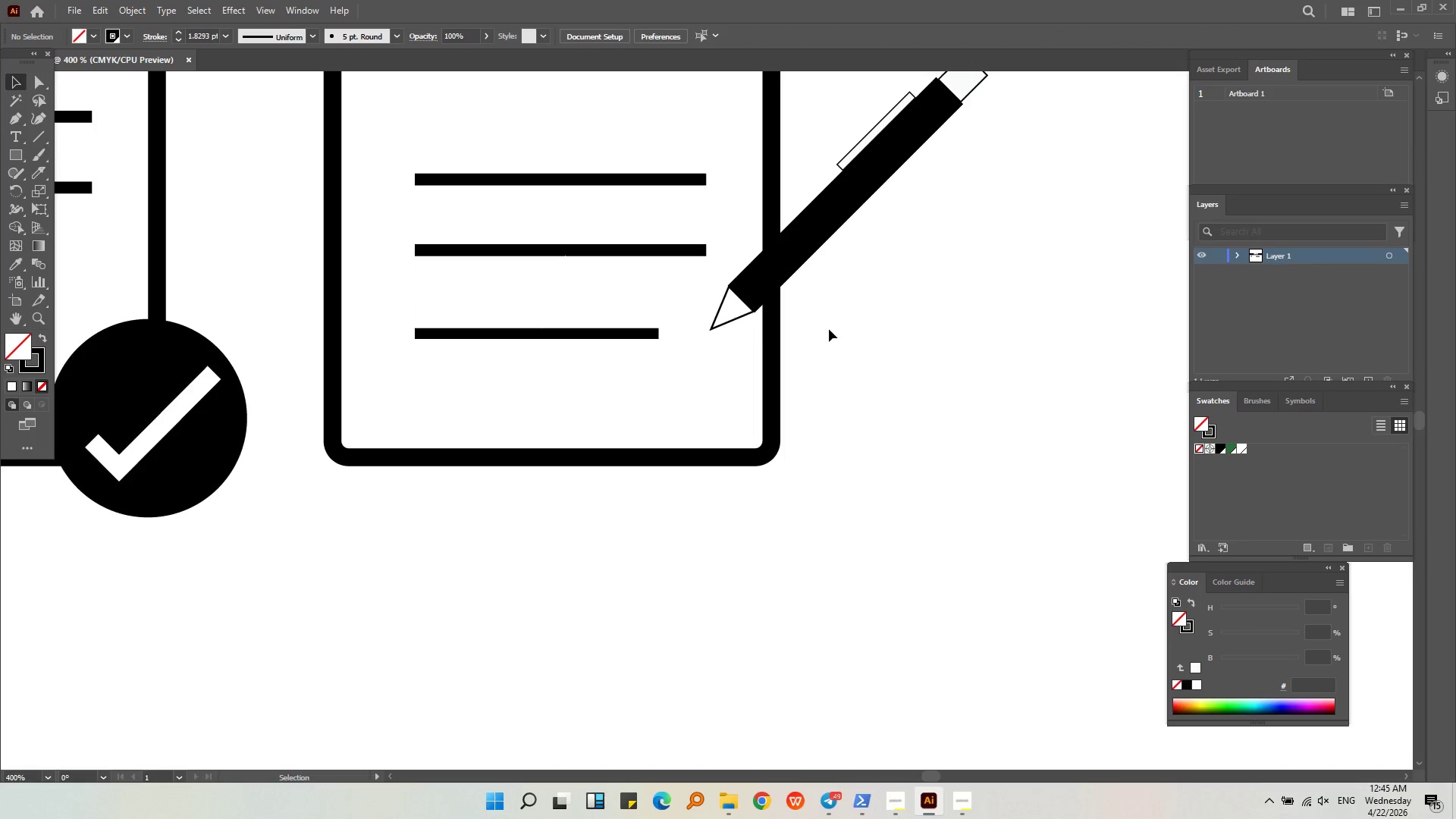 
hold_key(key=AltLeft, duration=0.55)
 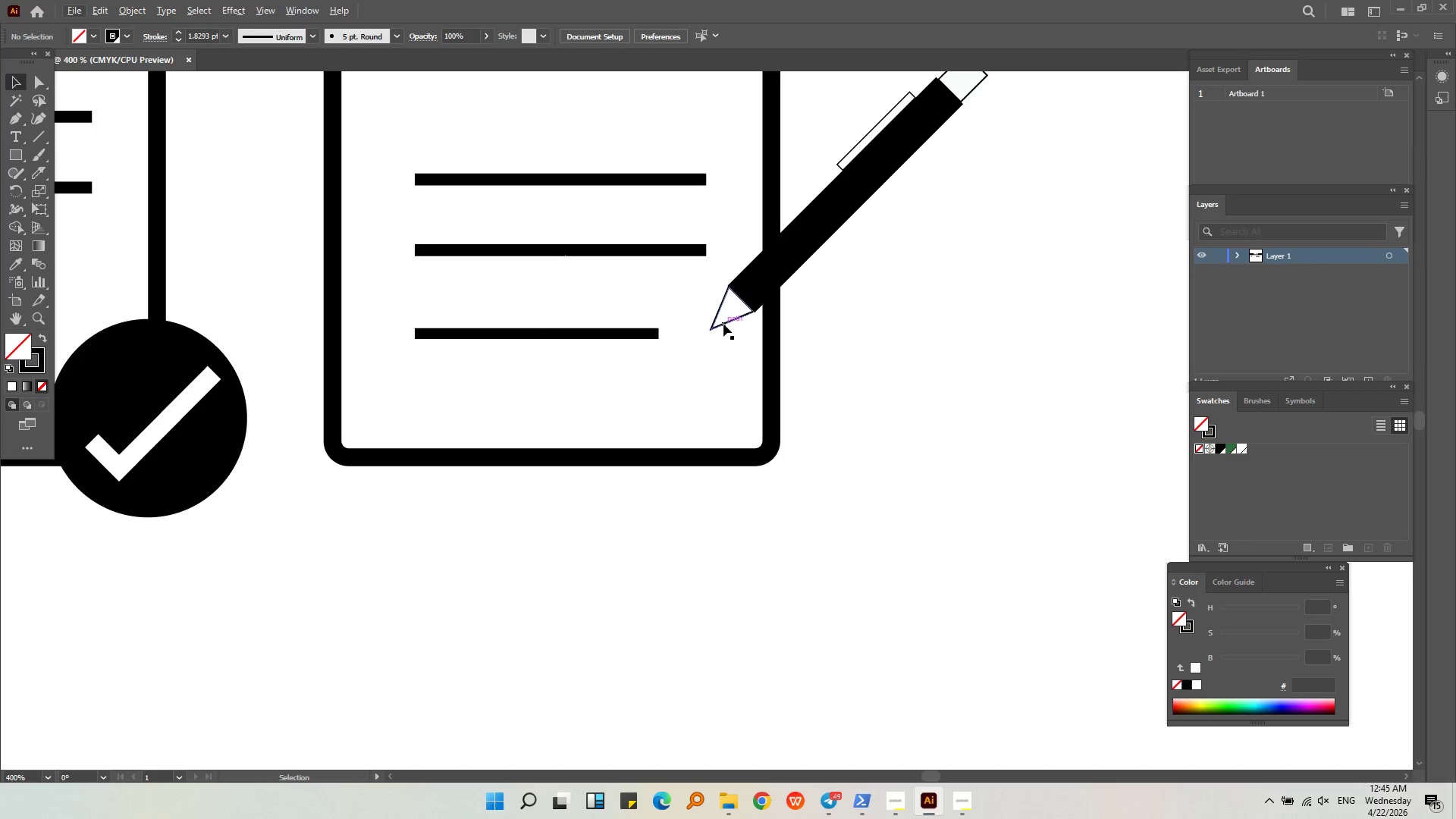 
left_click([723, 324])
 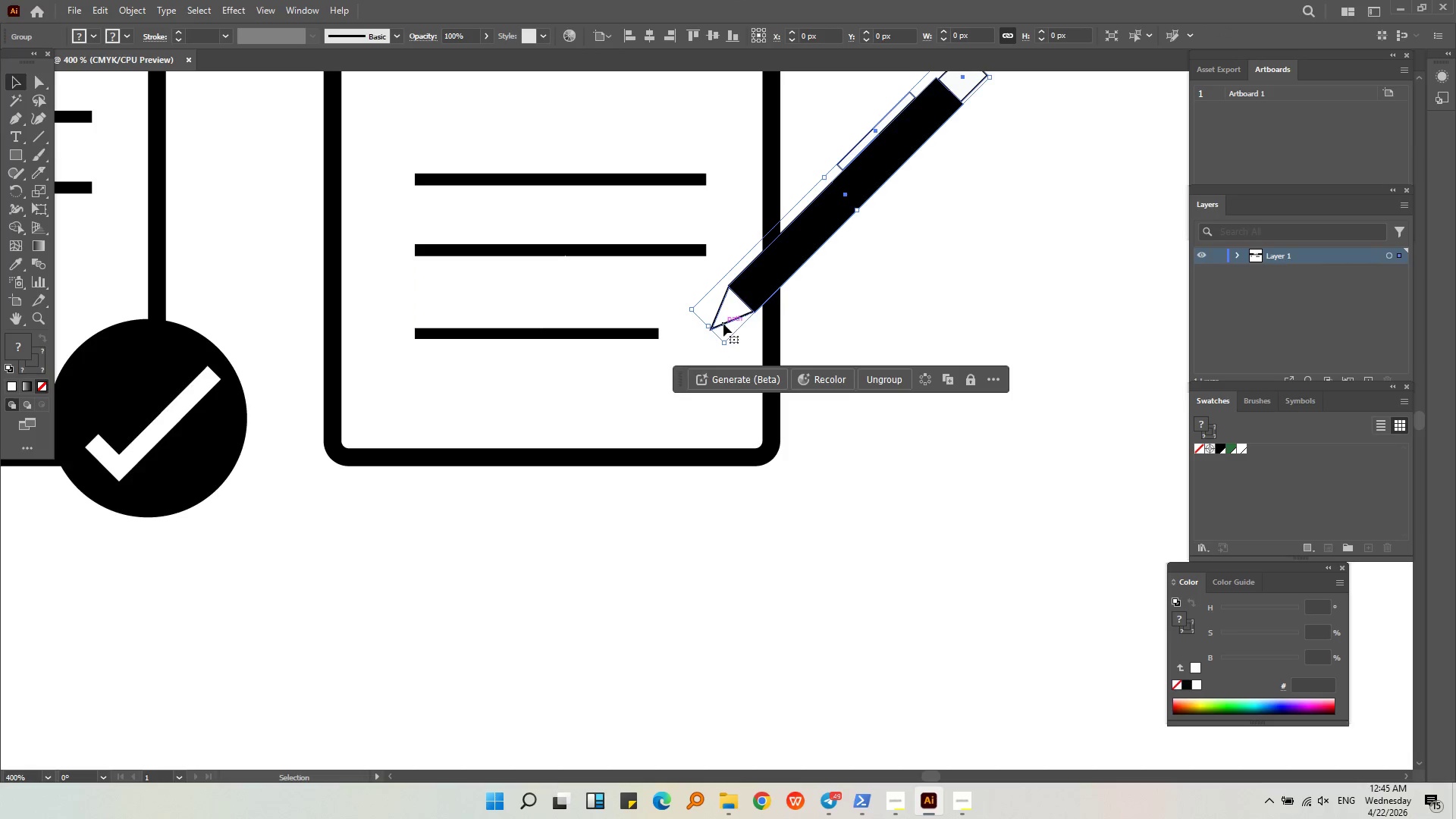 
key(Alt+AltLeft)
 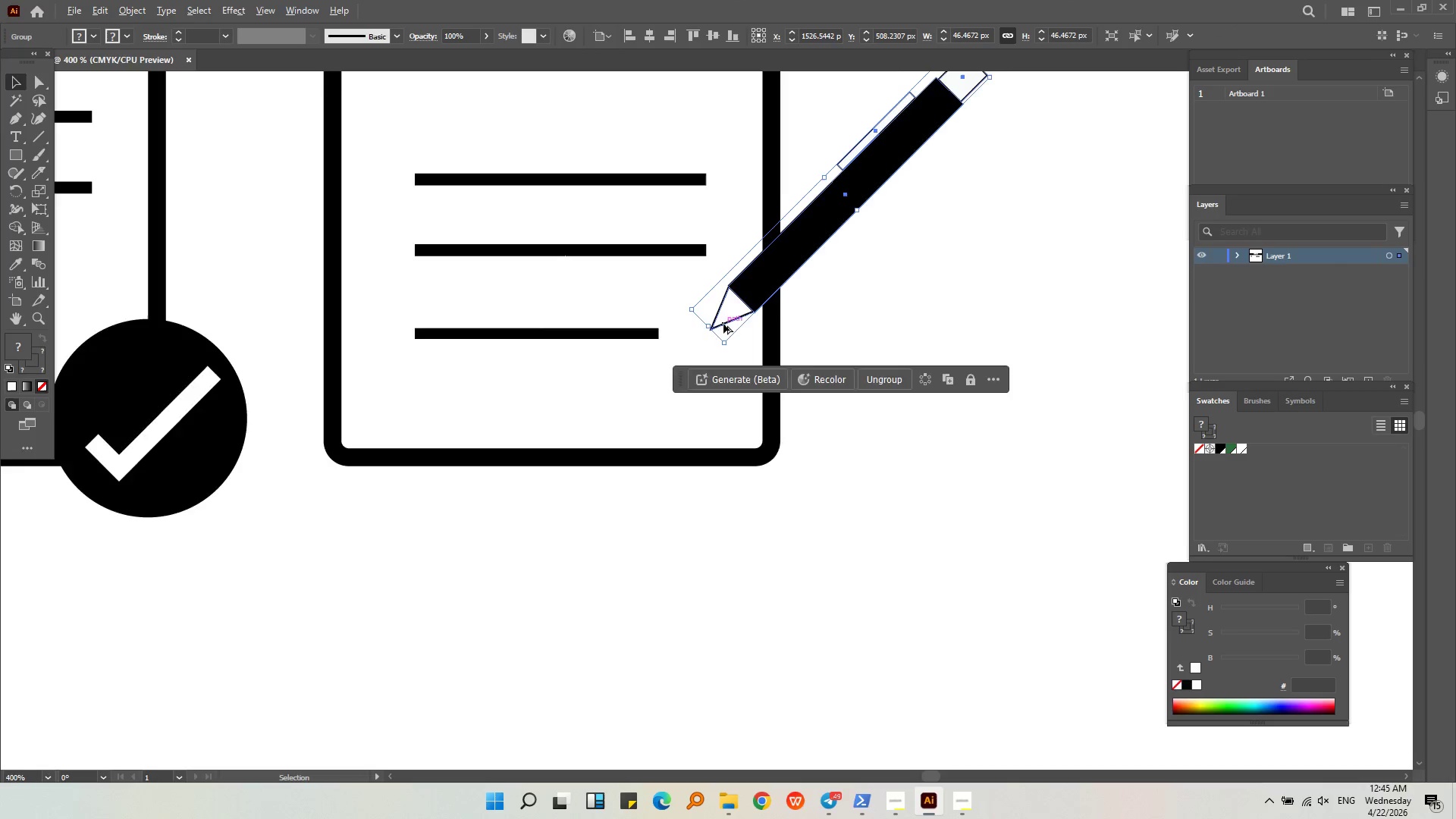 
scroll: coordinate [723, 324], scroll_direction: up, amount: 3.0
 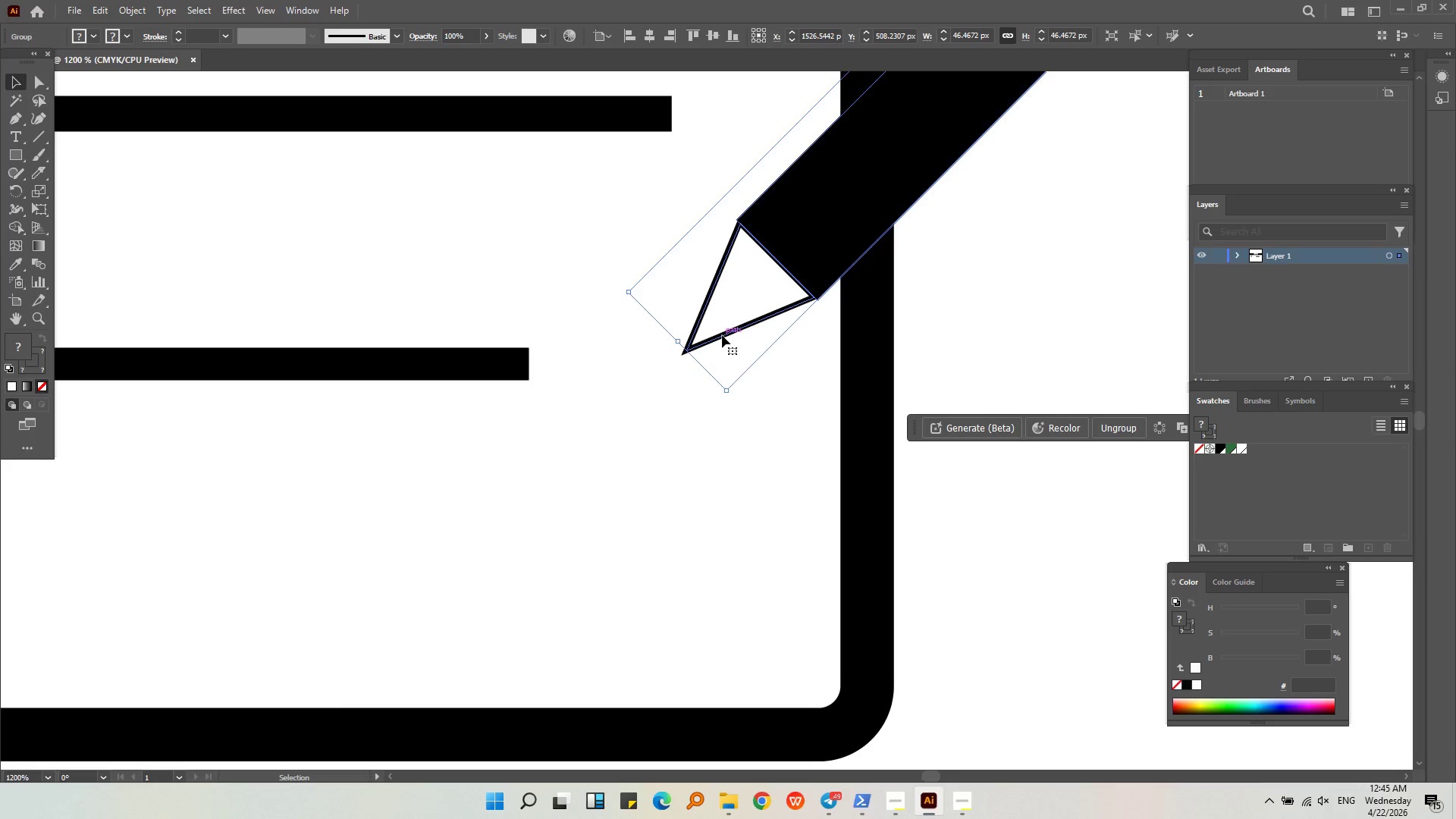 
left_click_drag(start_coordinate=[722, 335], to_coordinate=[717, 350])
 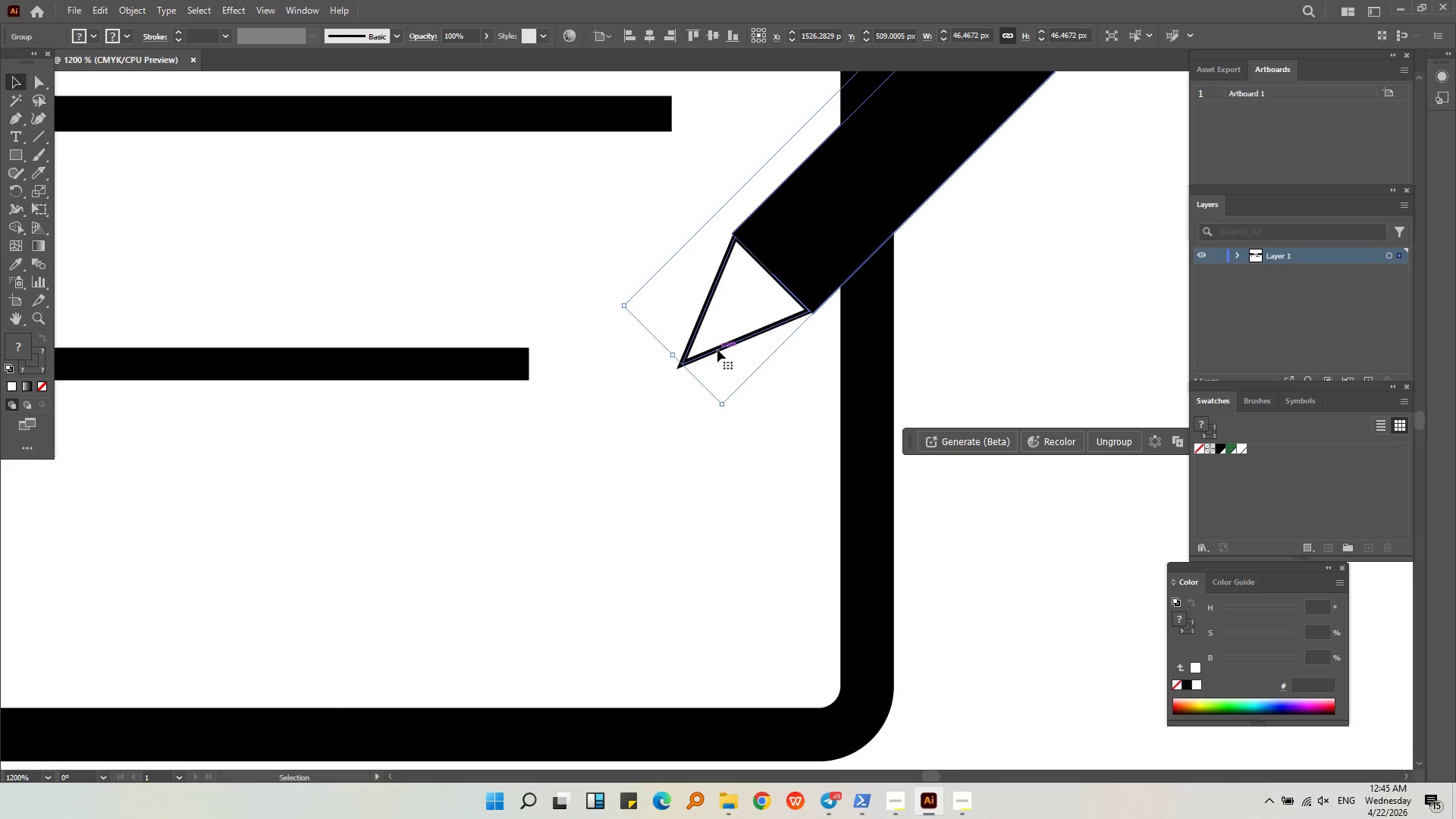 
key(Alt+AltLeft)
 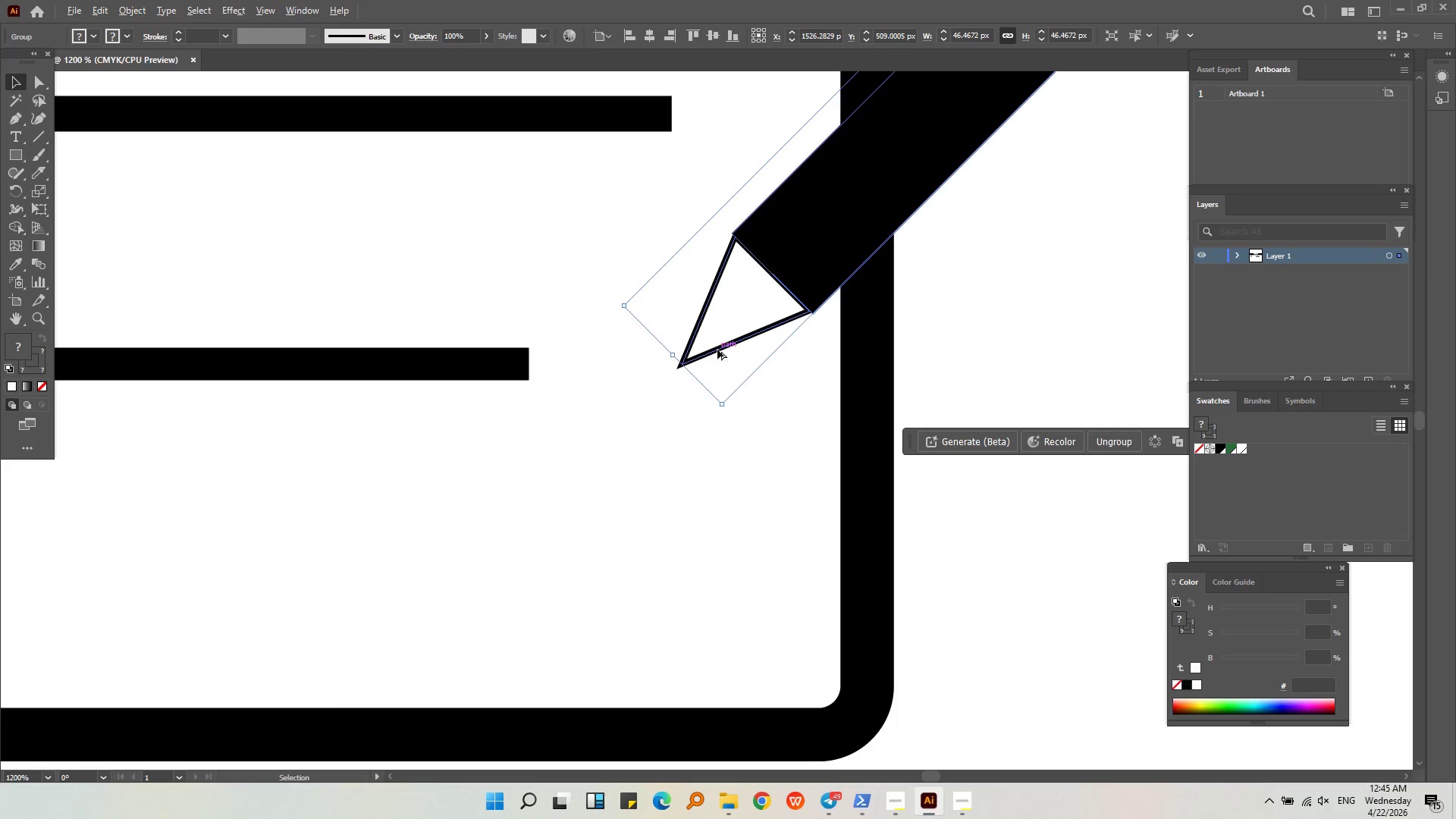 
left_click([871, 341])
 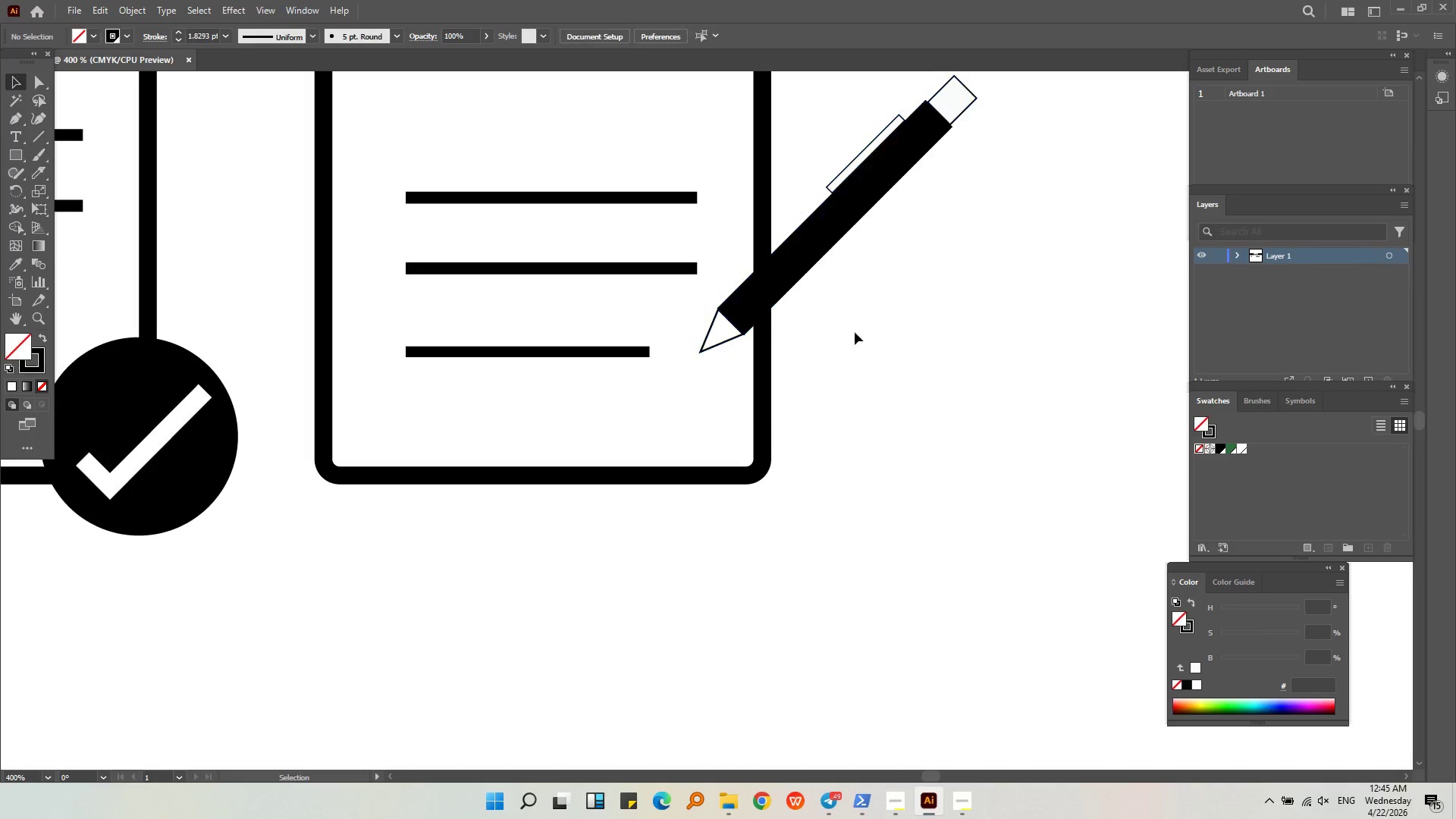 
scroll: coordinate [717, 350], scroll_direction: down, amount: 3.0
 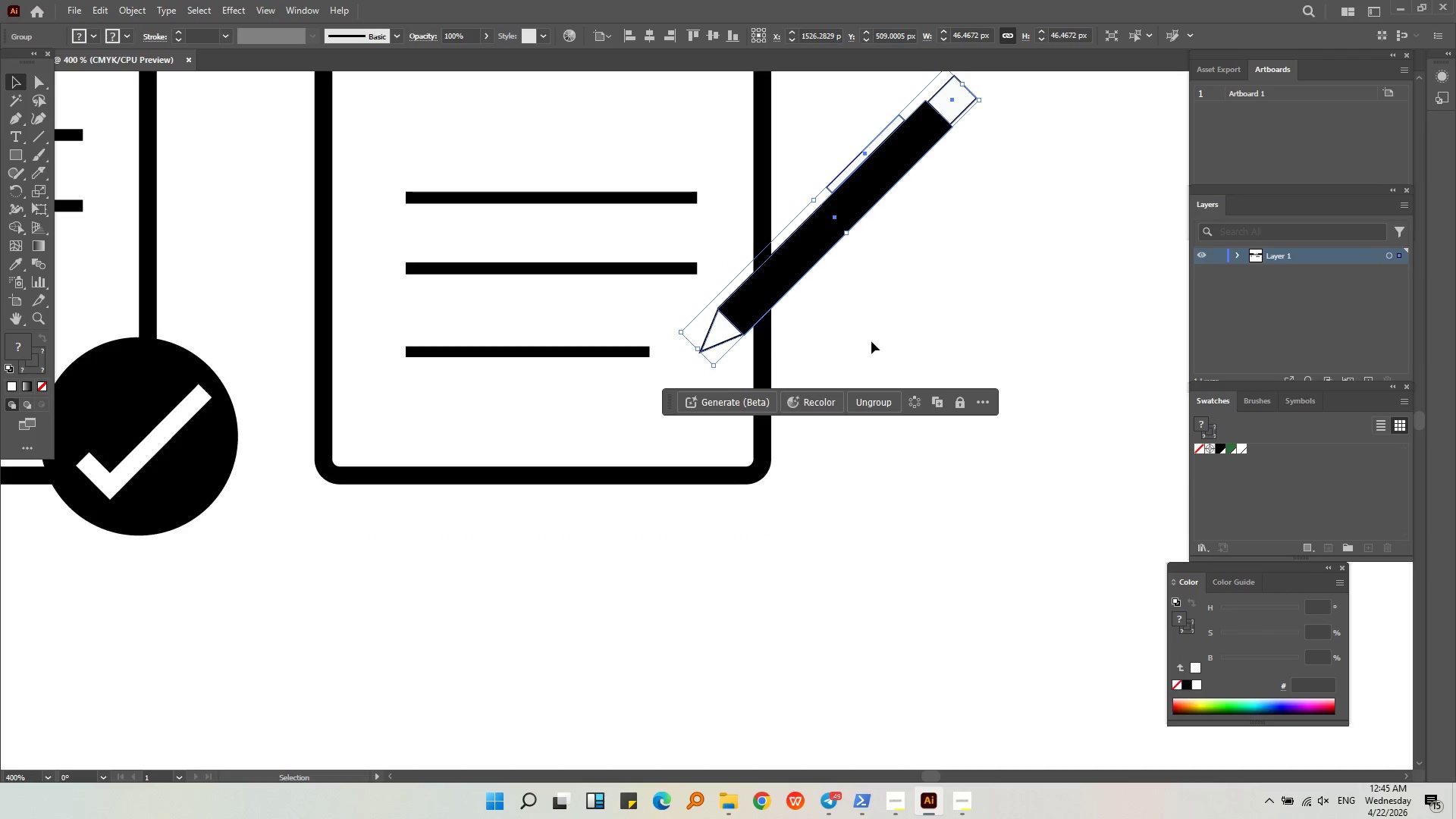 
key(Alt+AltLeft)
 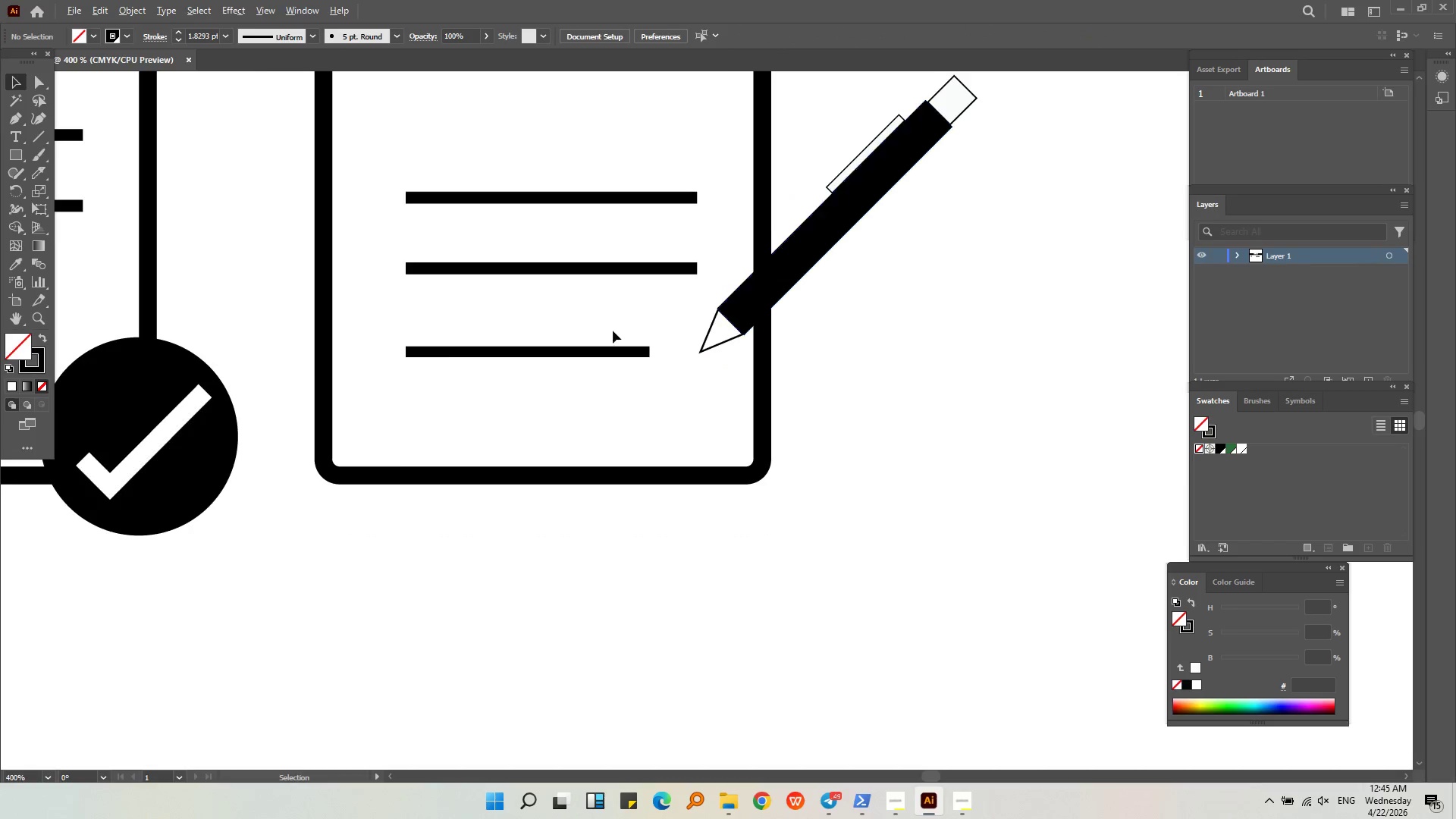 
scroll: coordinate [602, 335], scroll_direction: down, amount: 2.0
 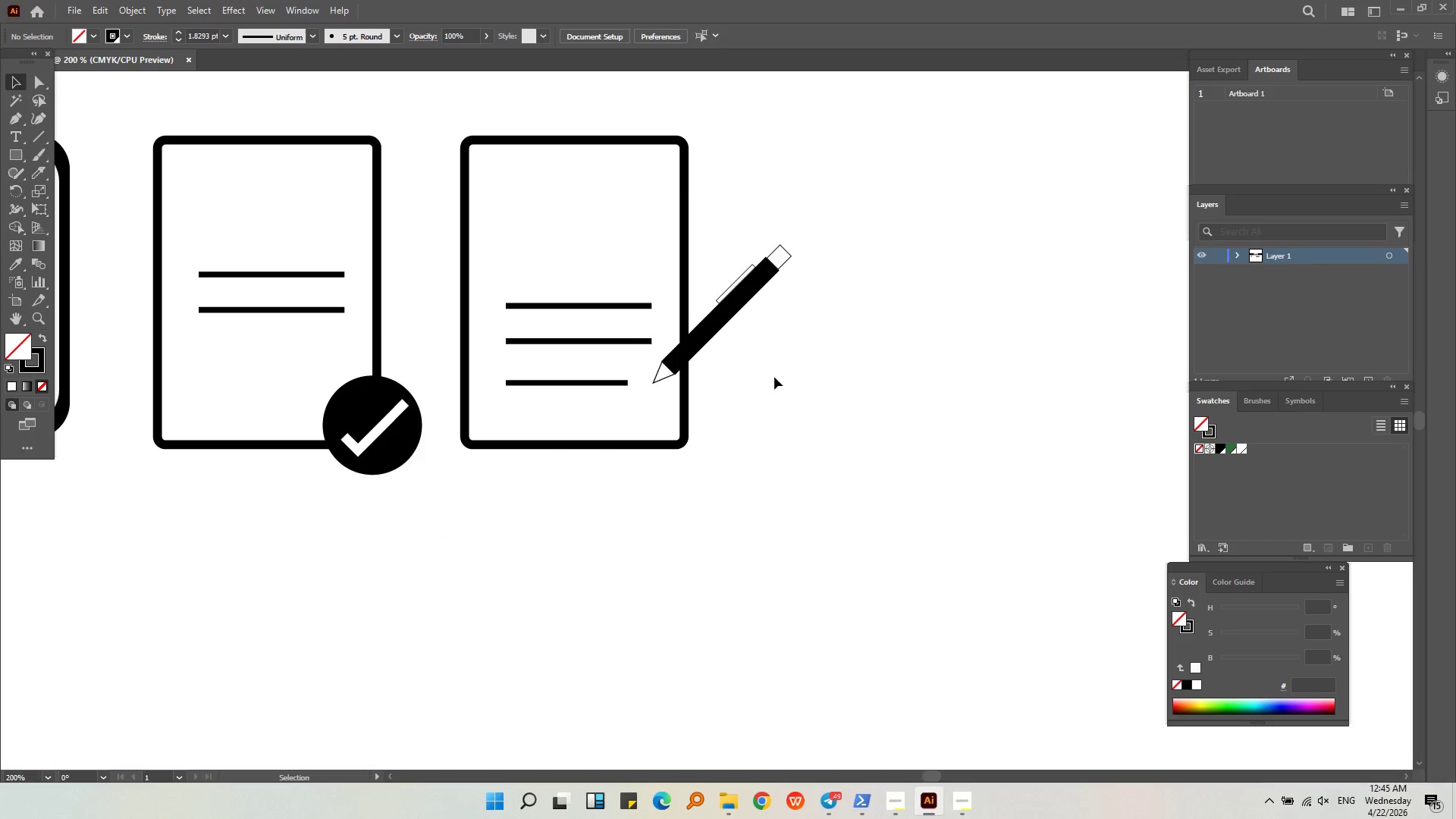 
left_click([781, 377])
 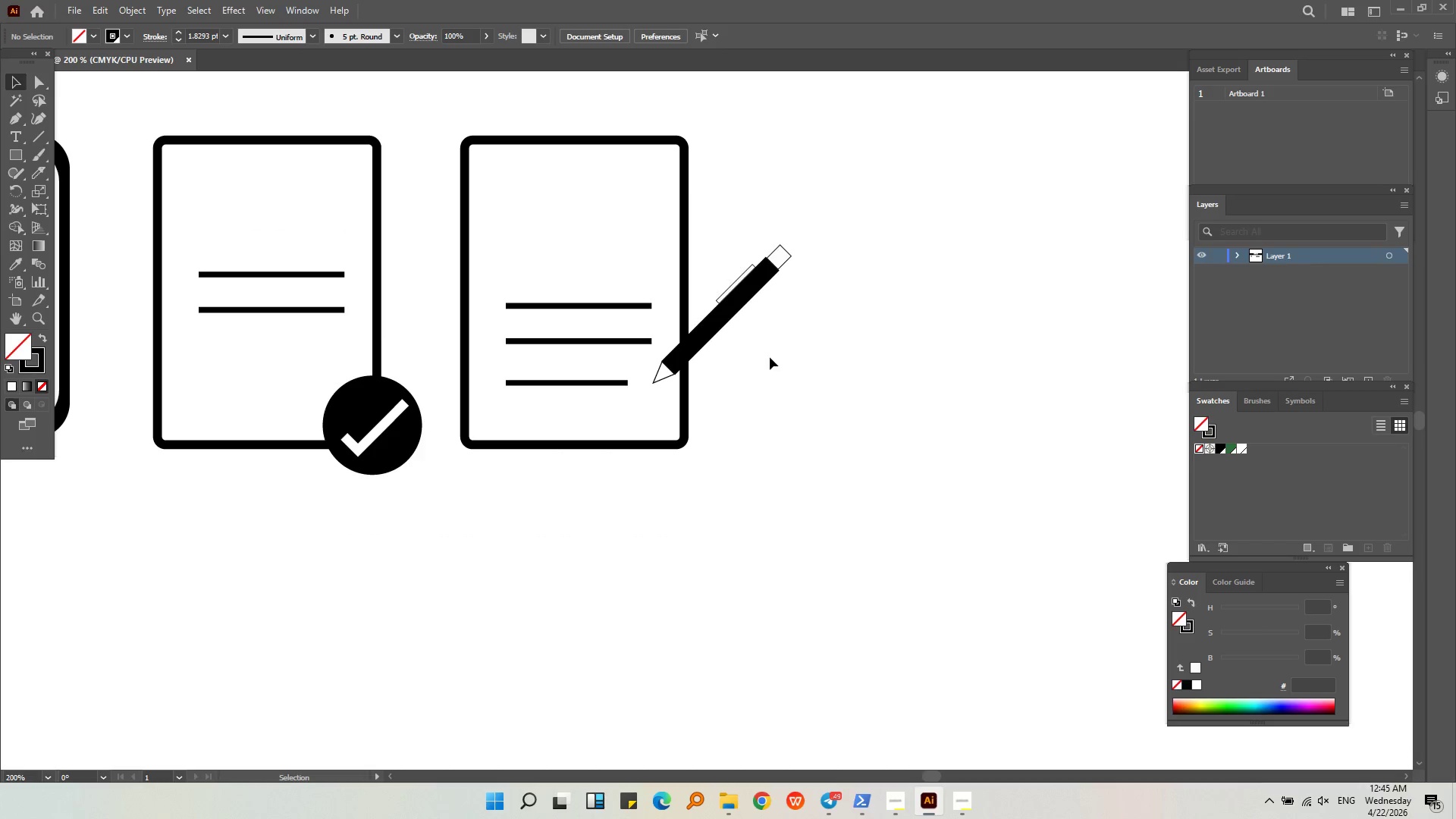 
key(Alt+AltLeft)
 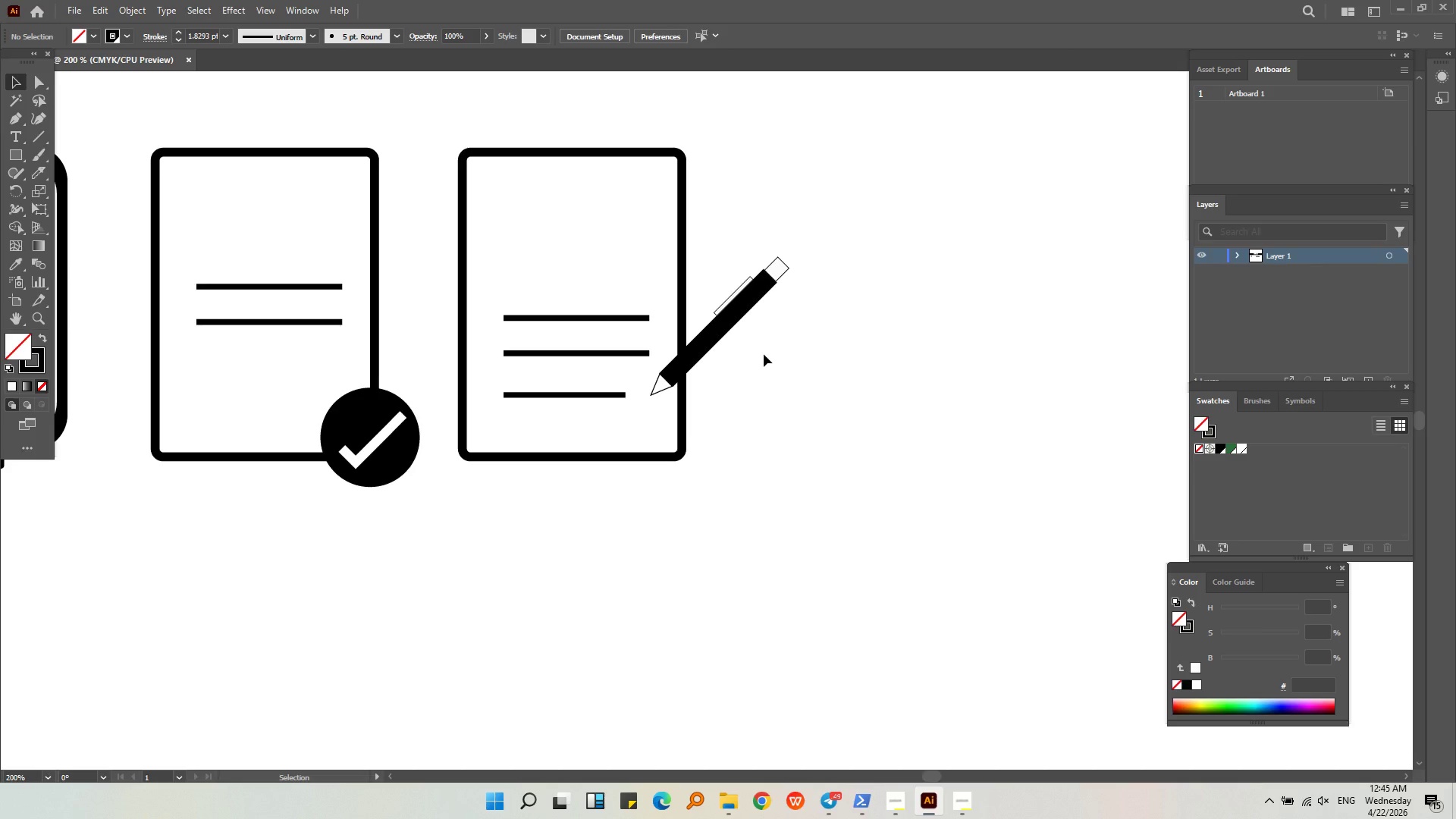 
wait(14.83)
 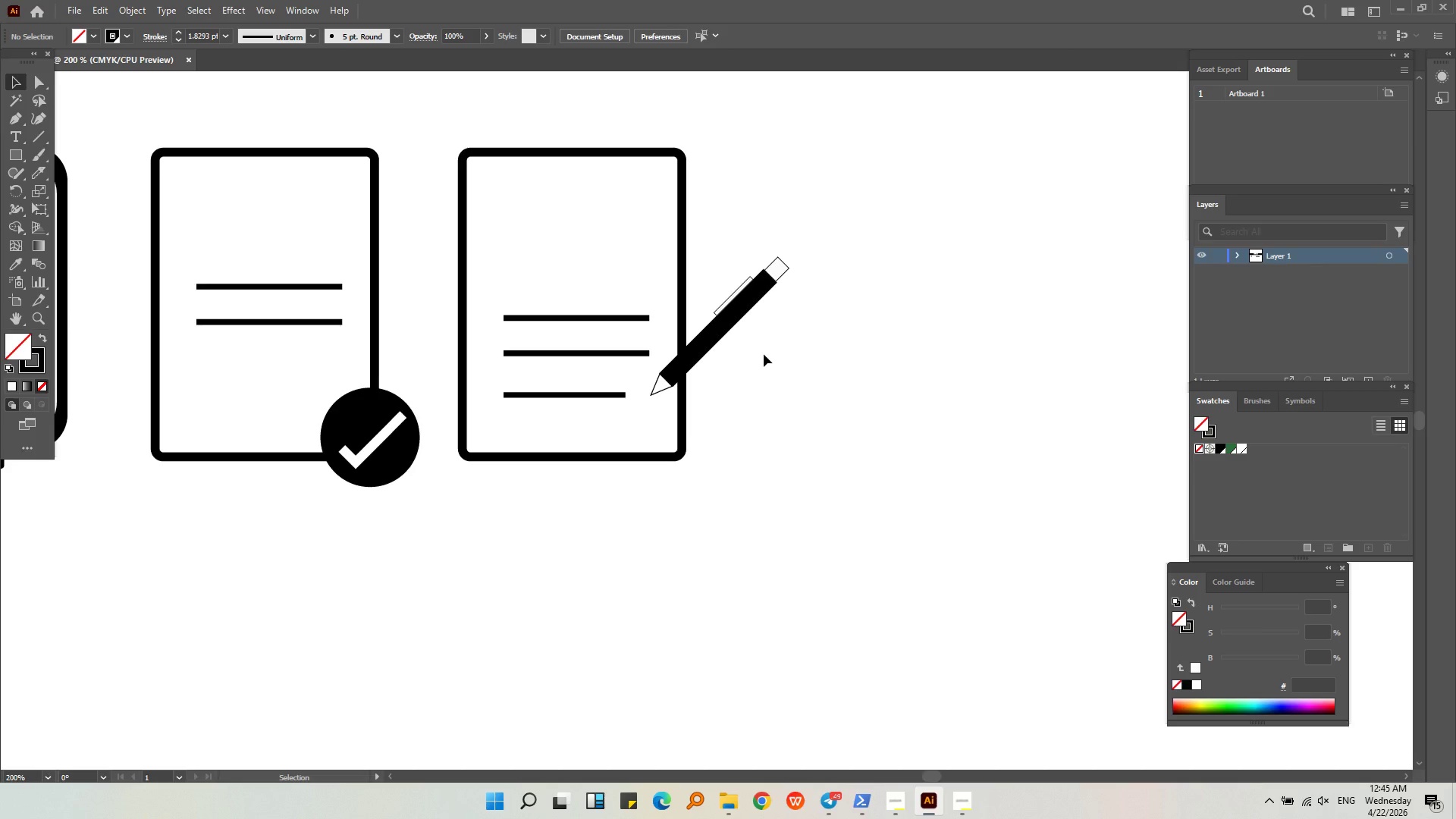 
left_click([19, 120])
 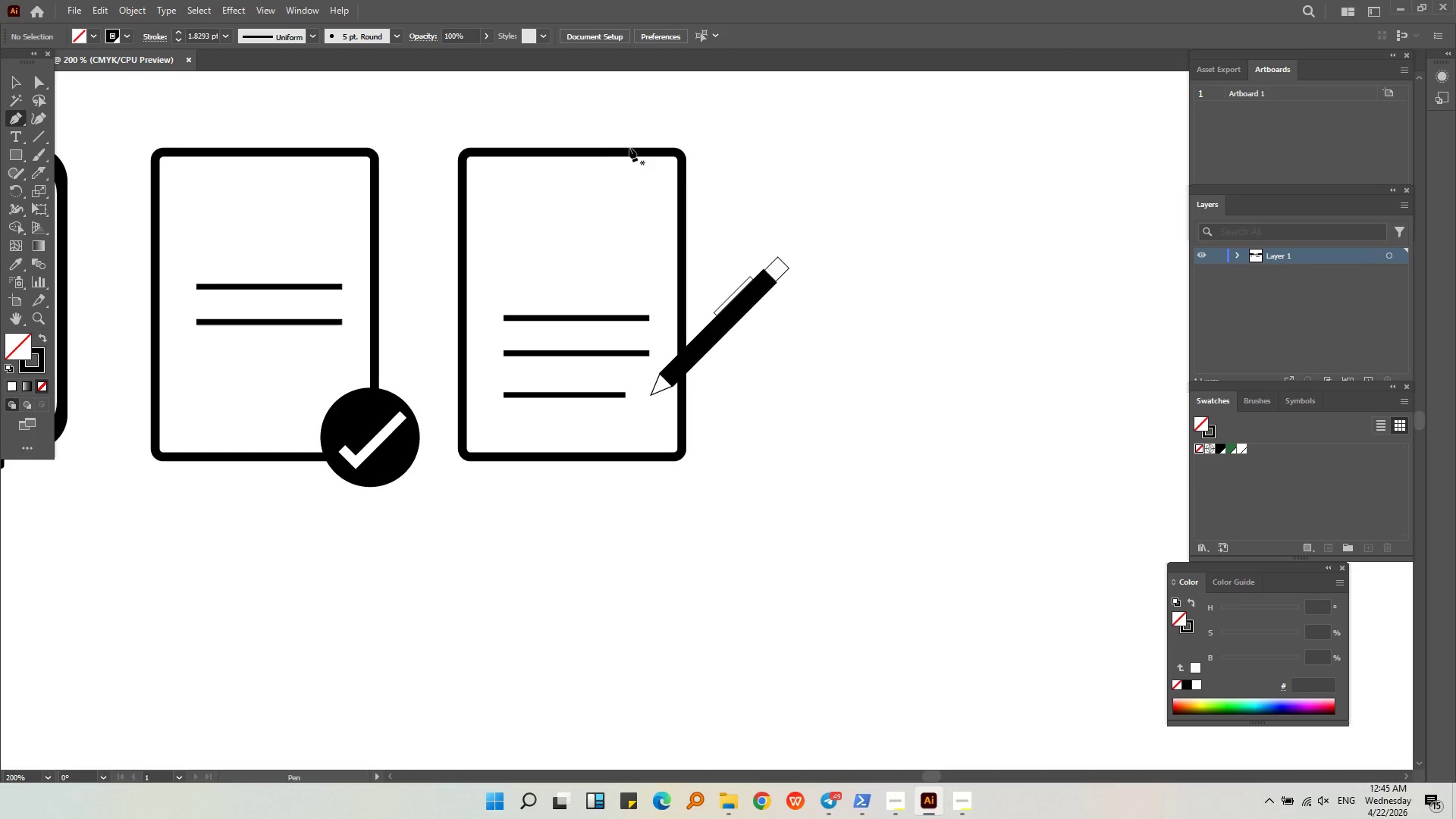 
left_click([632, 152])
 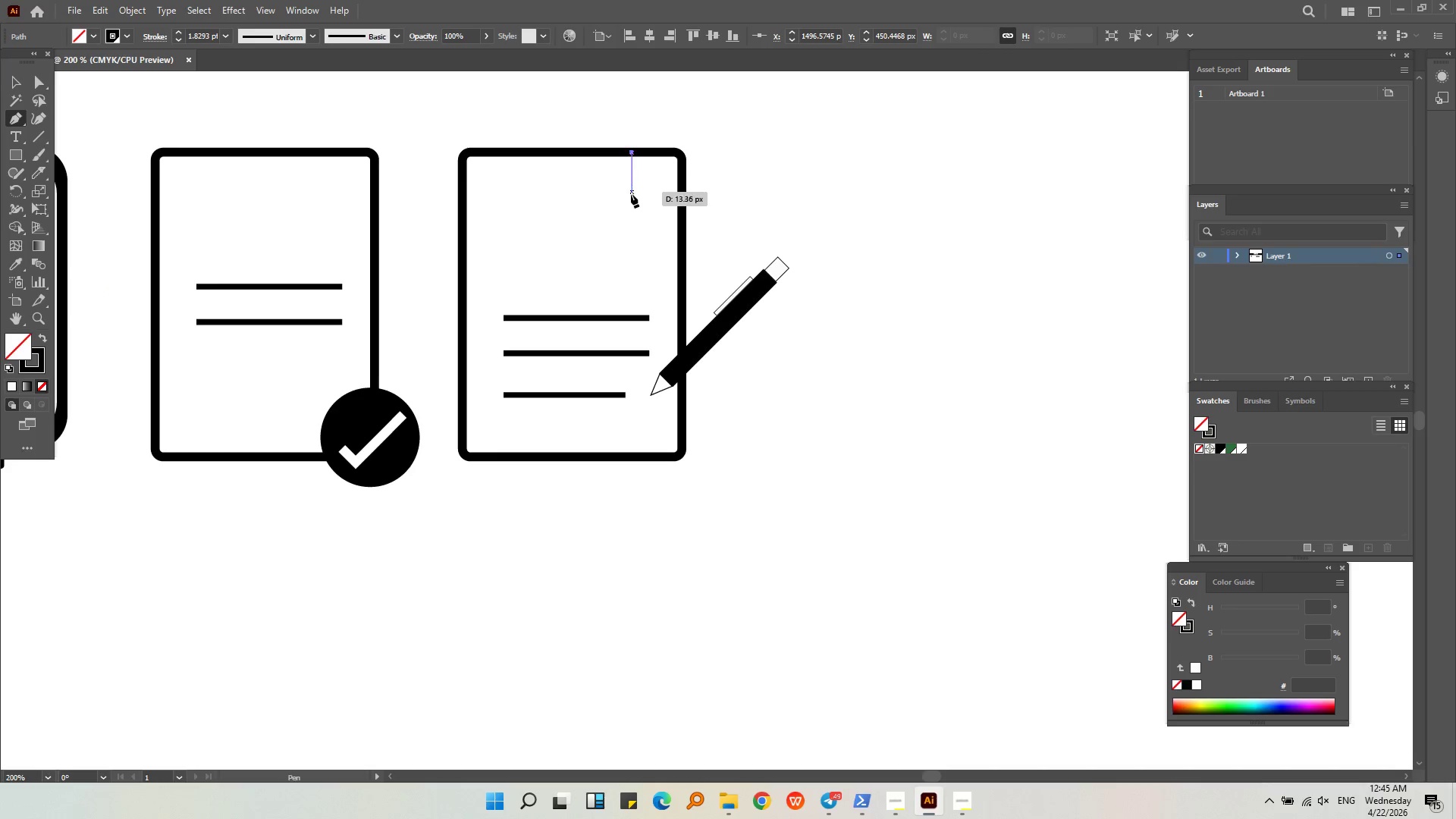 
hold_key(key=ShiftLeft, duration=0.41)
left_click([632, 196])
 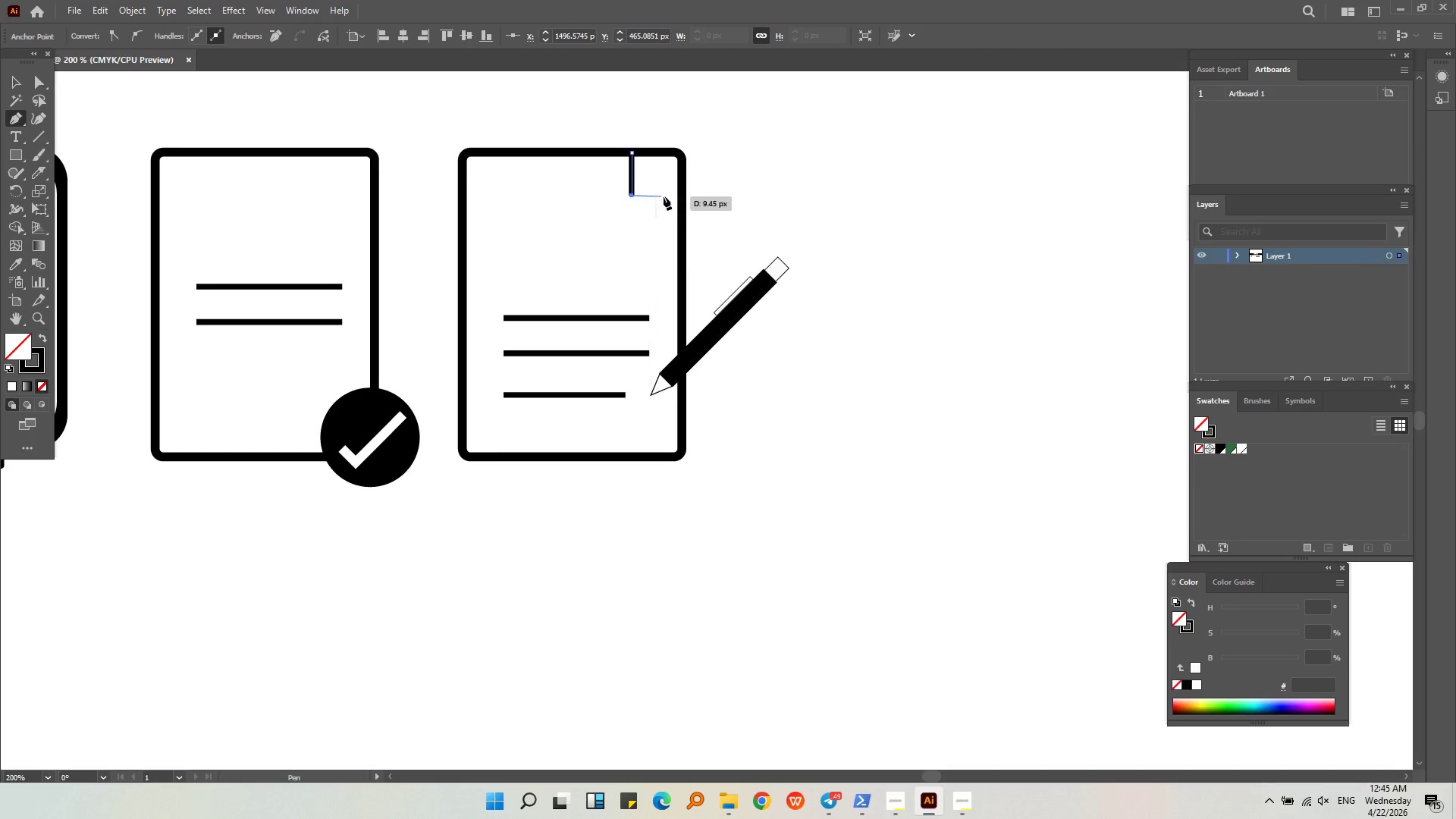 
hold_key(key=ShiftLeft, duration=1.2)
left_click([681, 196])
 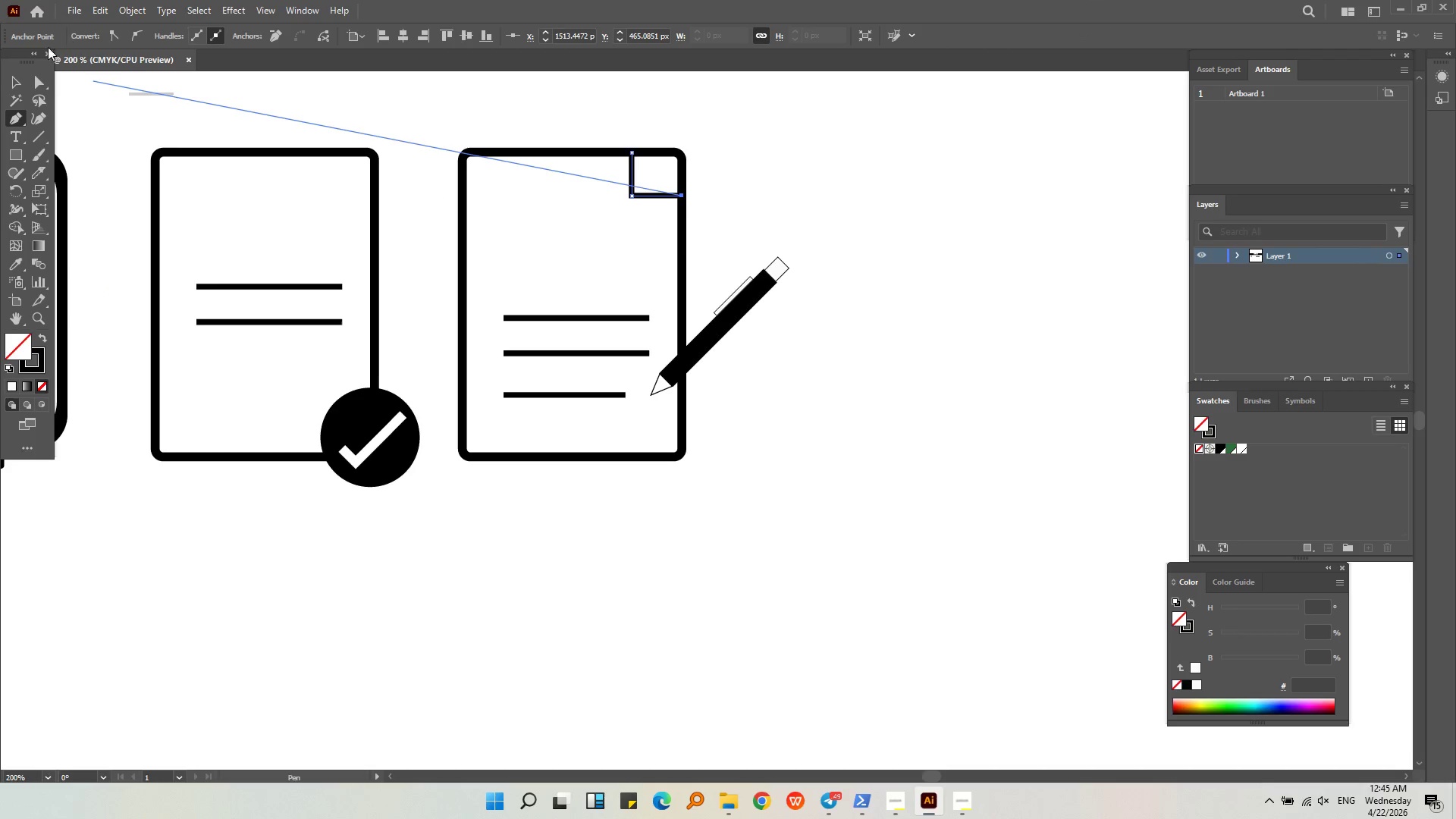 
left_click([12, 80])
 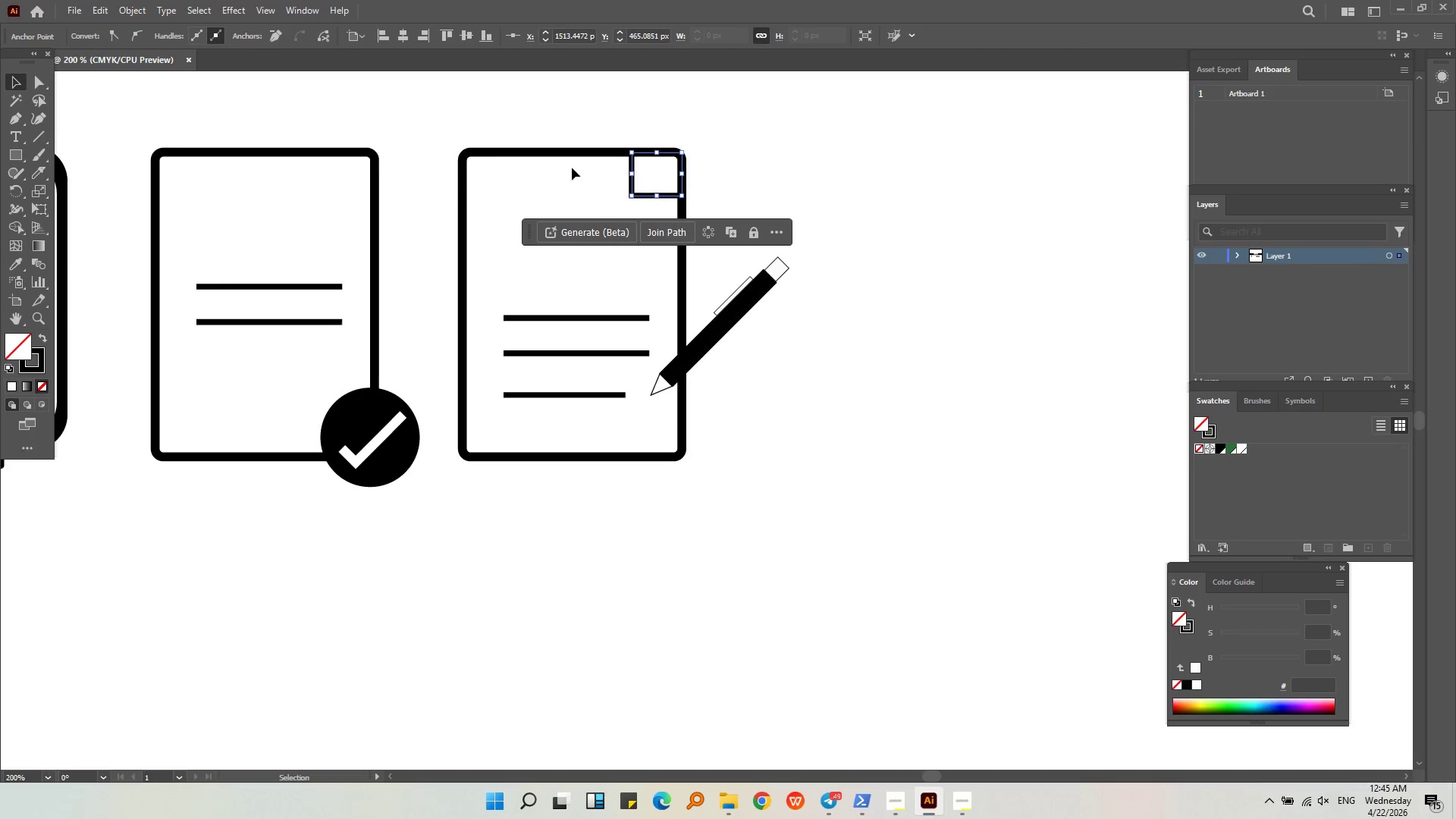 
hold_key(key=AltLeft, duration=0.45)
scroll: coordinate [712, 174], scroll_direction: up, amount: 3.0
 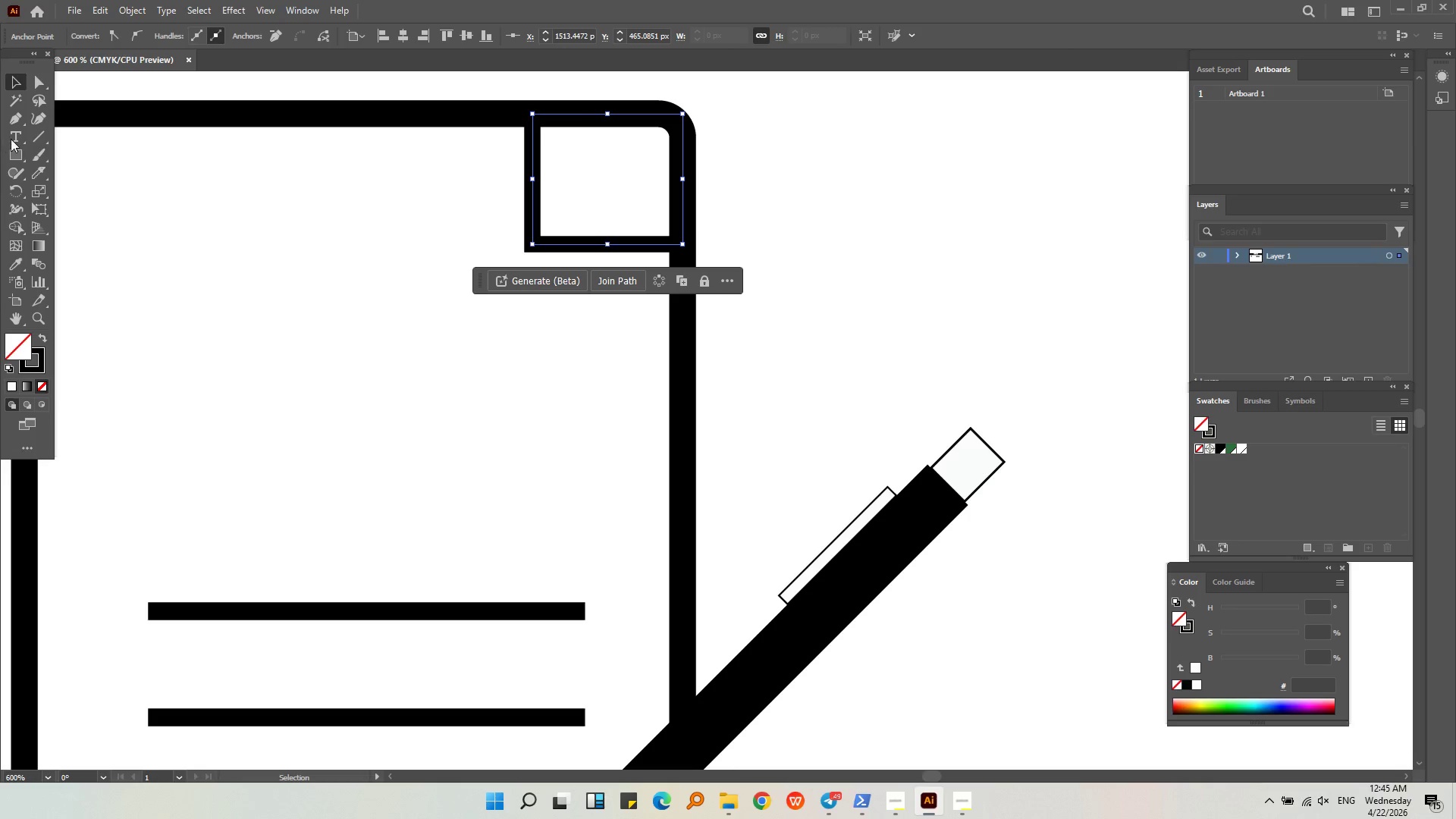 
left_click([39, 120])
 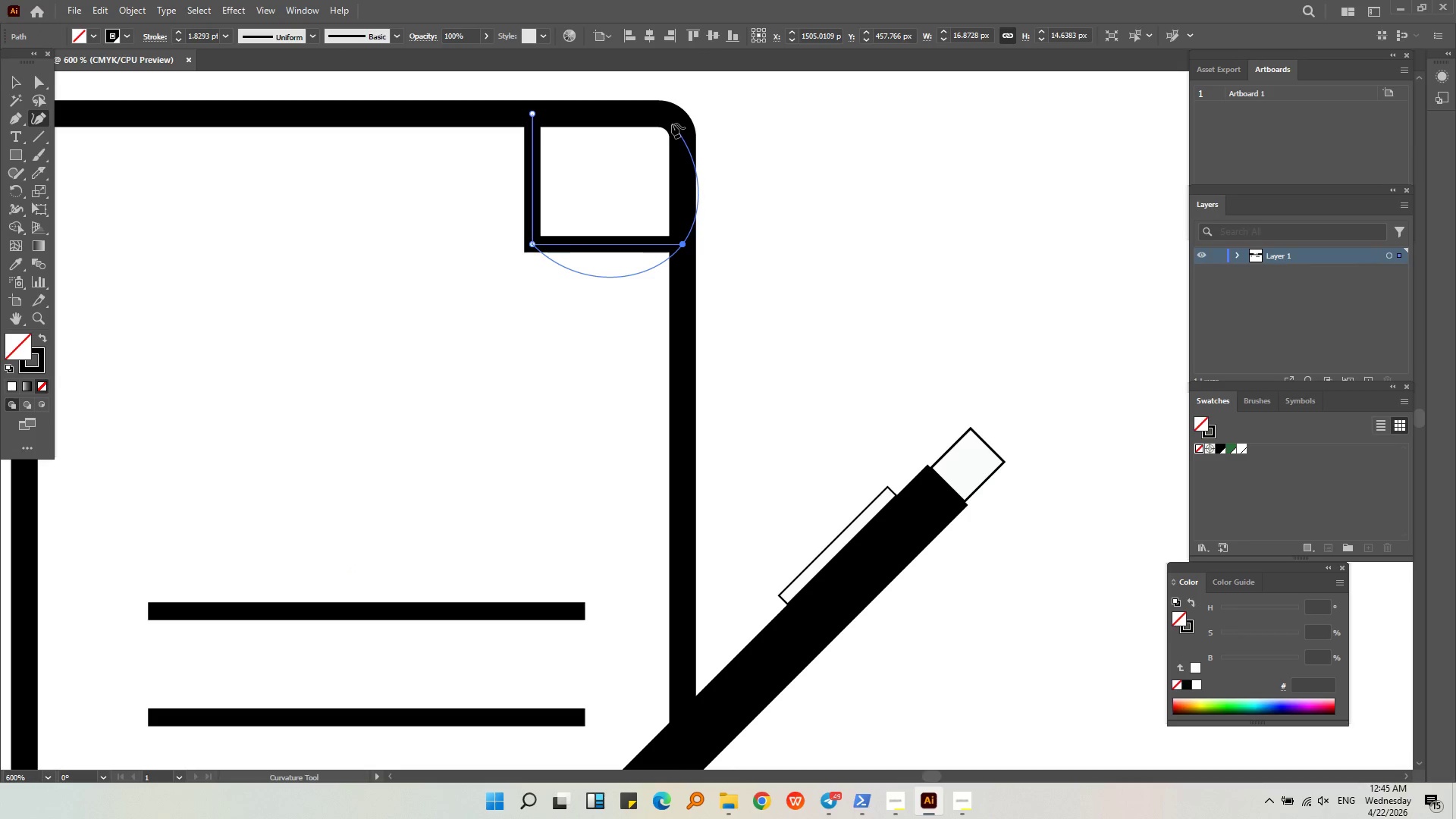 
left_click_drag(start_coordinate=[672, 120], to_coordinate=[642, 158])
 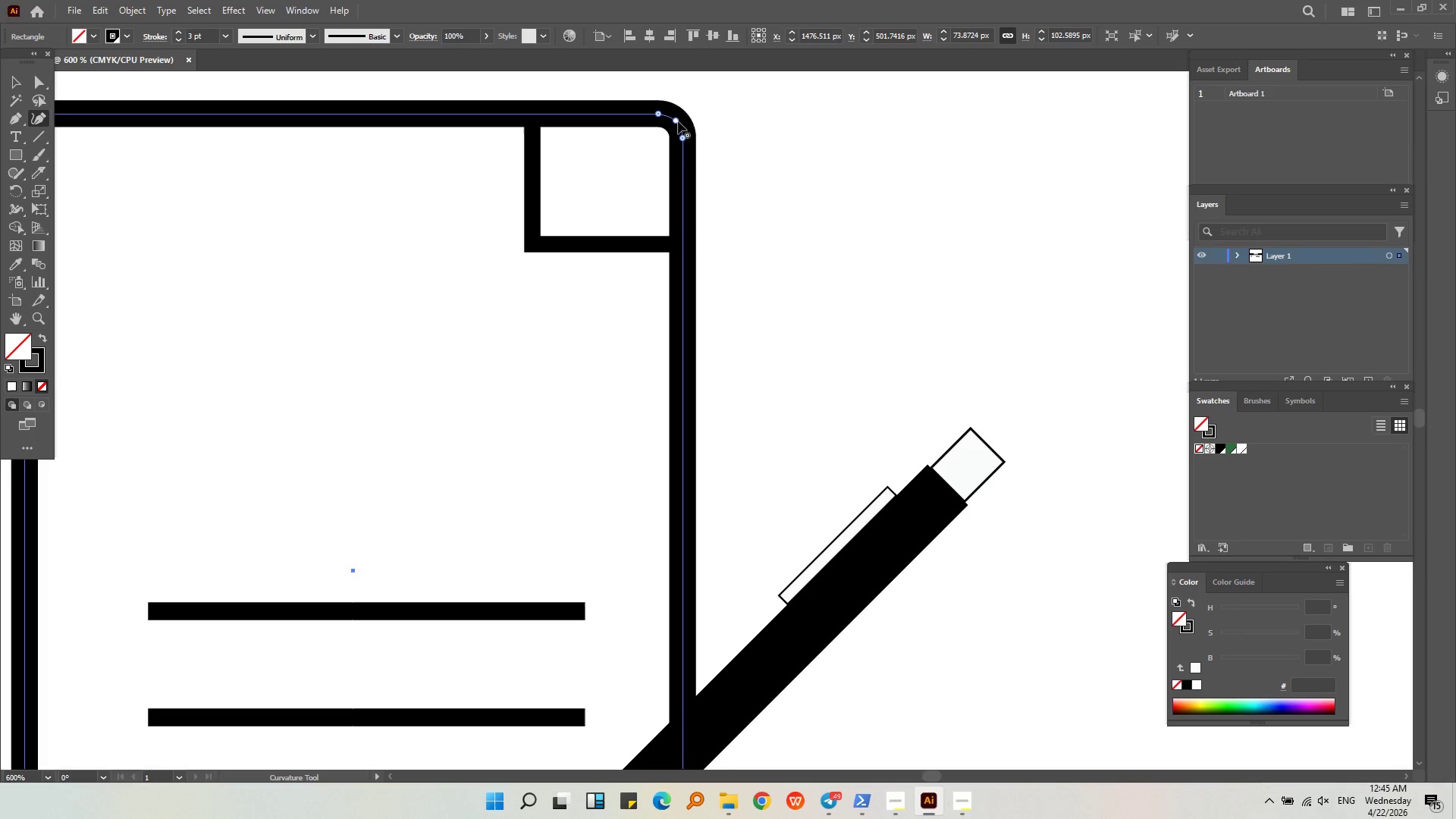 
left_click([678, 121])
 